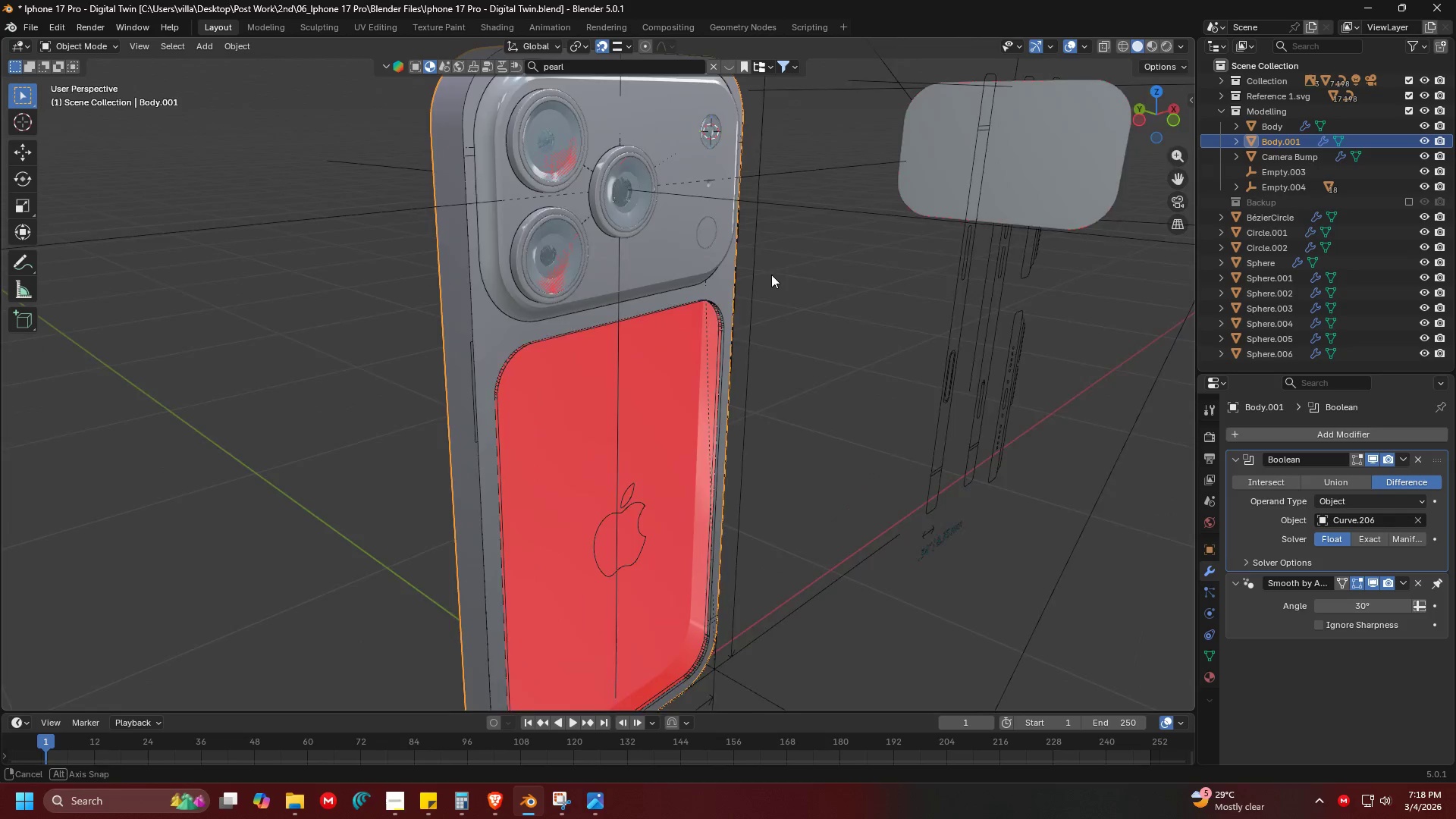 
hold_key(key=ShiftLeft, duration=0.41)
 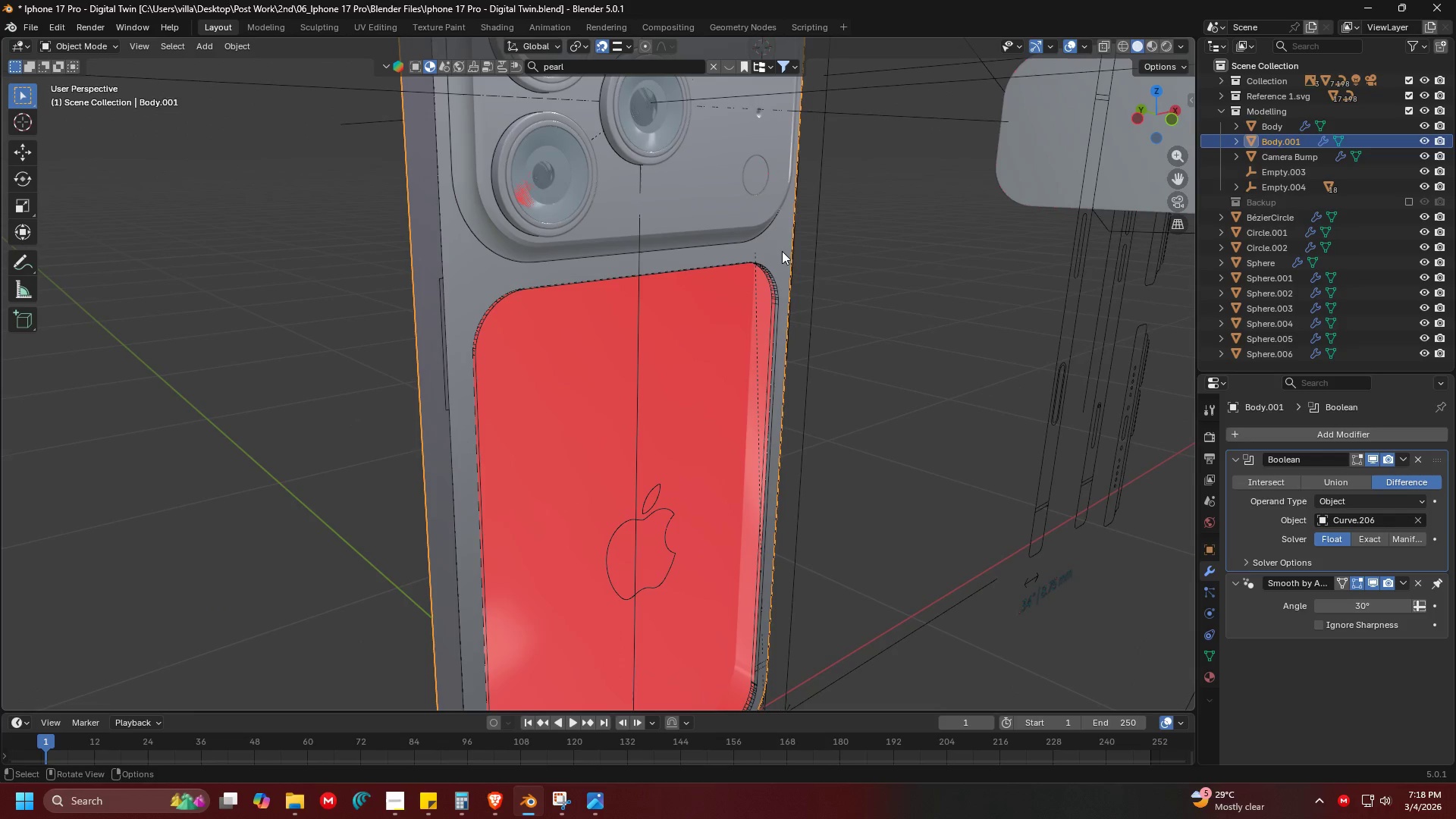 
scroll: coordinate [739, 261], scroll_direction: up, amount: 1.0
 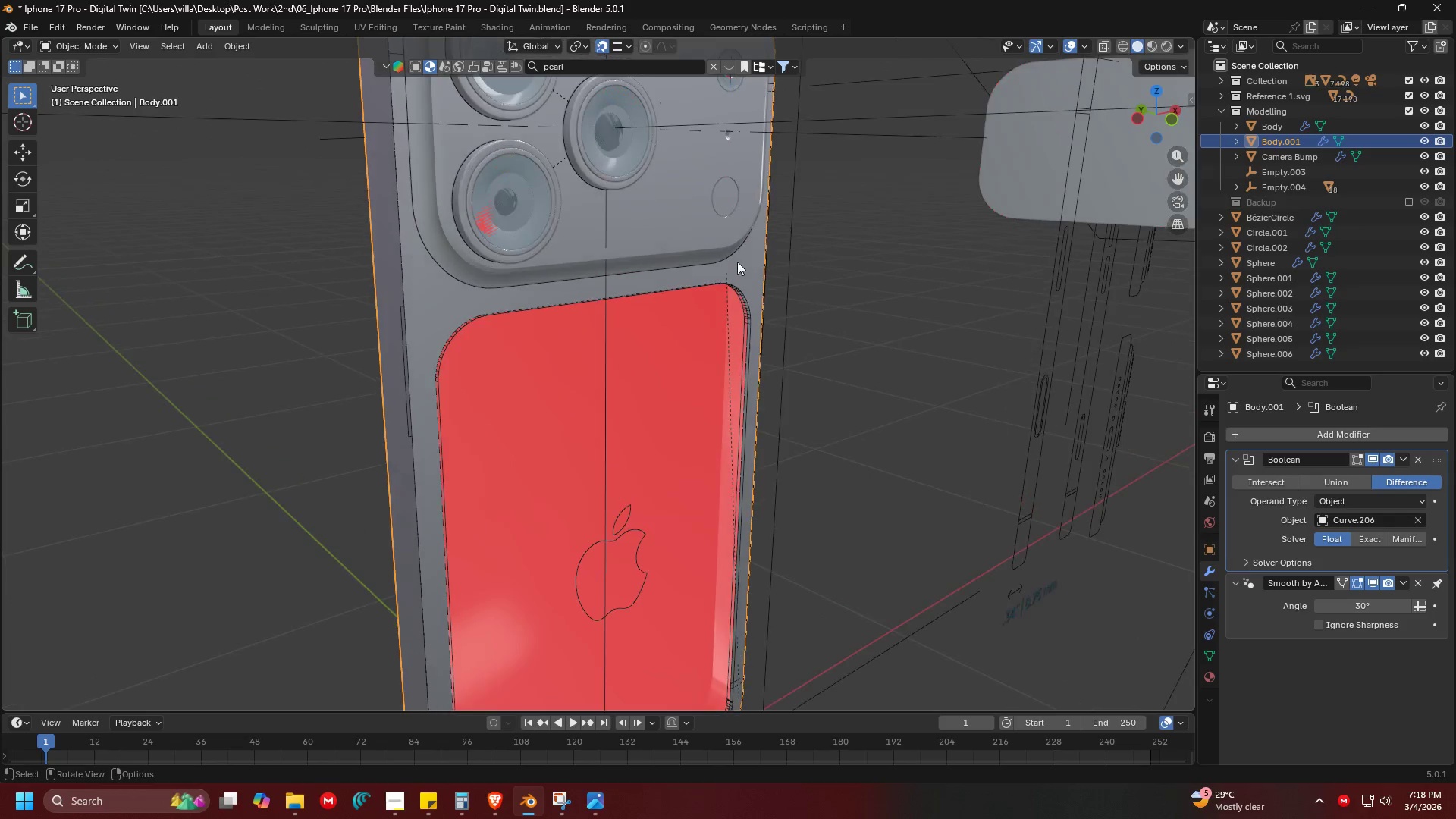 
left_click([784, 249])
 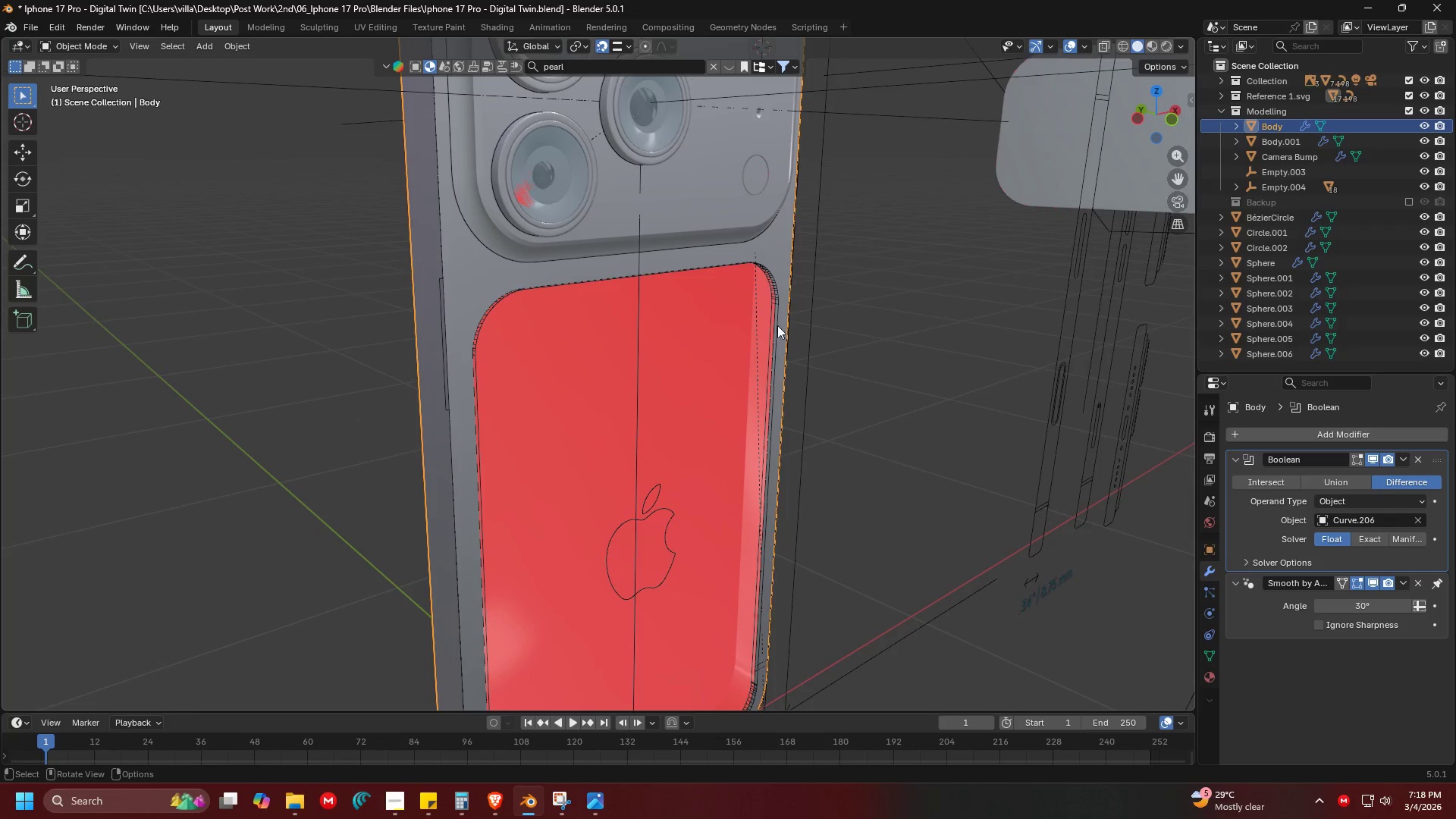 
key(Shift+ShiftLeft)
 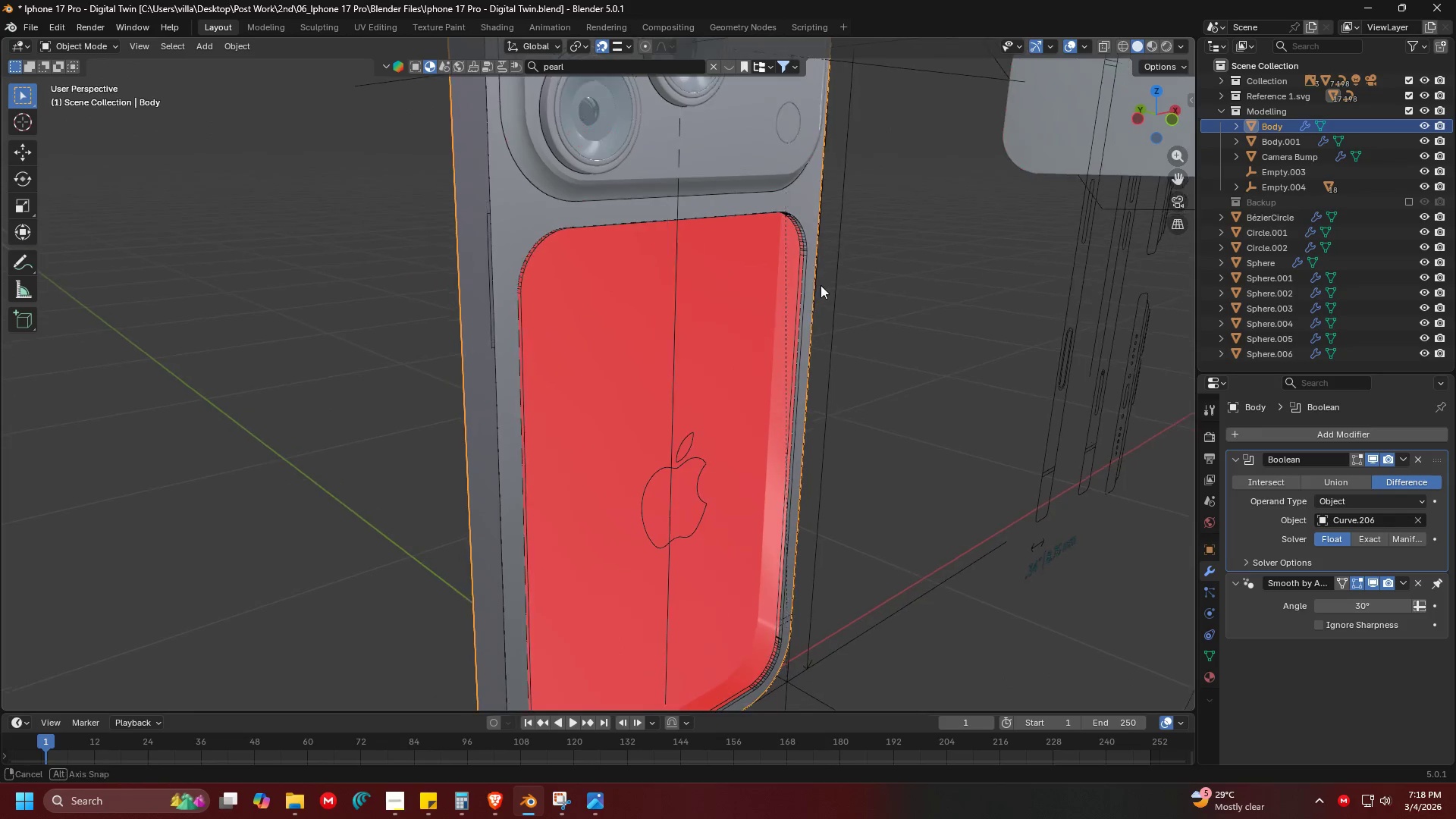 
key(Shift+ShiftLeft)
 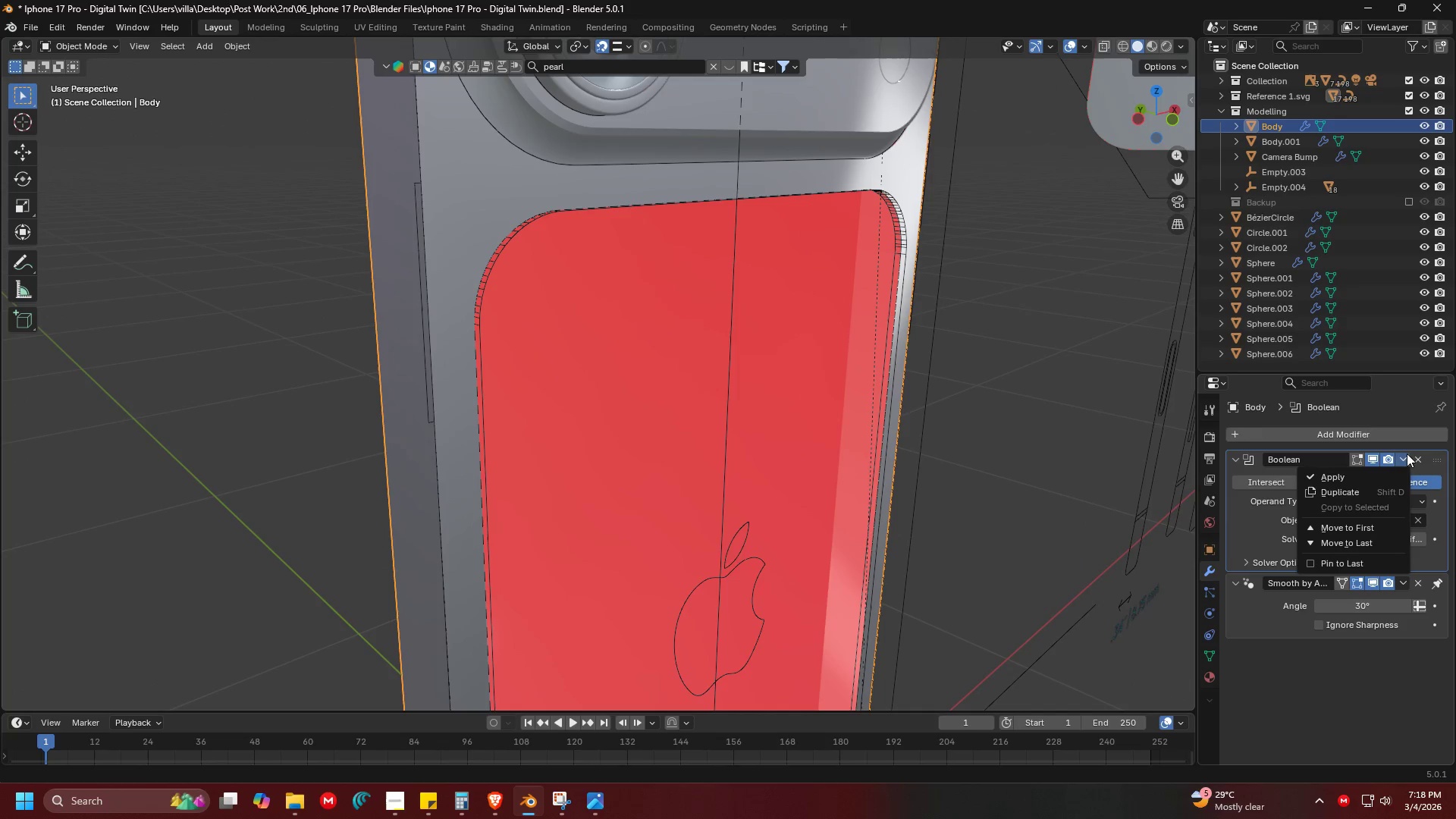 
scroll: coordinate [824, 287], scroll_direction: up, amount: 3.0
 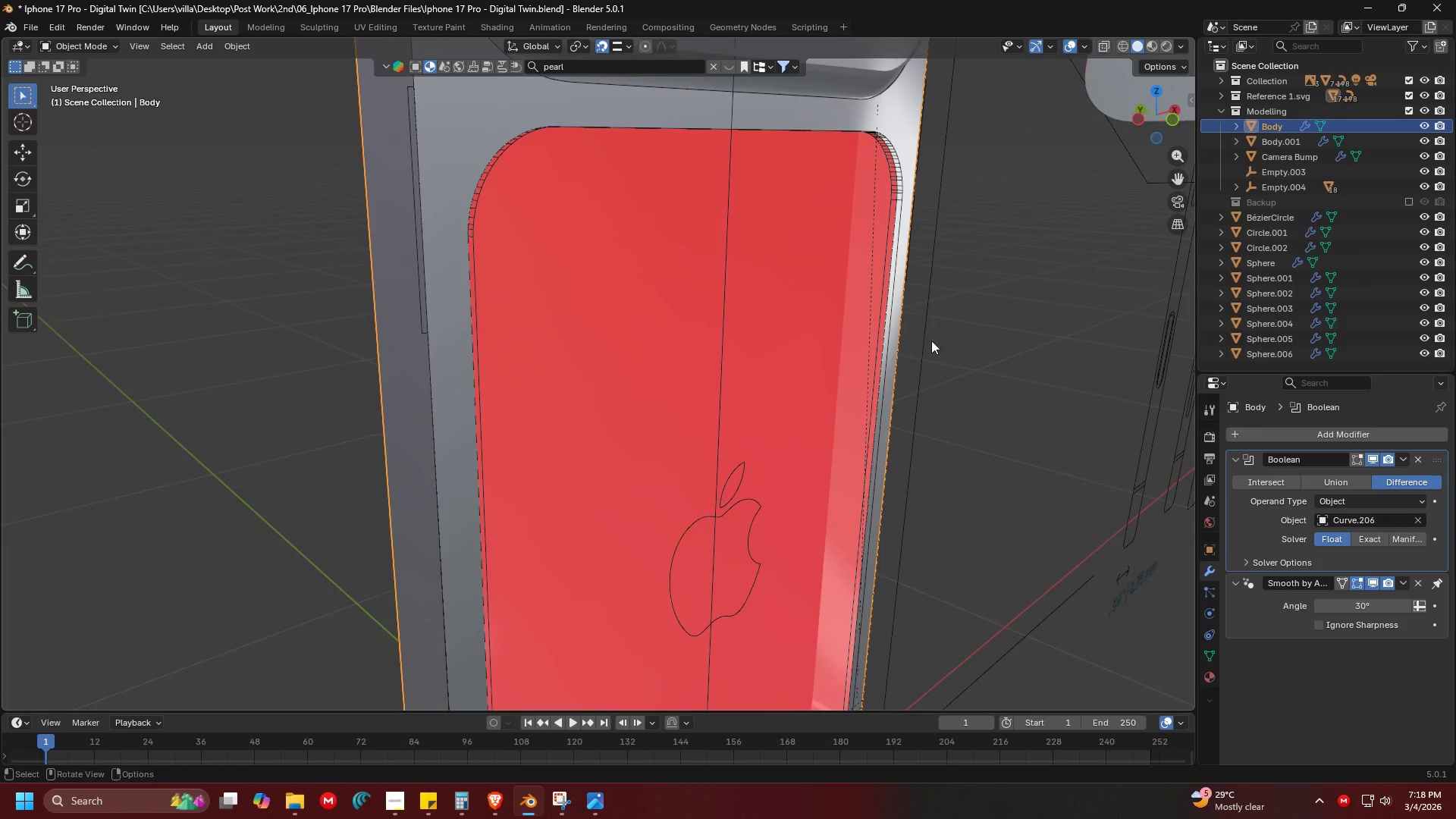 
double_click([1381, 472])
 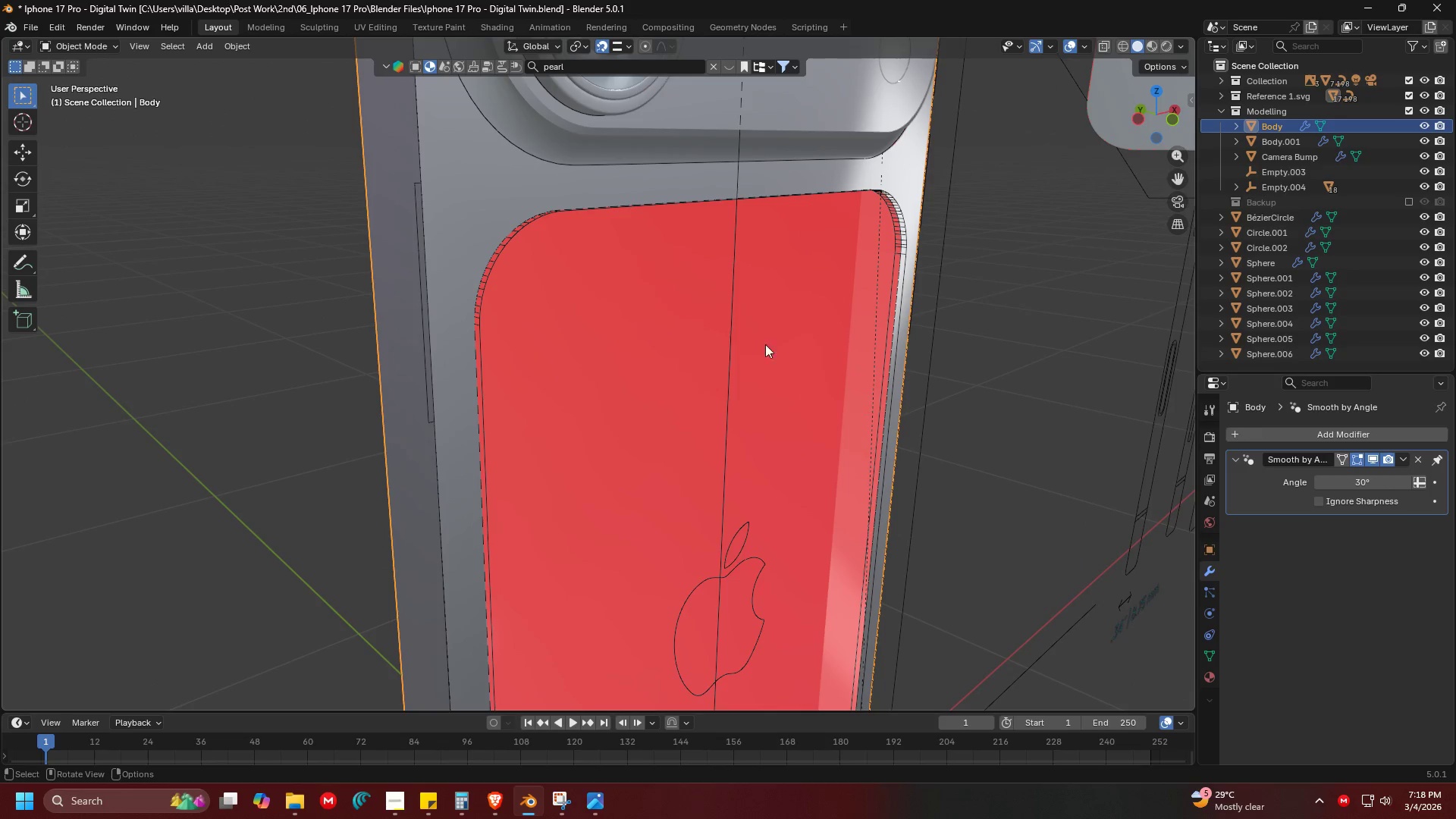 
key(Shift+ShiftLeft)
 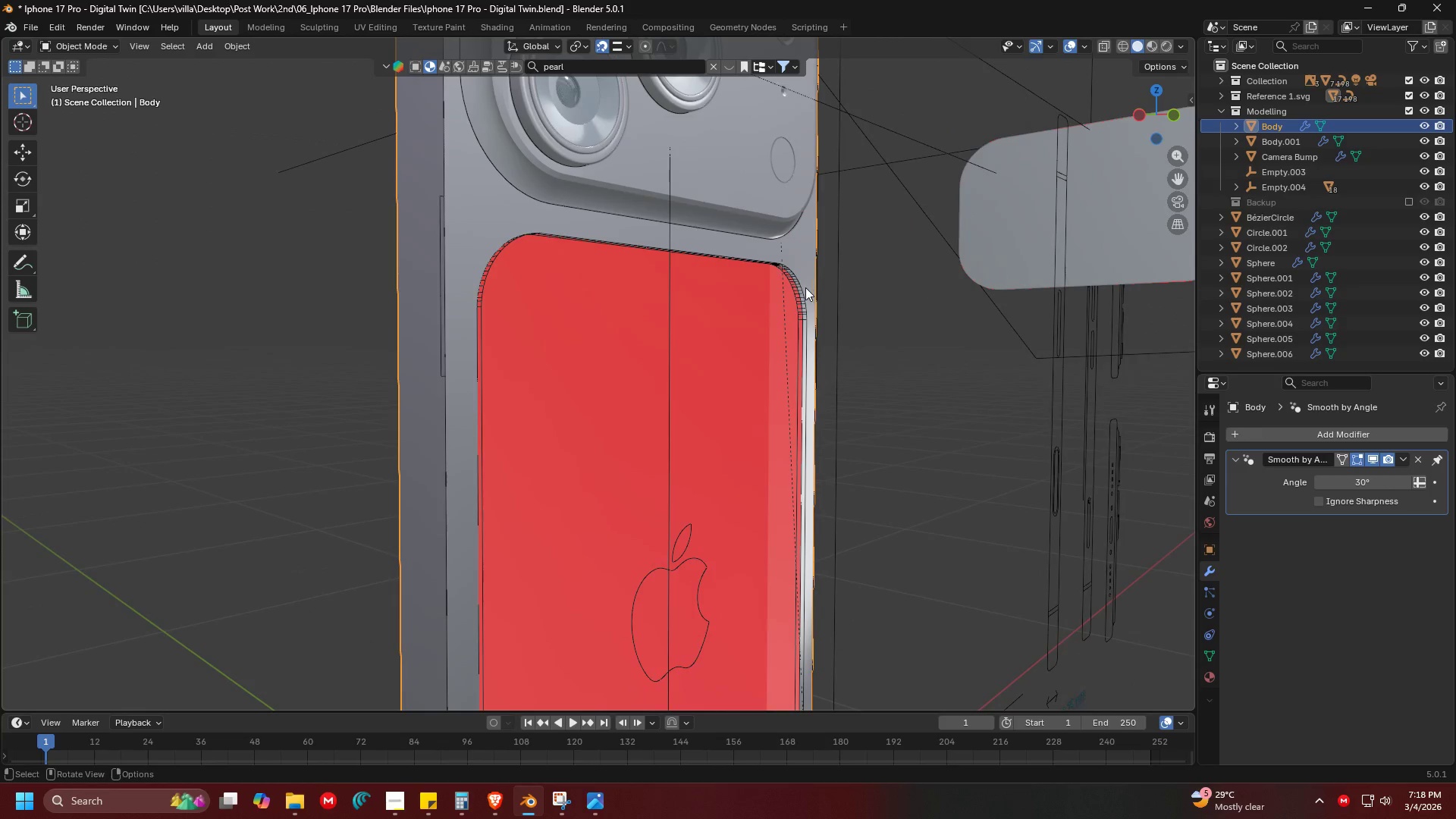 
left_click([801, 287])
 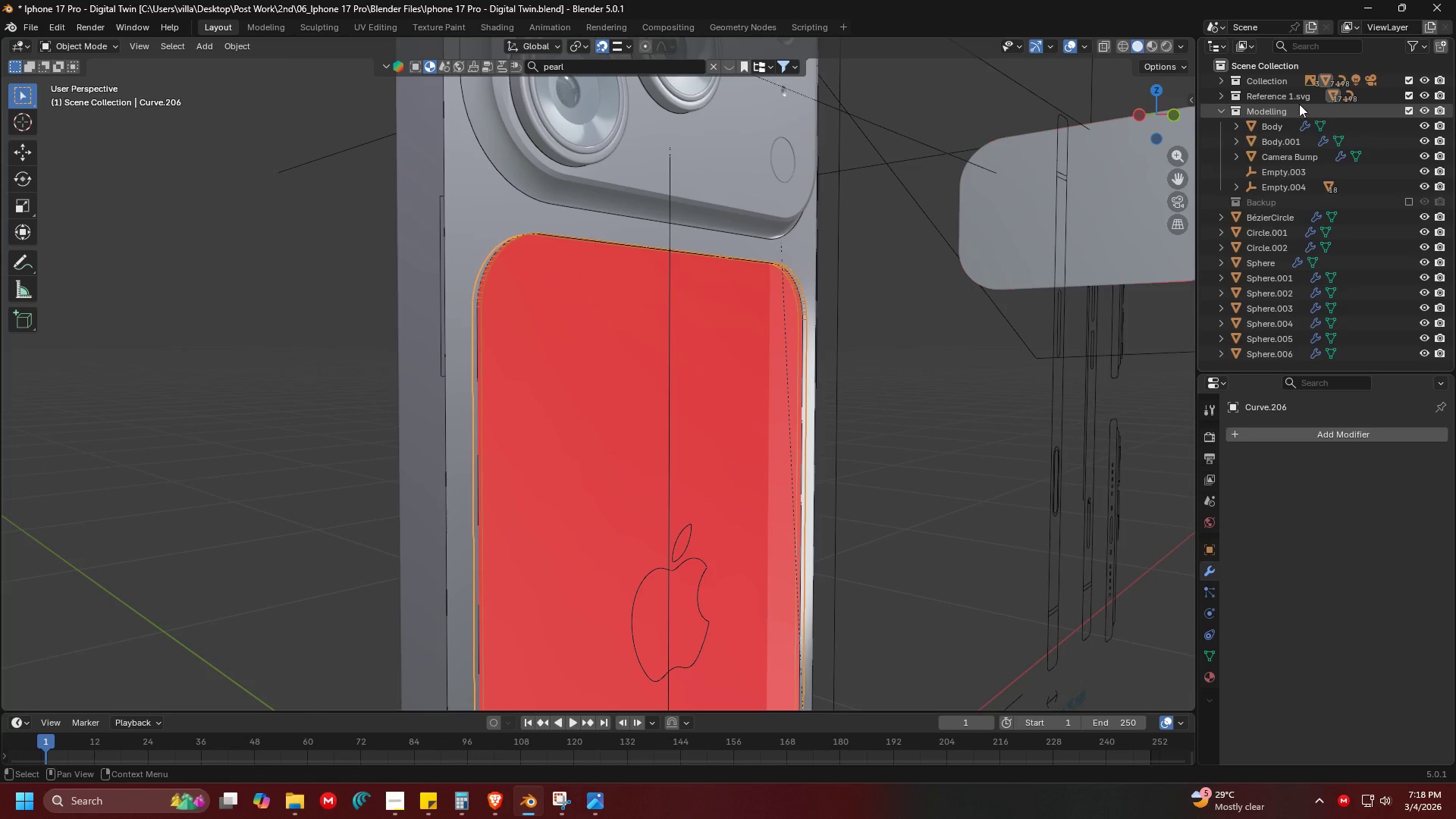 
scroll: coordinate [844, 276], scroll_direction: down, amount: 1.0
 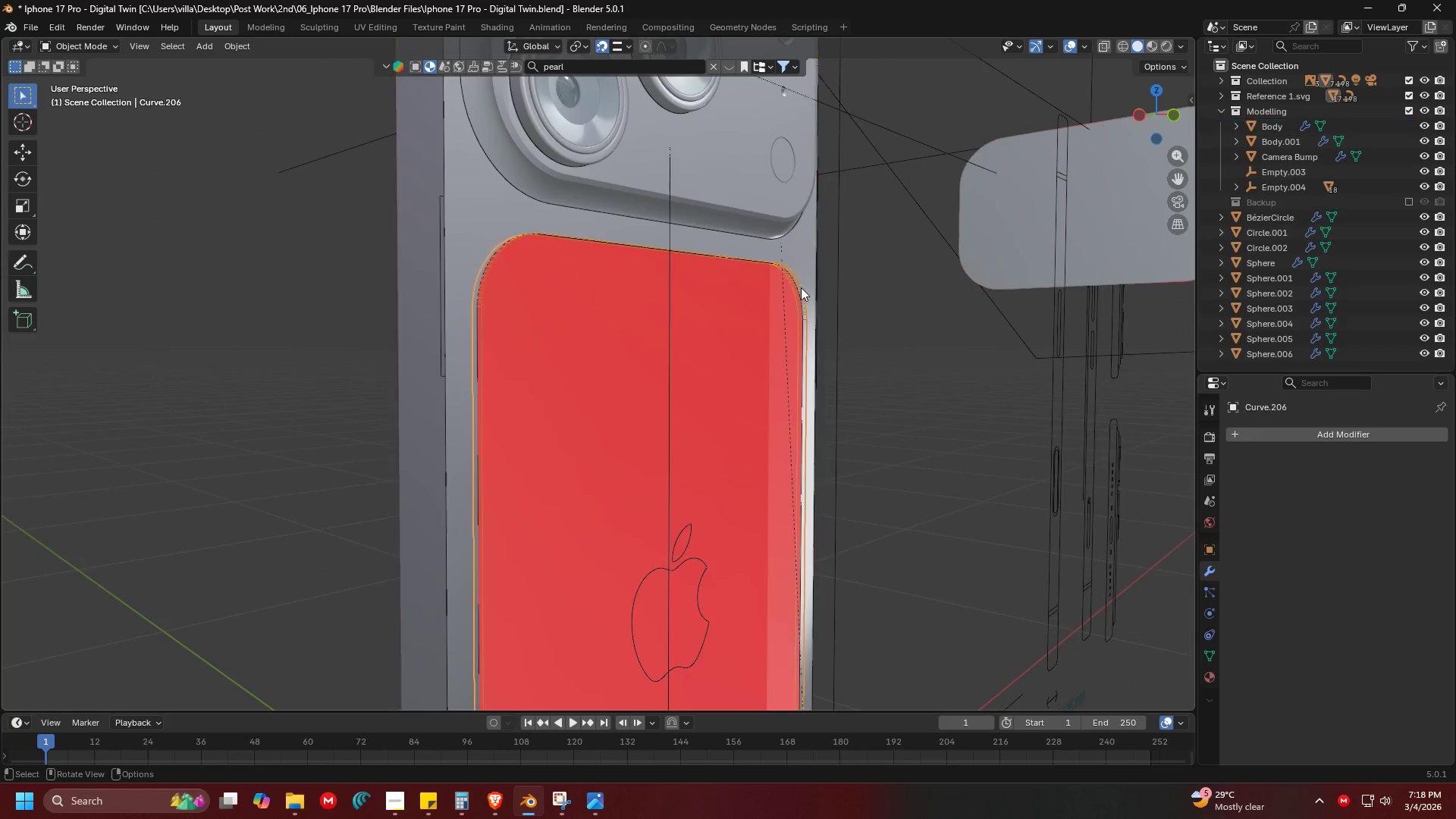 
left_click([1222, 96])
 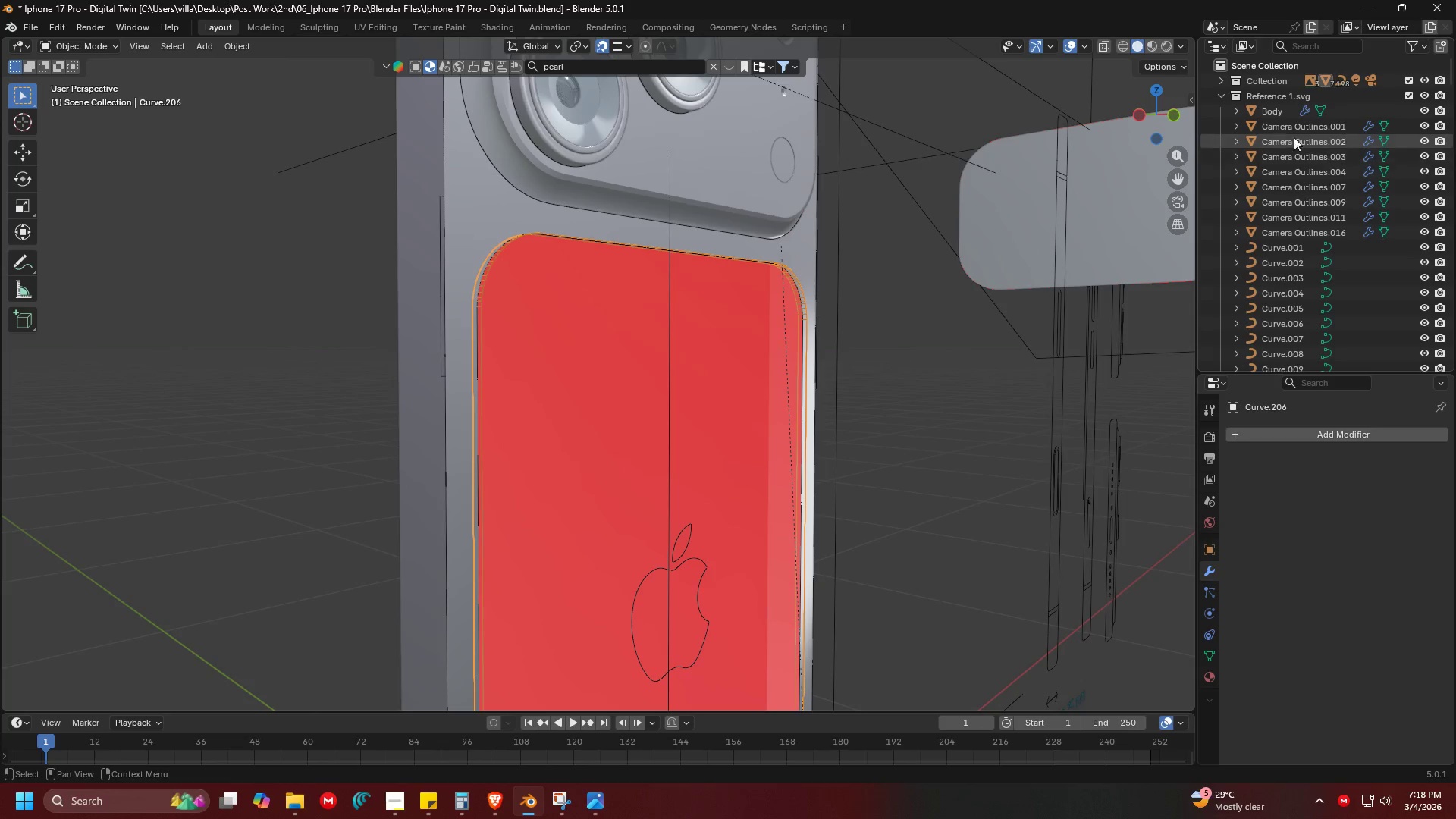 
scroll: coordinate [1297, 272], scroll_direction: down, amount: 103.0
 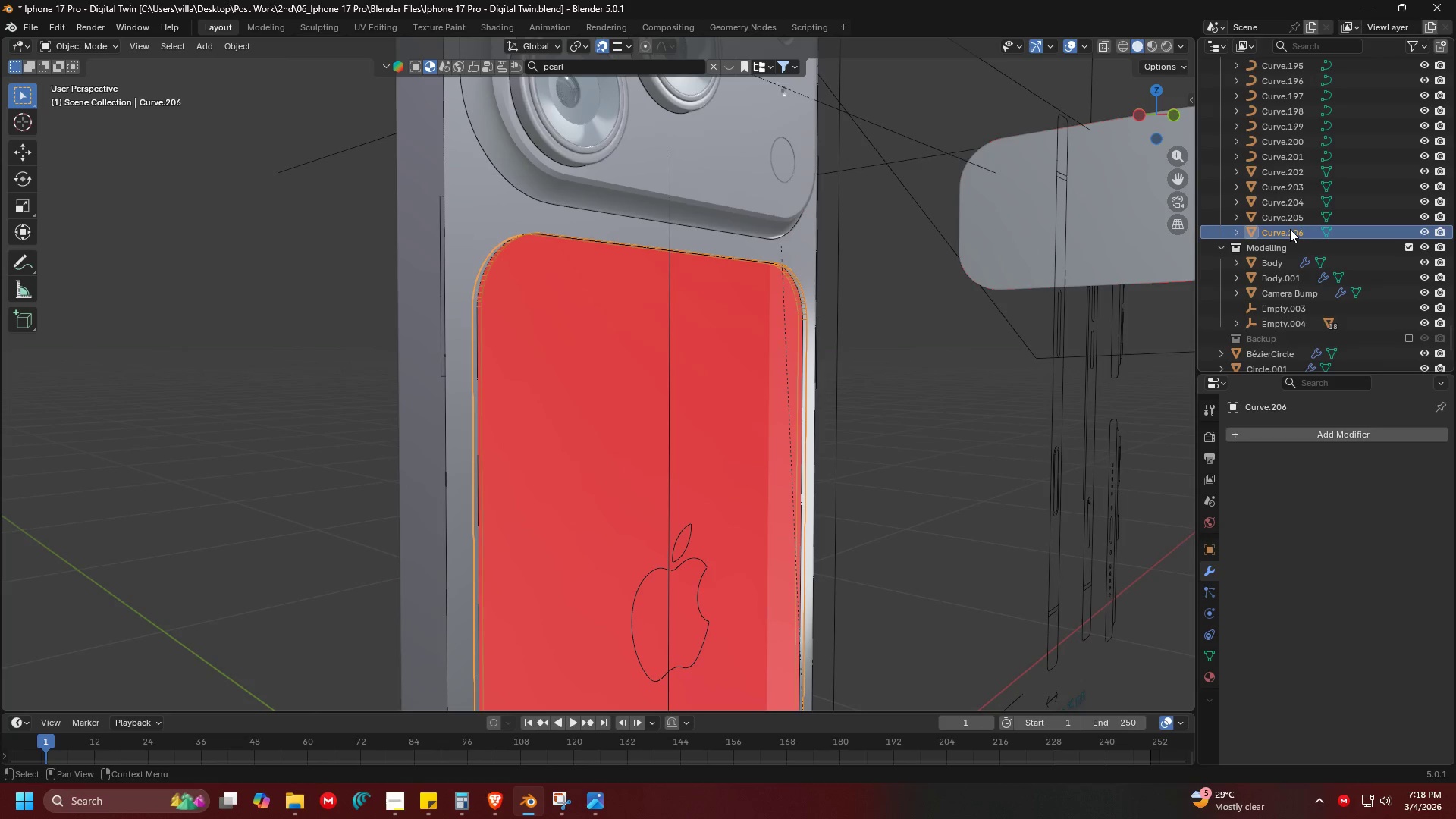 
left_click_drag(start_coordinate=[1290, 230], to_coordinate=[1276, 206])
 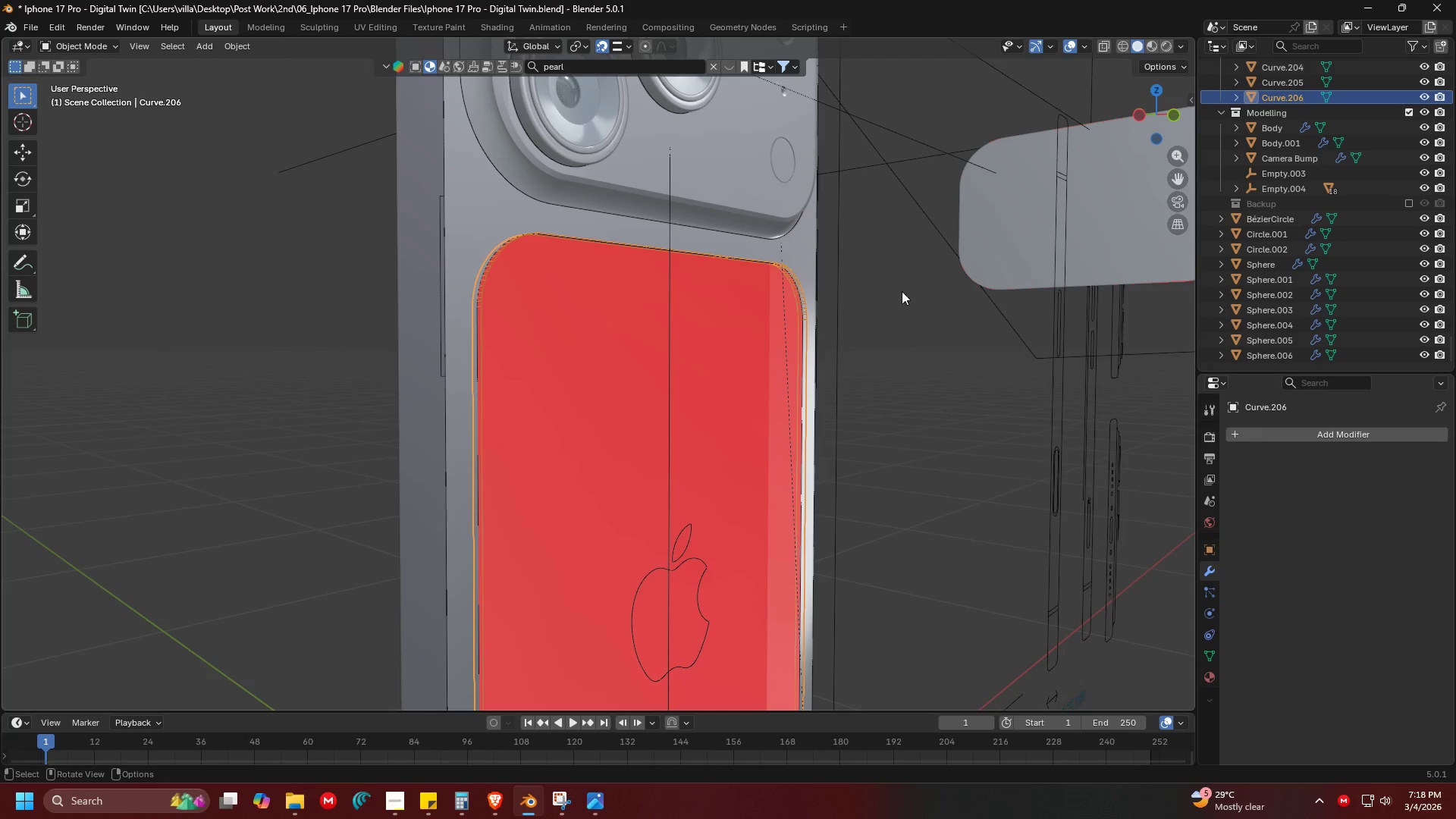 
key(Shift+ShiftLeft)
 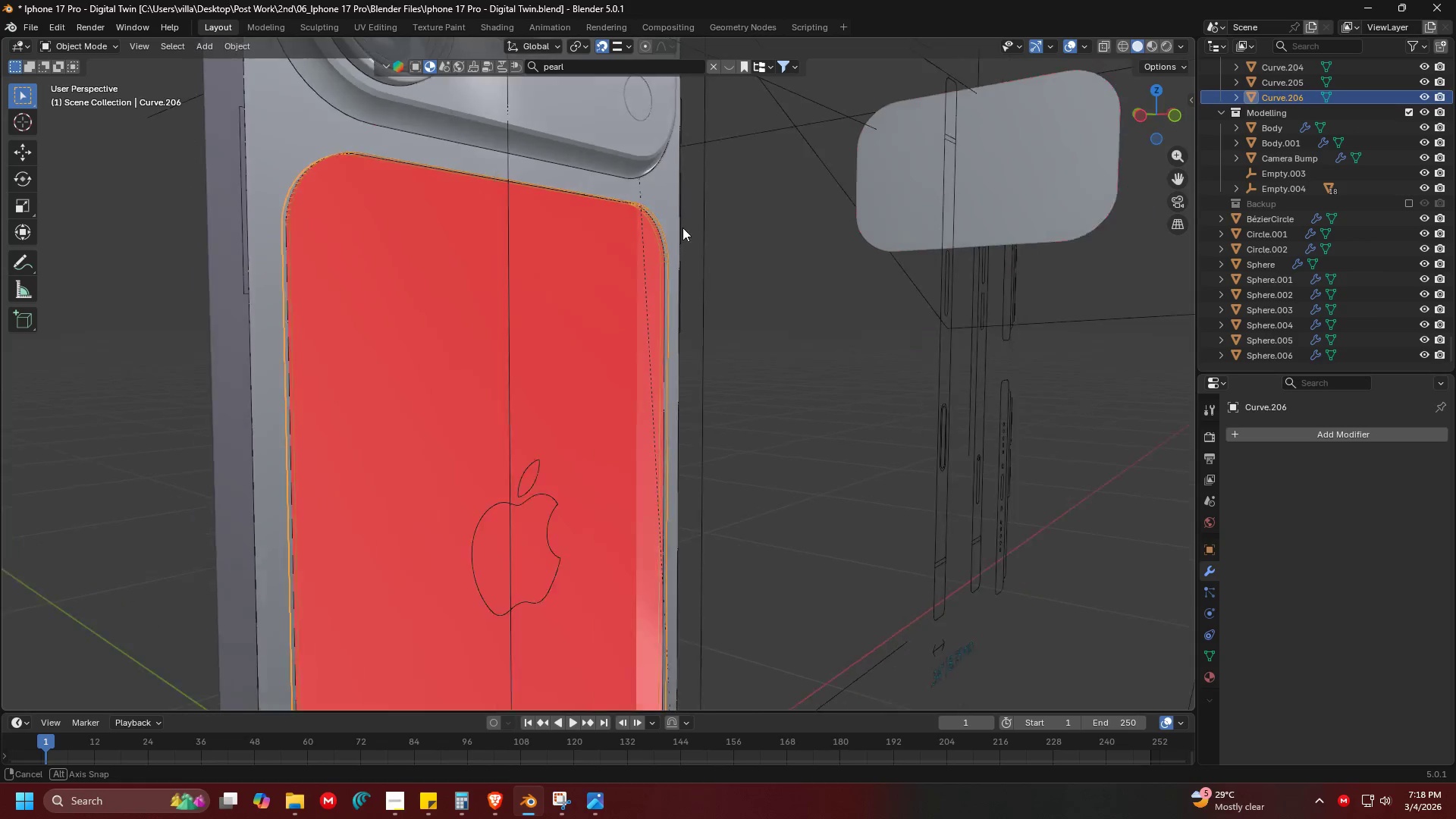 
scroll: coordinate [709, 231], scroll_direction: up, amount: 2.0
 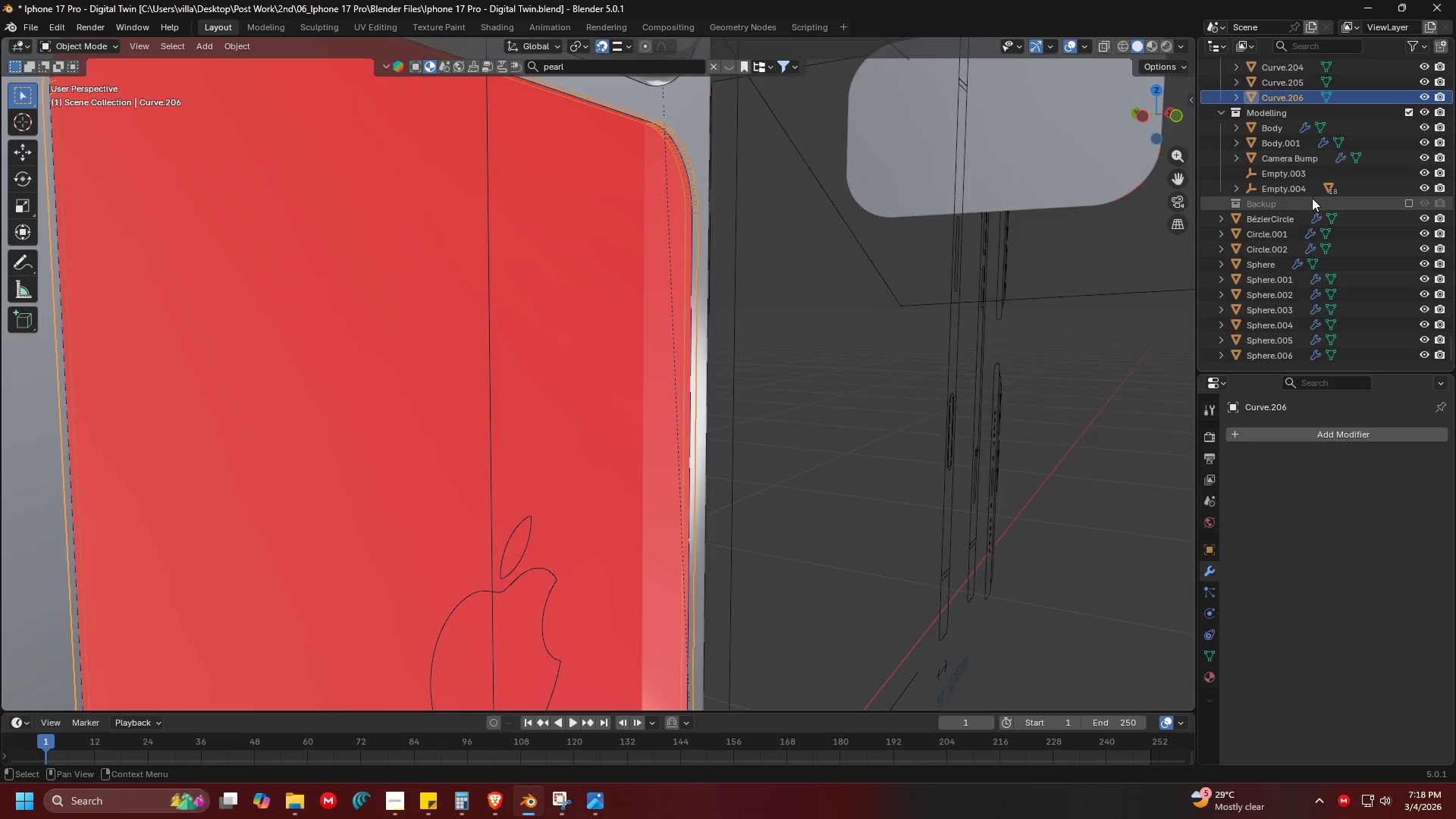 
key(Control+ControlLeft)
 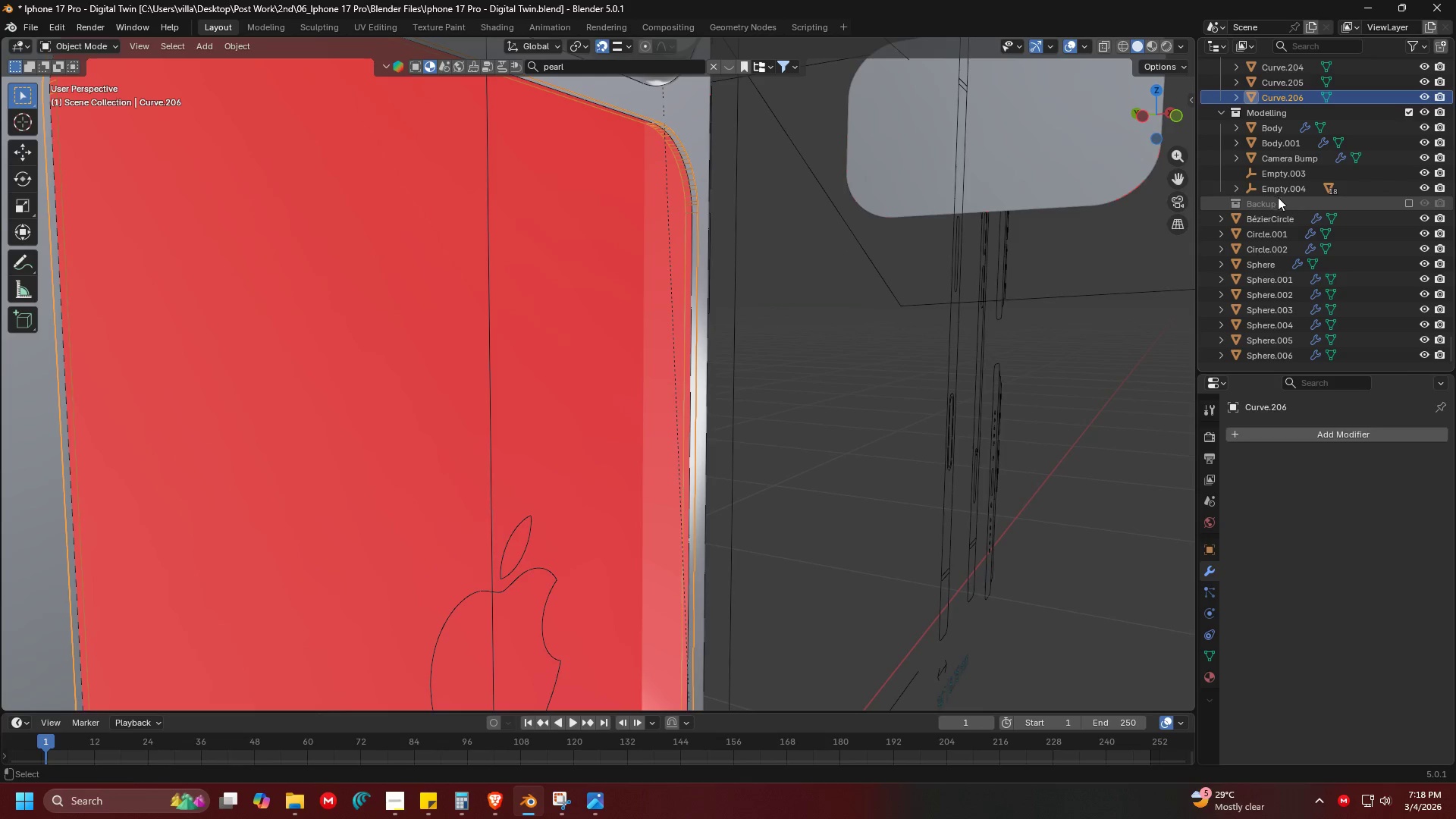 
key(Control+Z)
 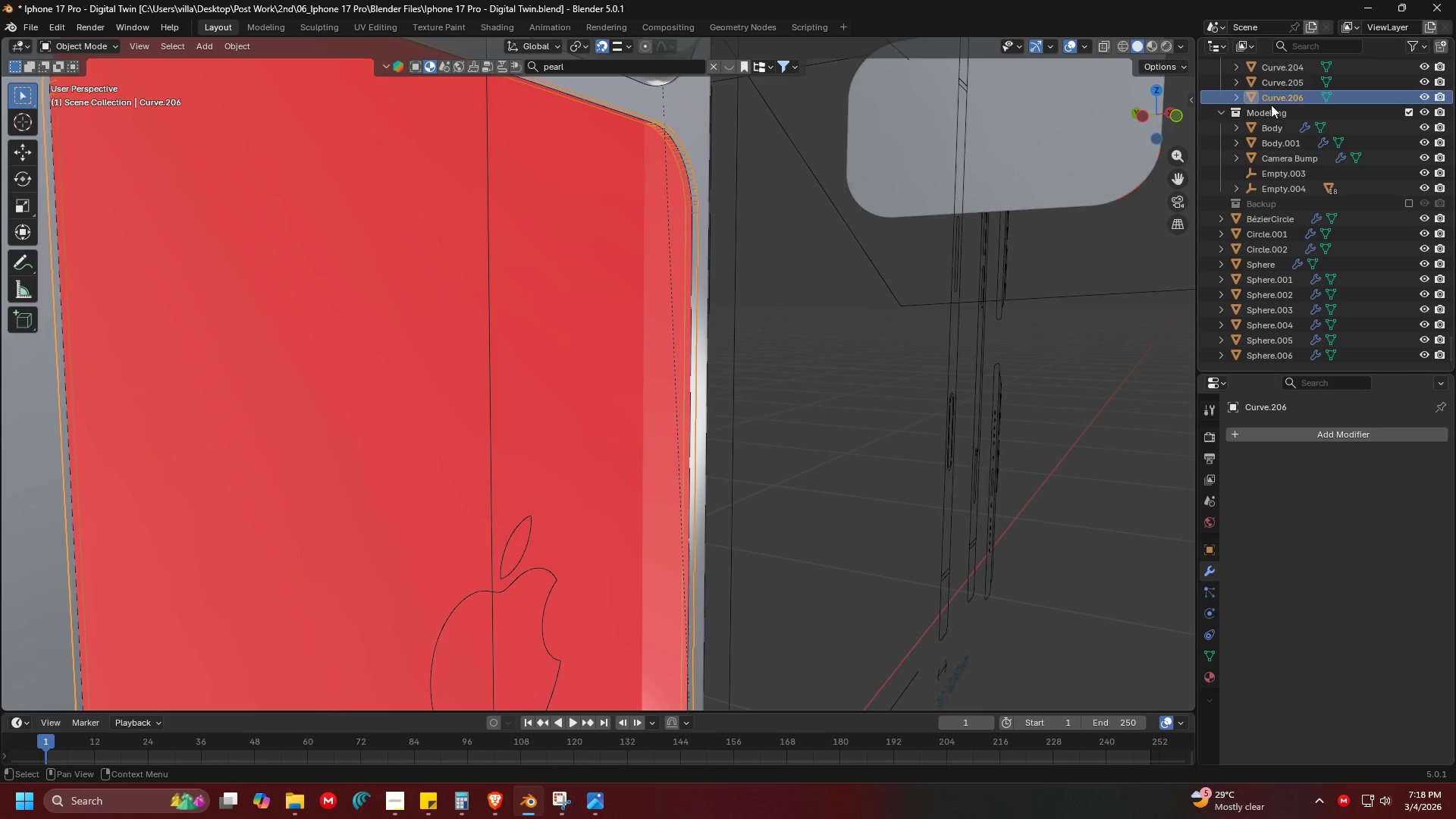 
left_click_drag(start_coordinate=[1272, 97], to_coordinate=[1272, 204])
 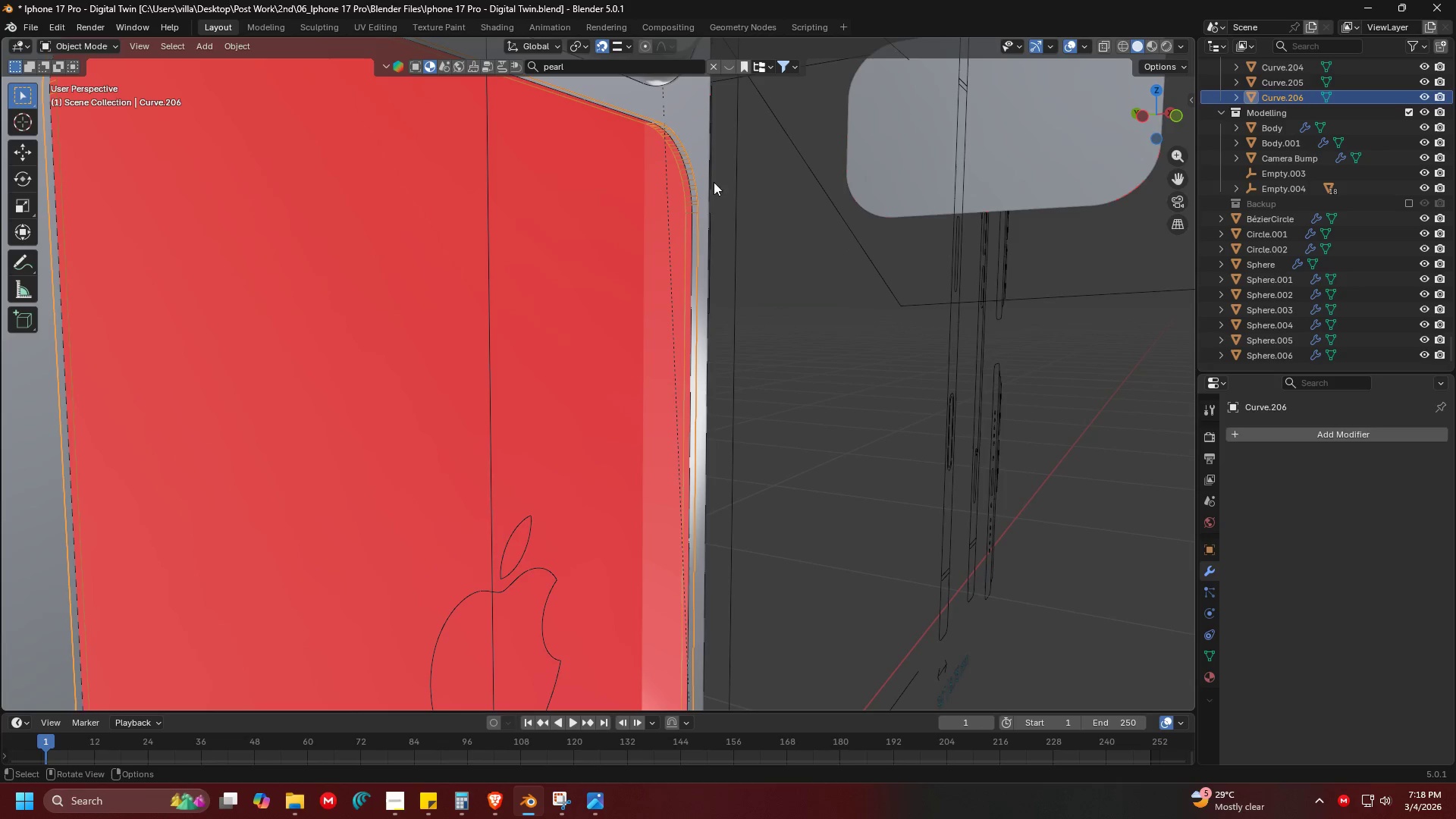 
left_click([695, 181])
 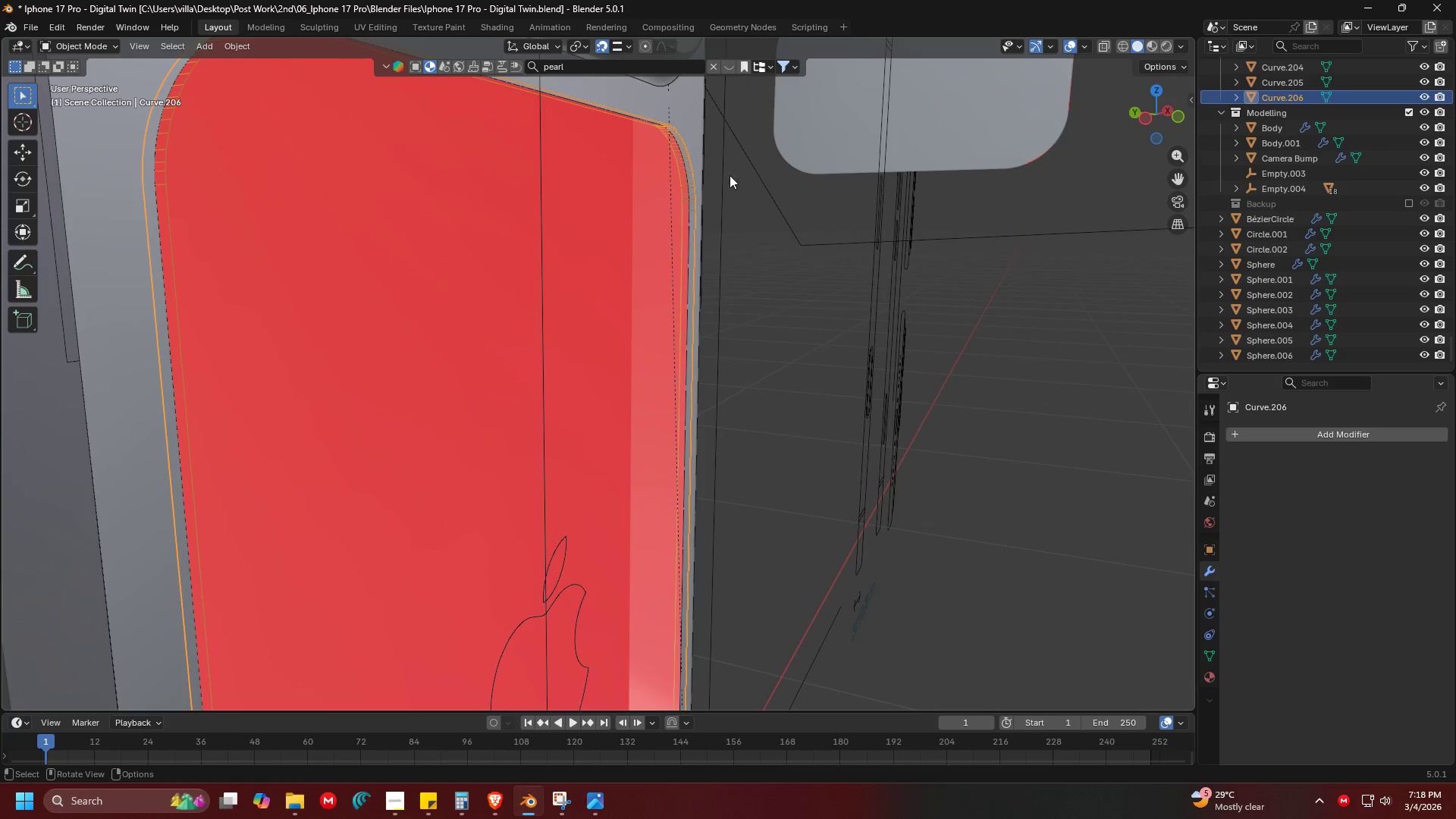 
key(G)
 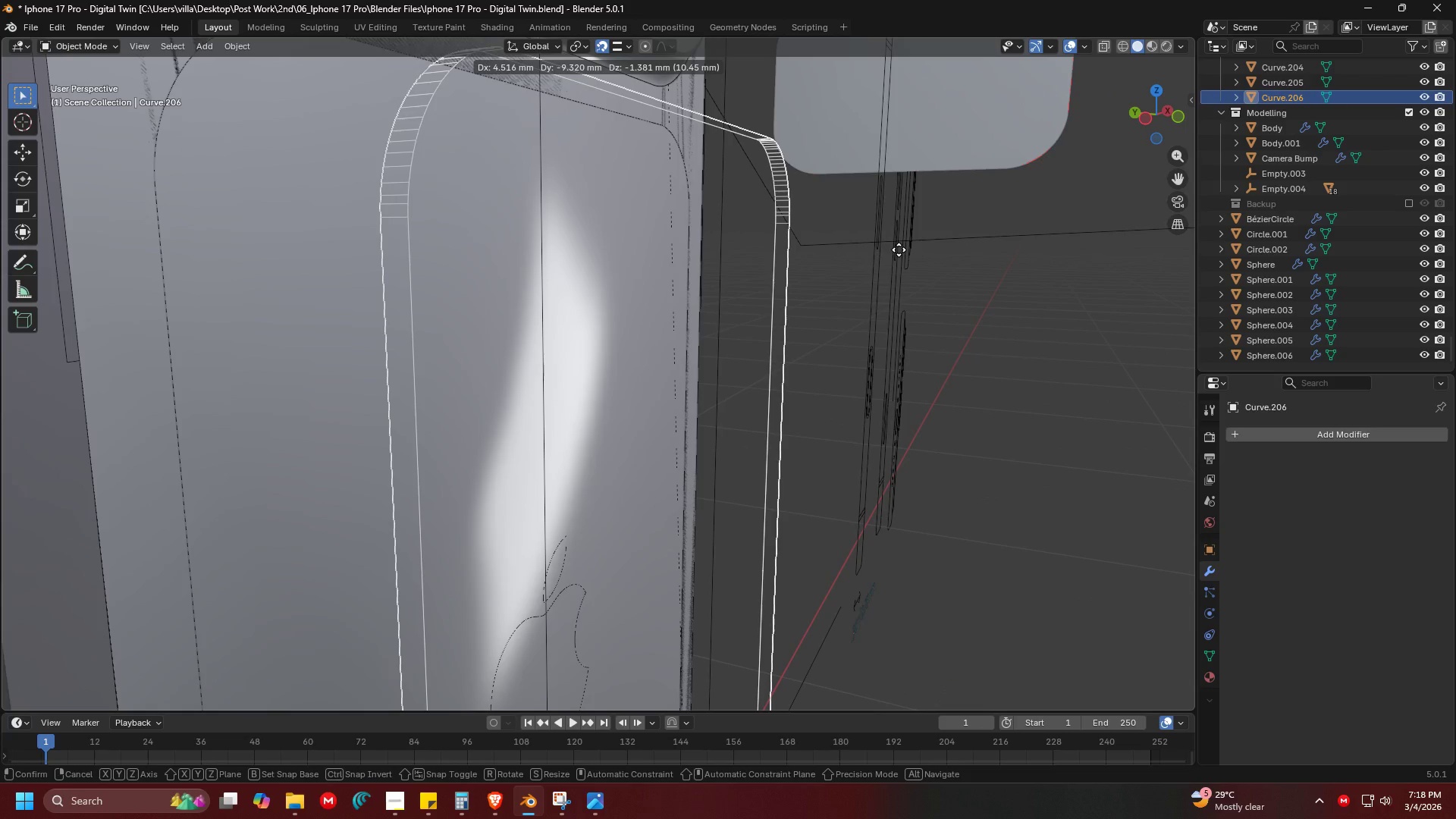 
key(Escape)
 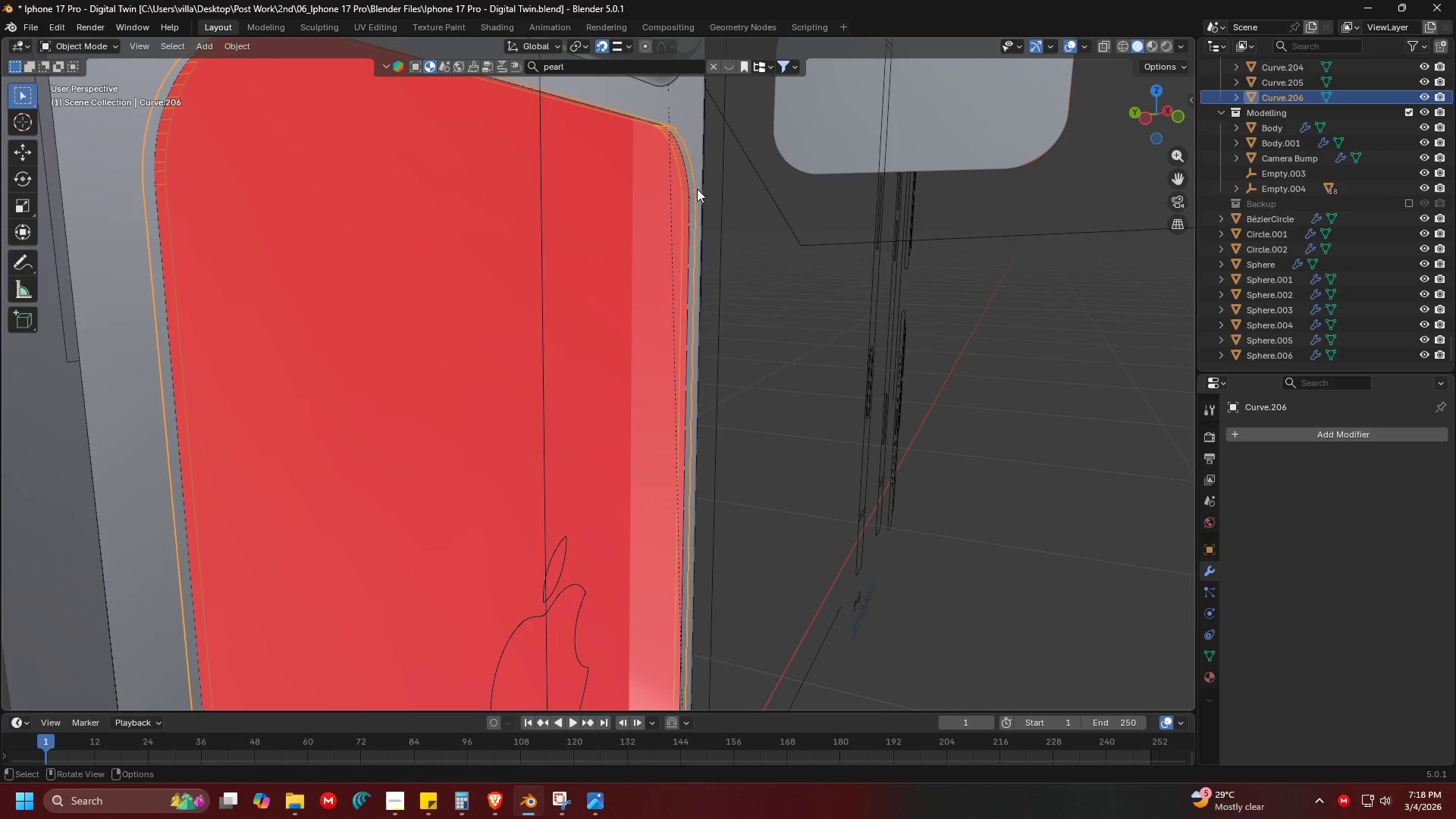 
key(G)
 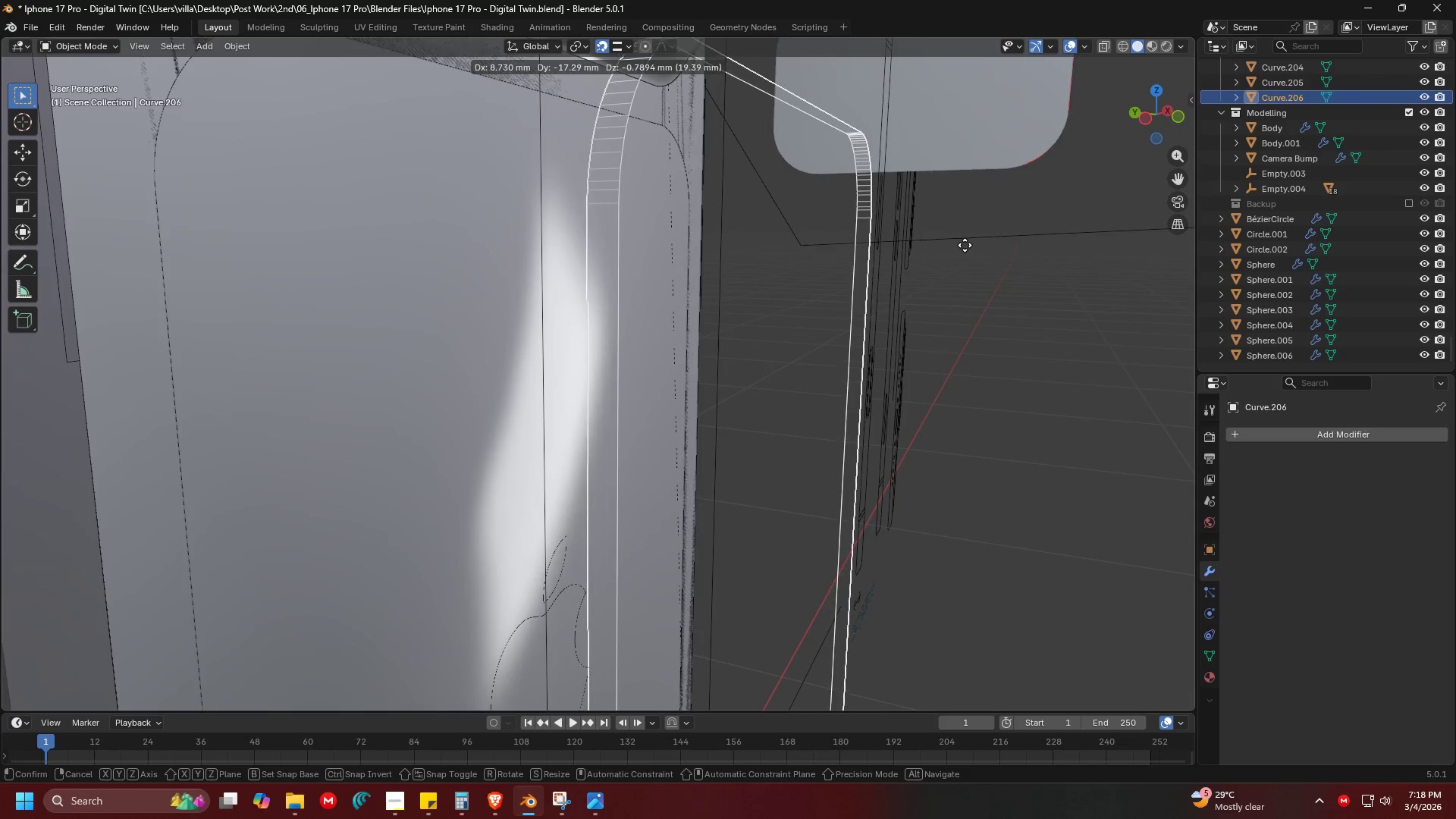 
key(Escape)
 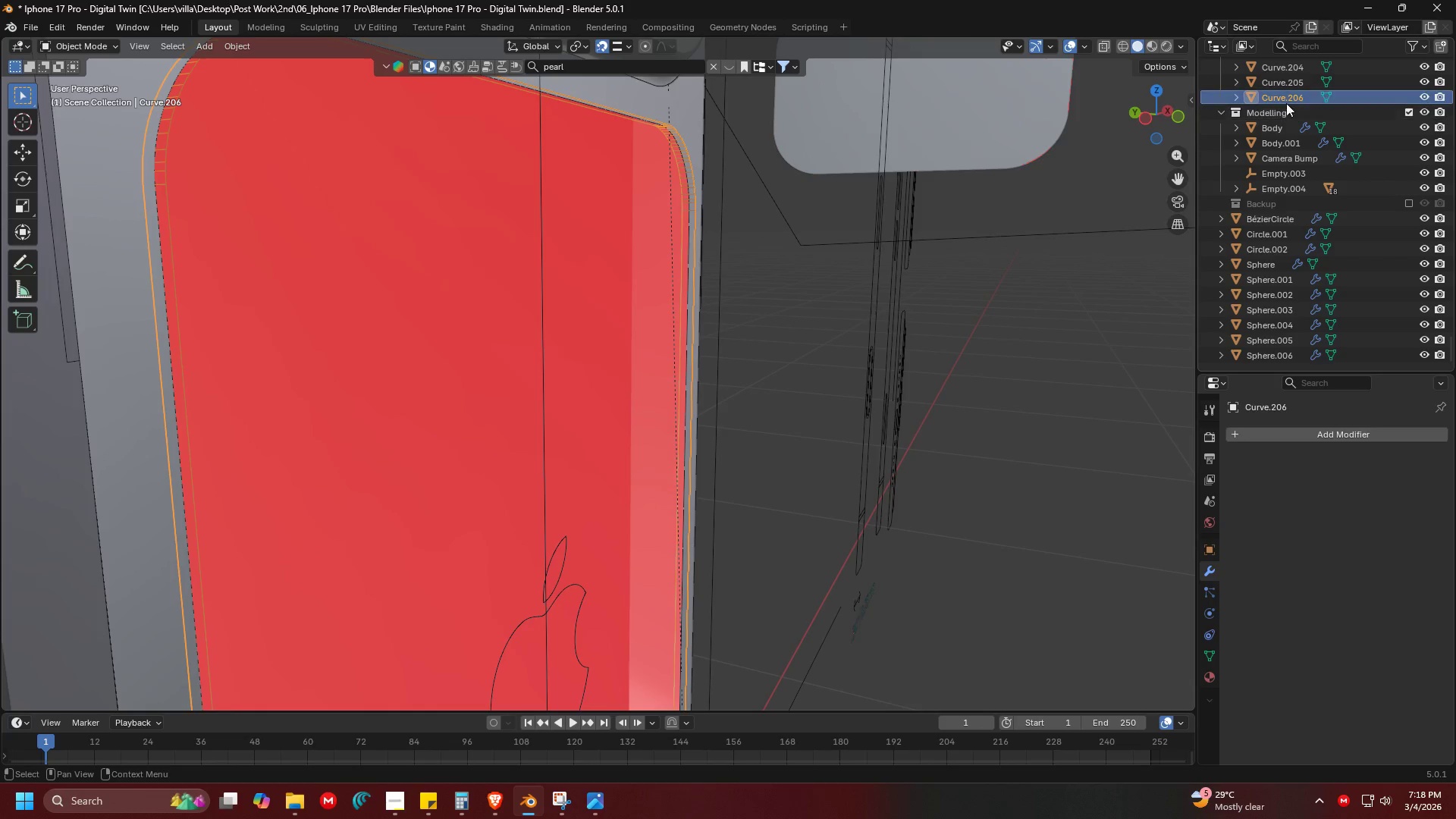 
left_click_drag(start_coordinate=[1279, 98], to_coordinate=[1272, 202])
 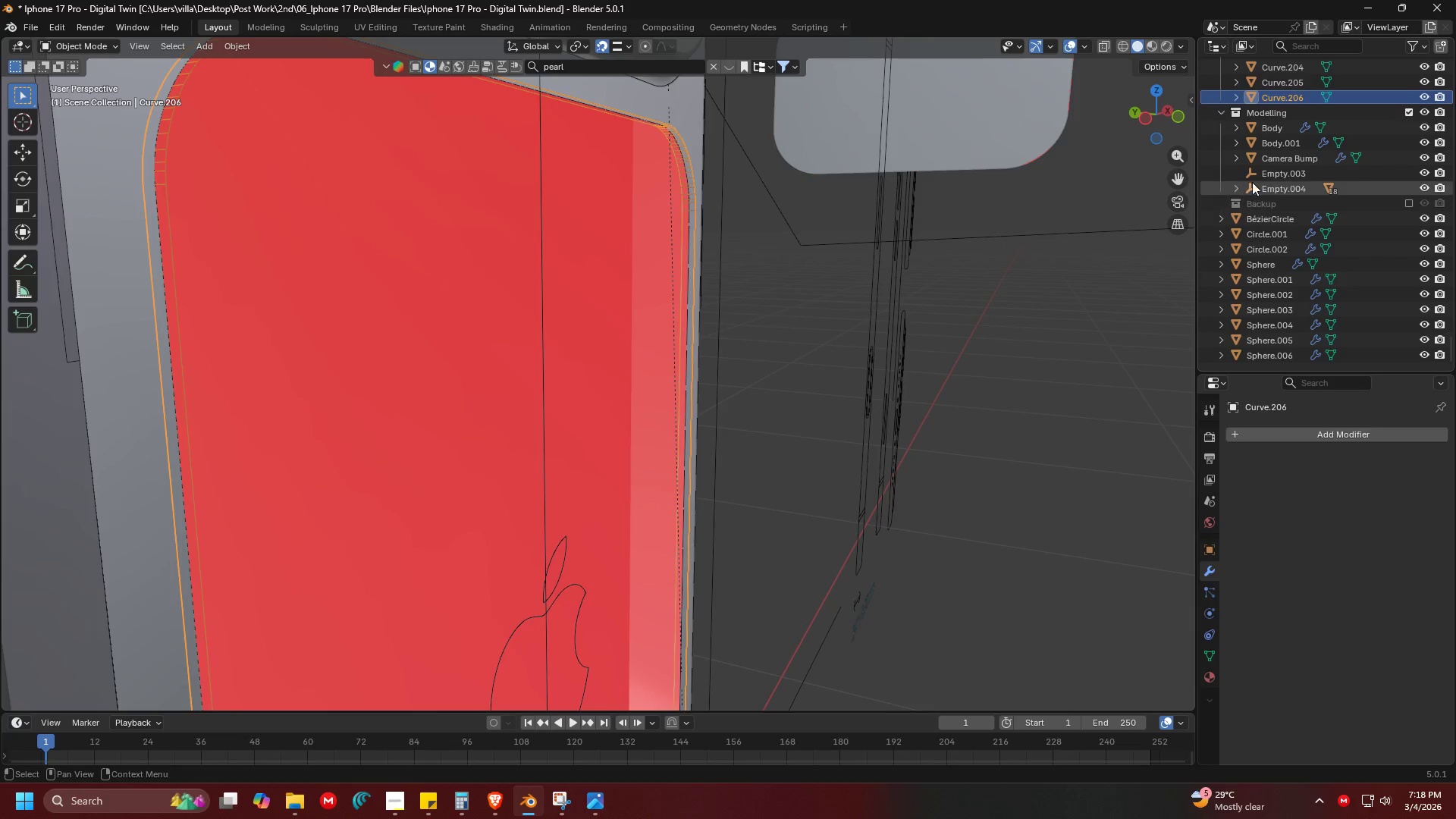 
scroll: coordinate [1256, 167], scroll_direction: up, amount: 2.0
 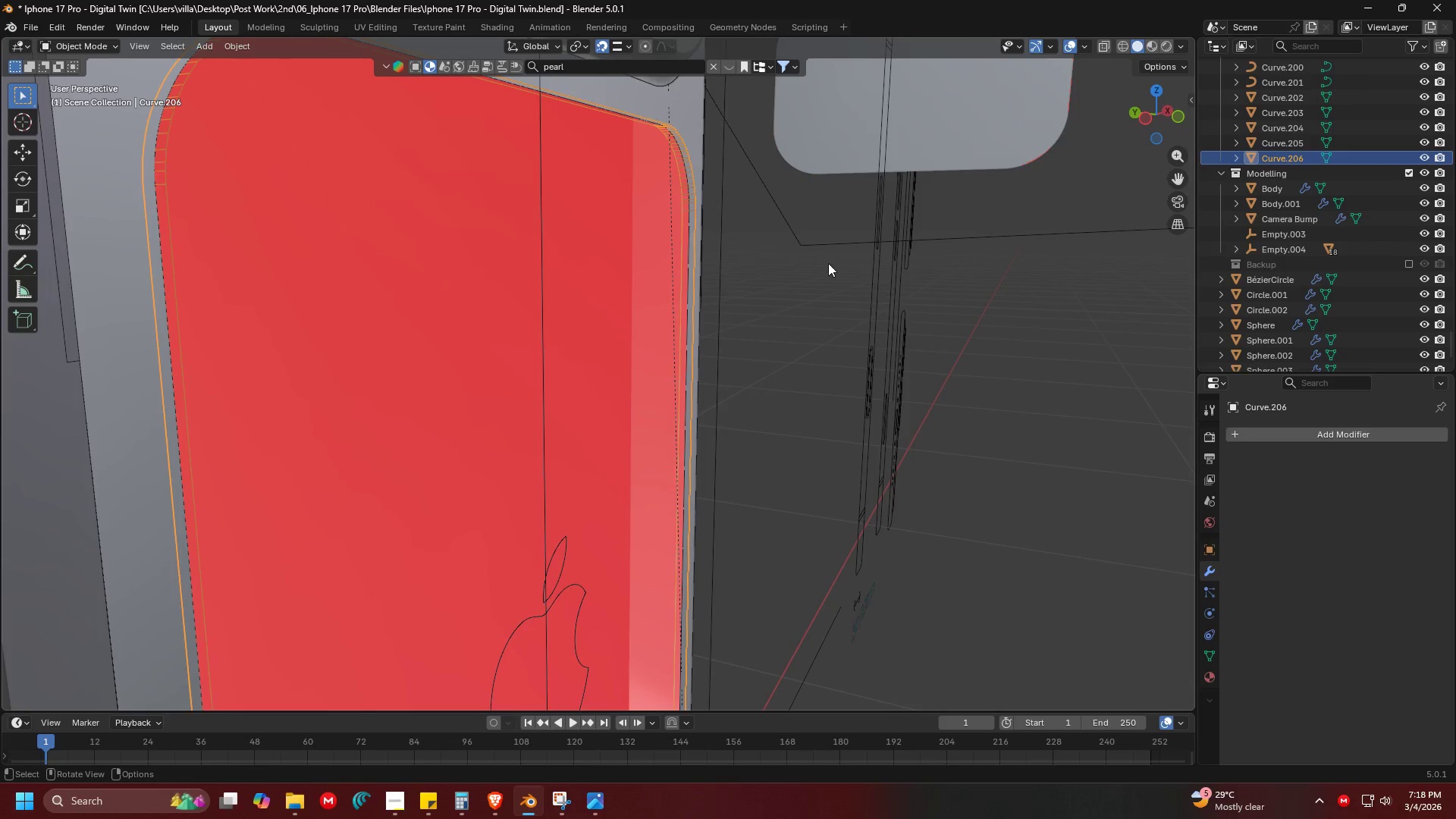 
key(Control+P)
 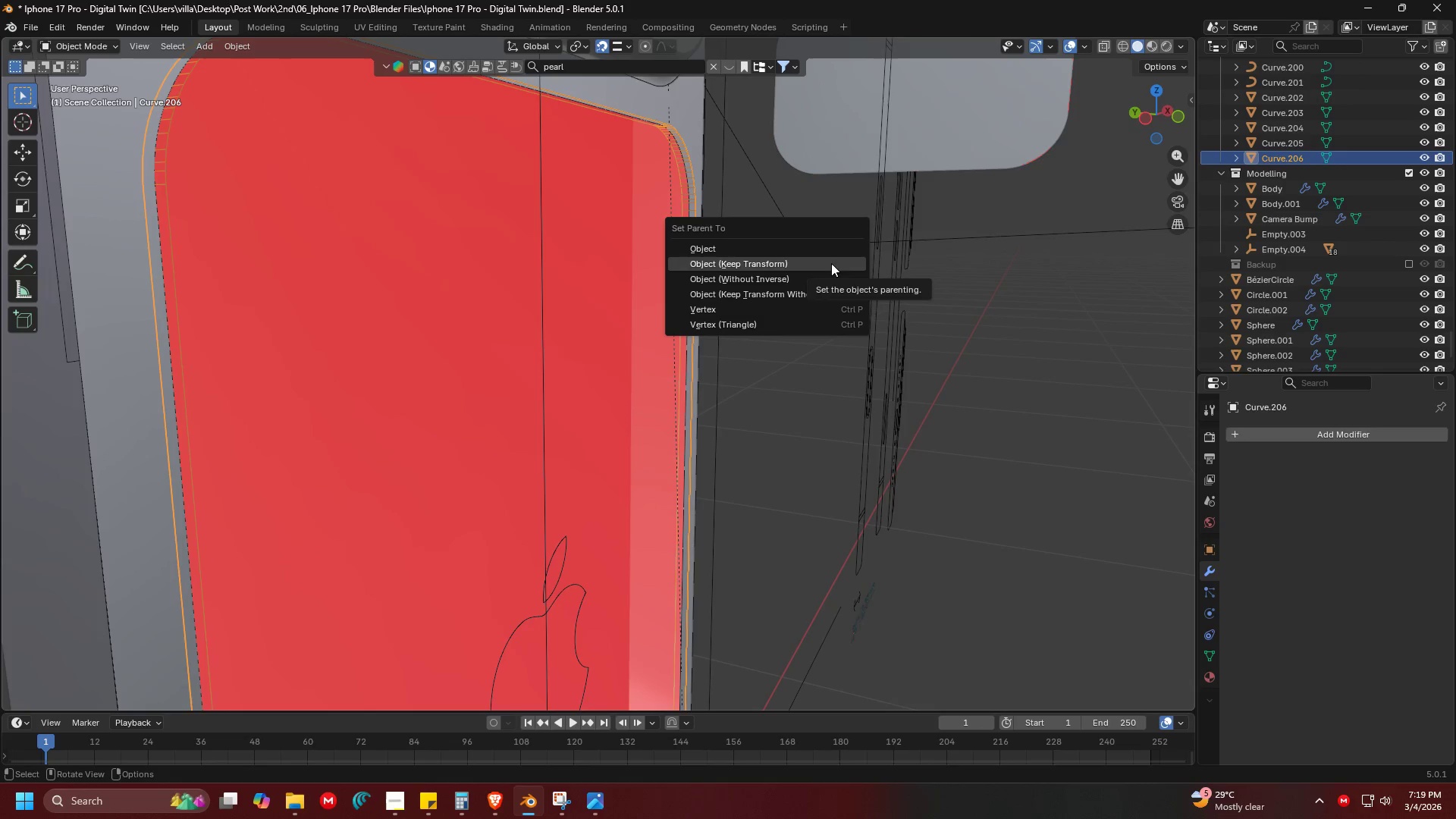 
right_click([1016, 308])
 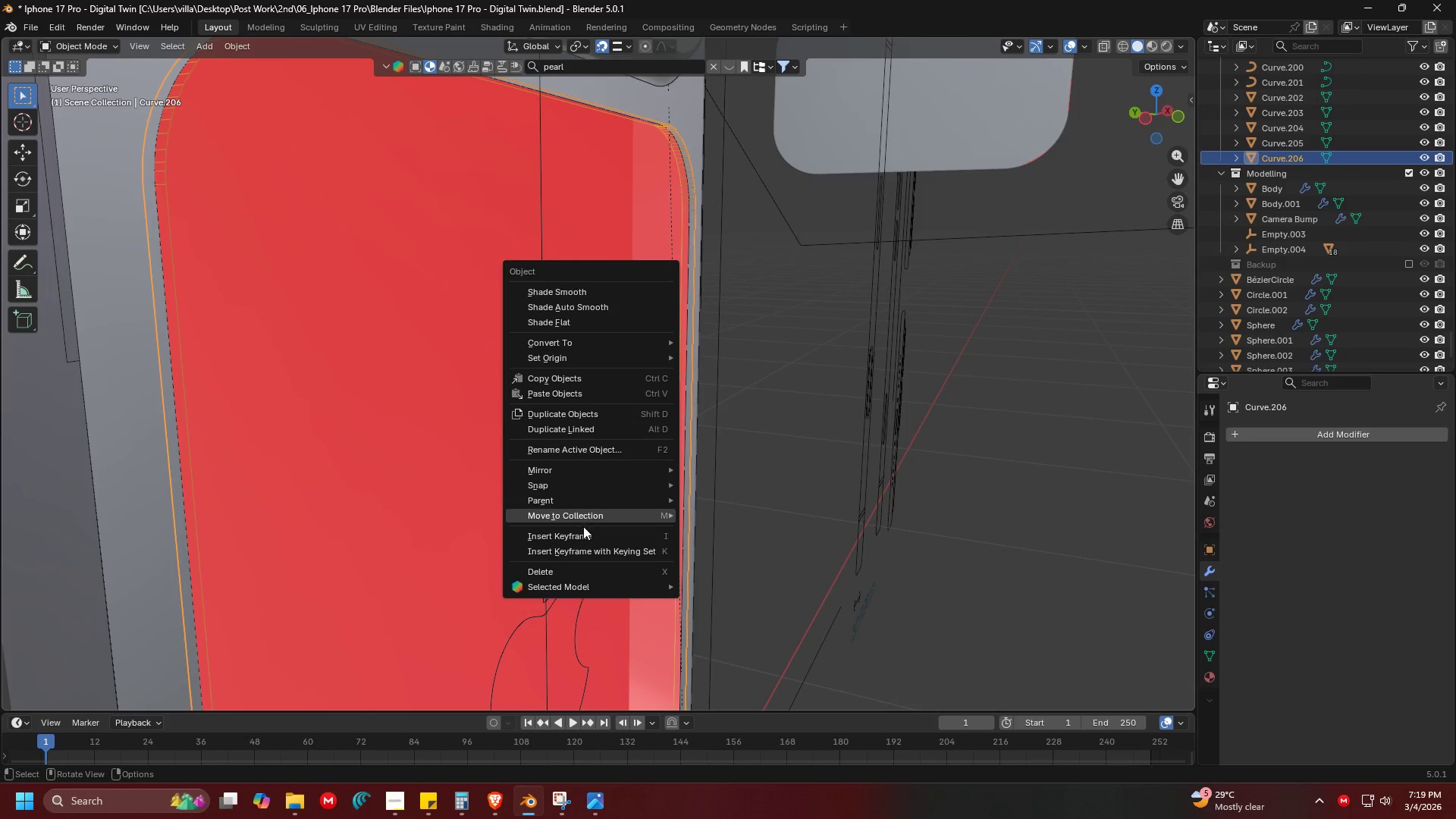 
left_click([588, 497])
 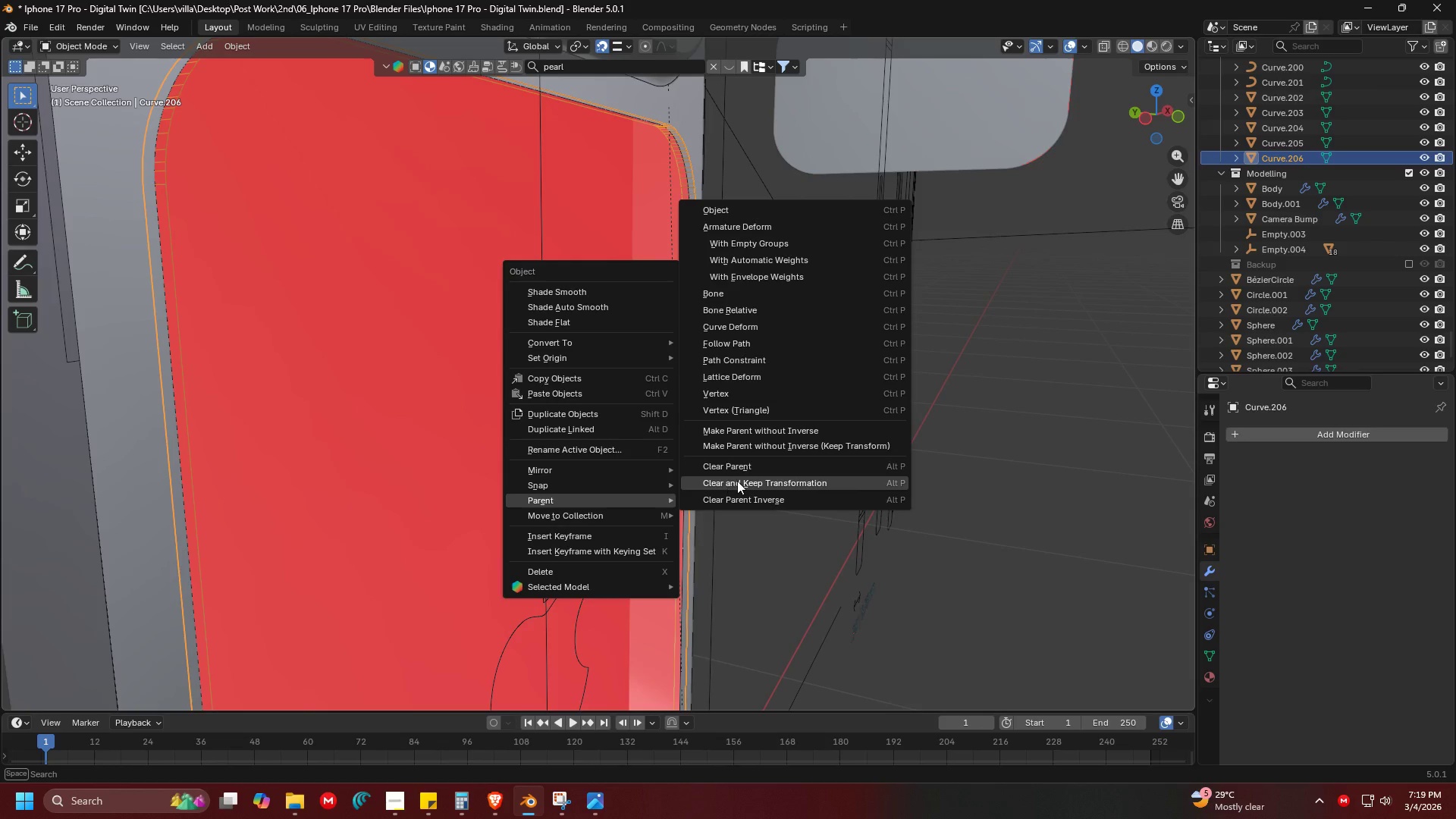 
left_click([738, 481])
 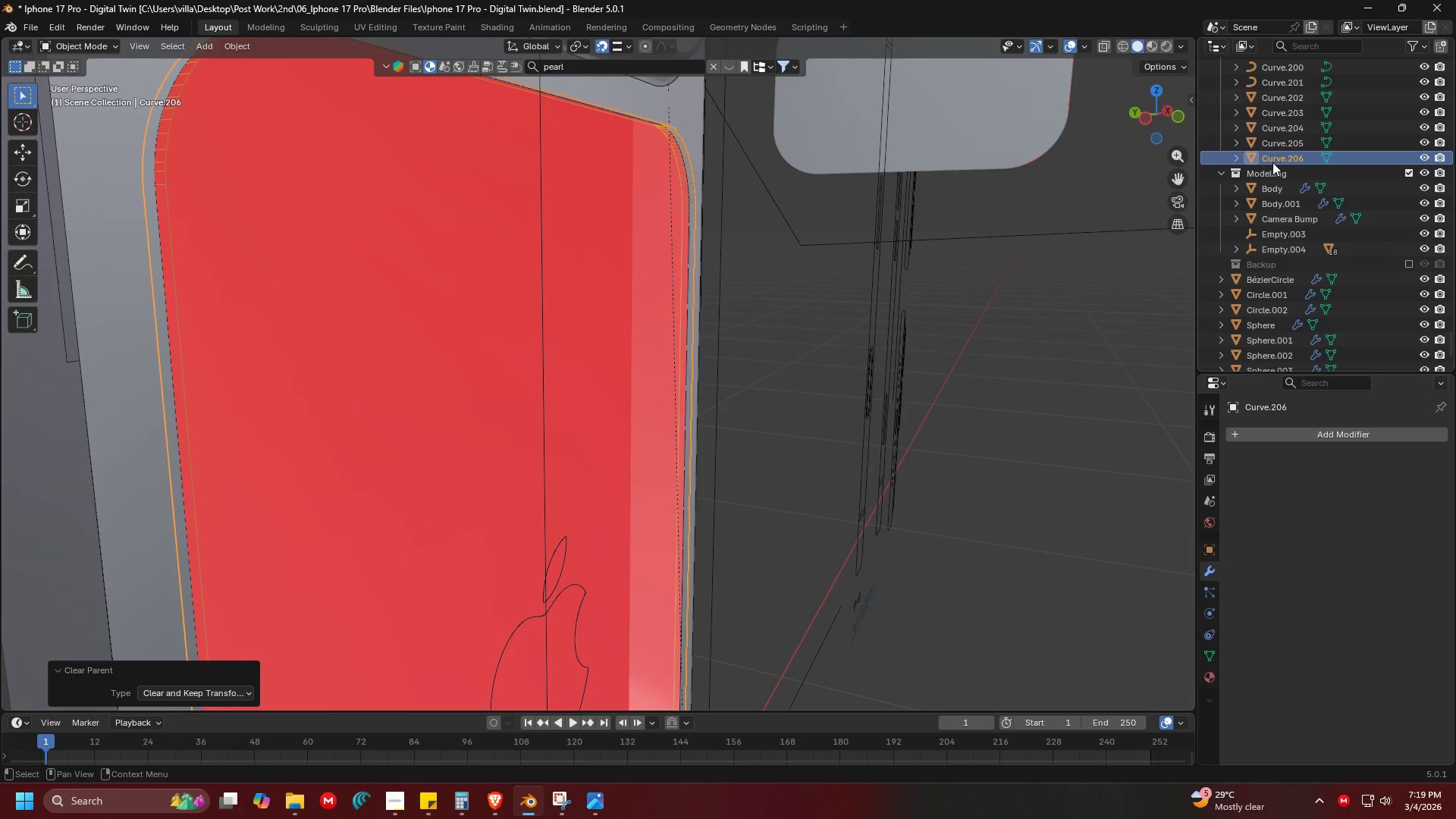 
left_click_drag(start_coordinate=[1272, 160], to_coordinate=[1271, 270])
 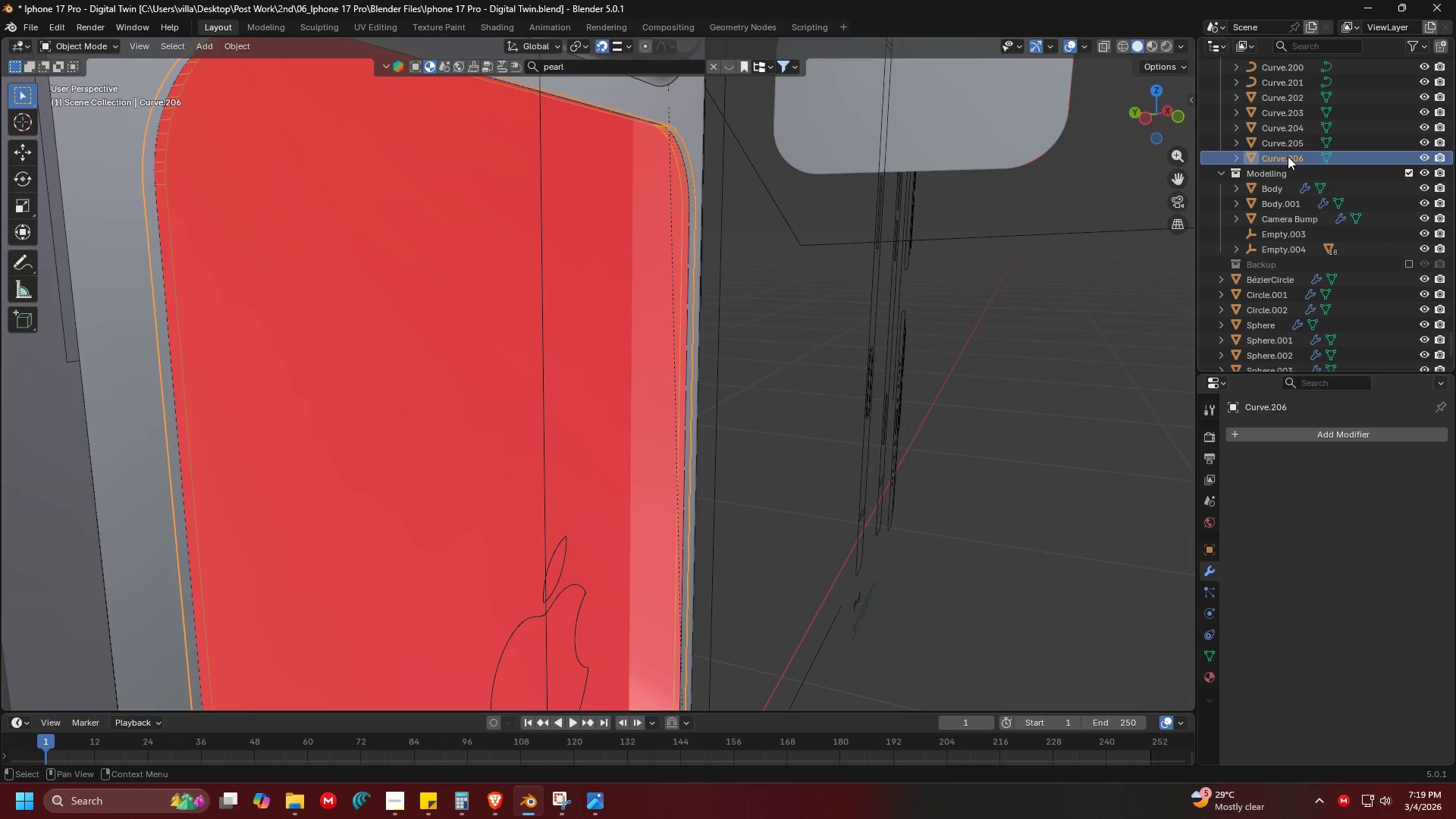 
mouse_move([616, 297])
 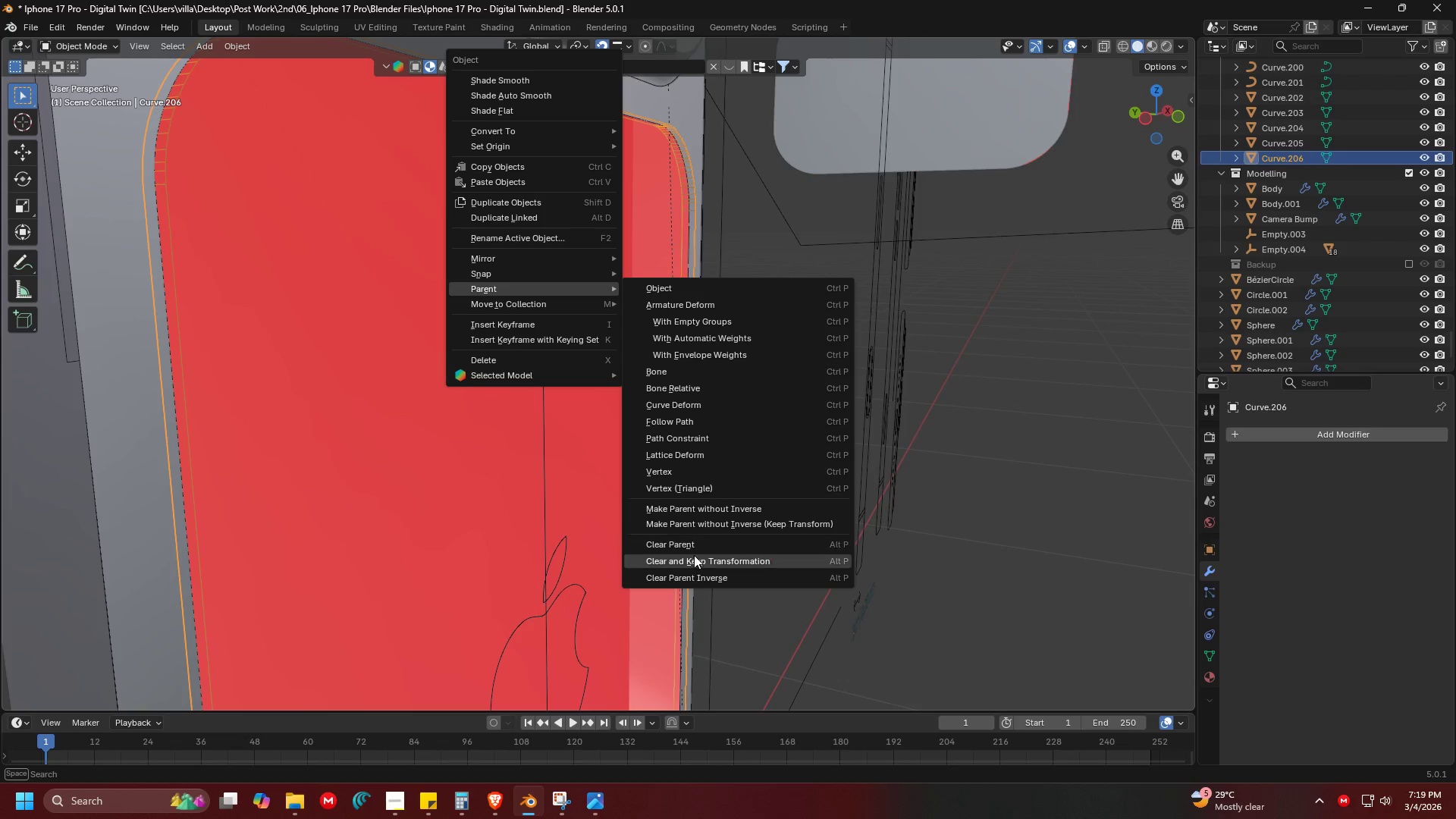 
left_click([692, 558])
 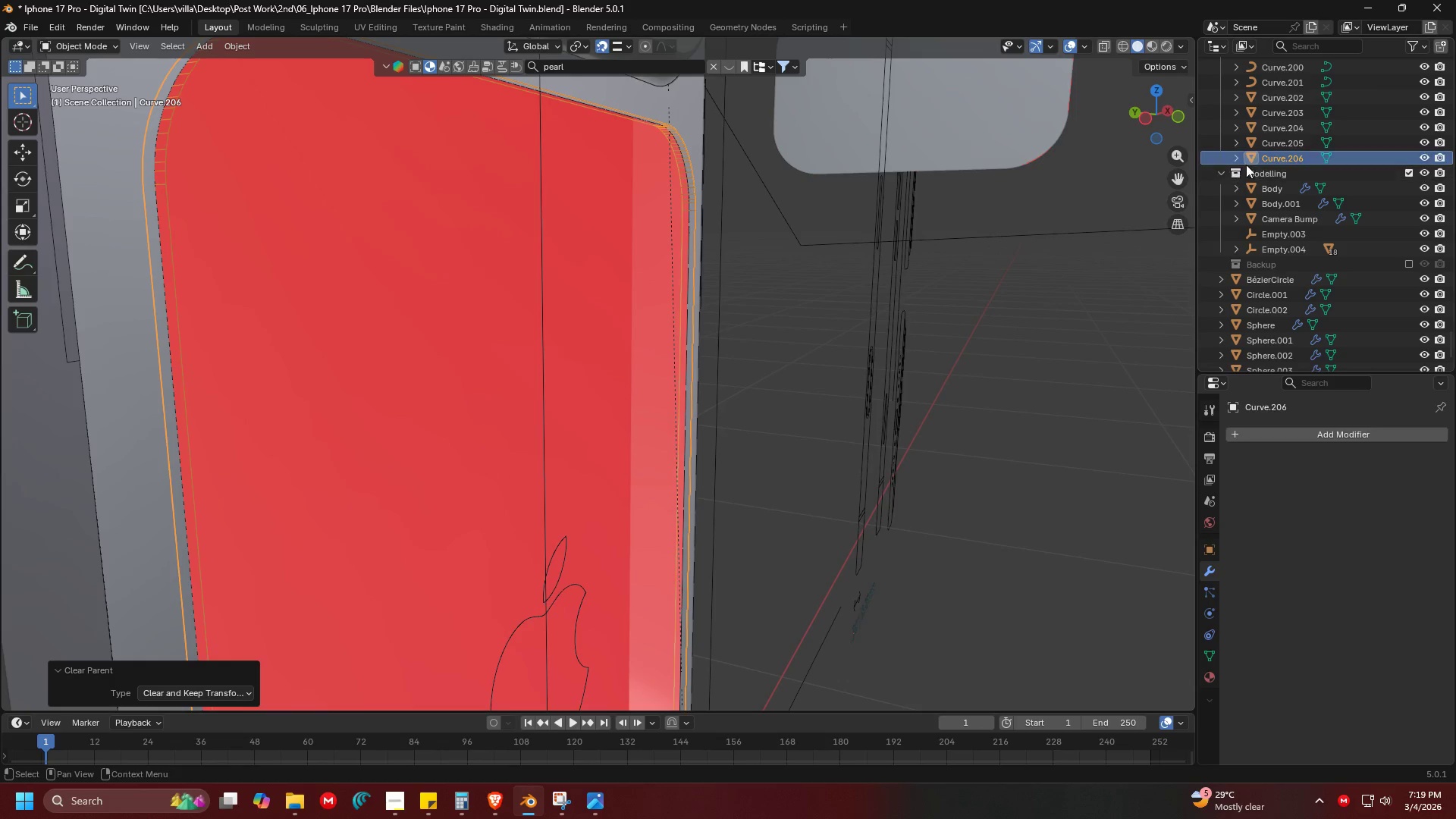 
left_click_drag(start_coordinate=[1268, 155], to_coordinate=[1272, 260])
 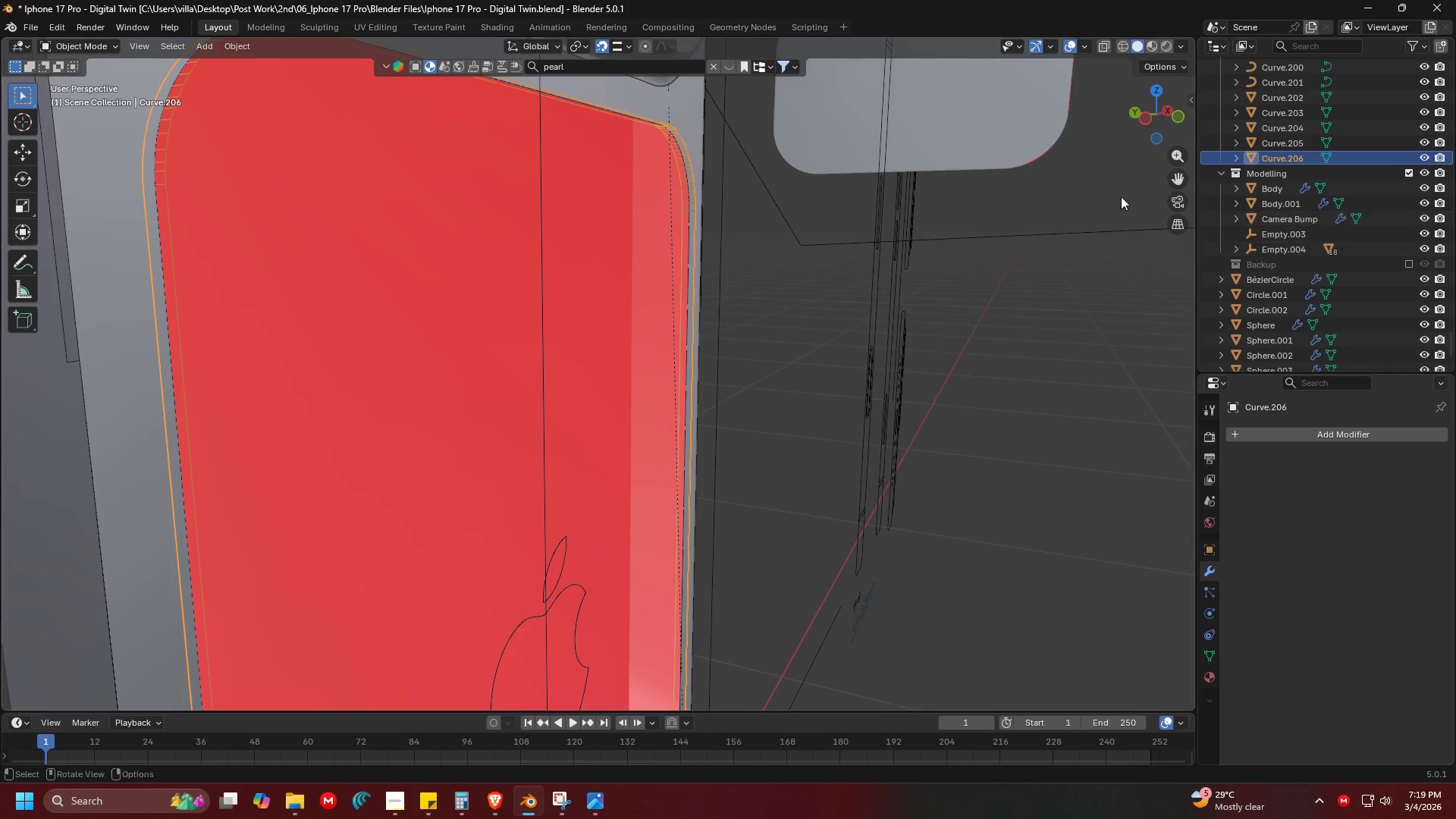 
scroll: coordinate [679, 301], scroll_direction: down, amount: 2.0
 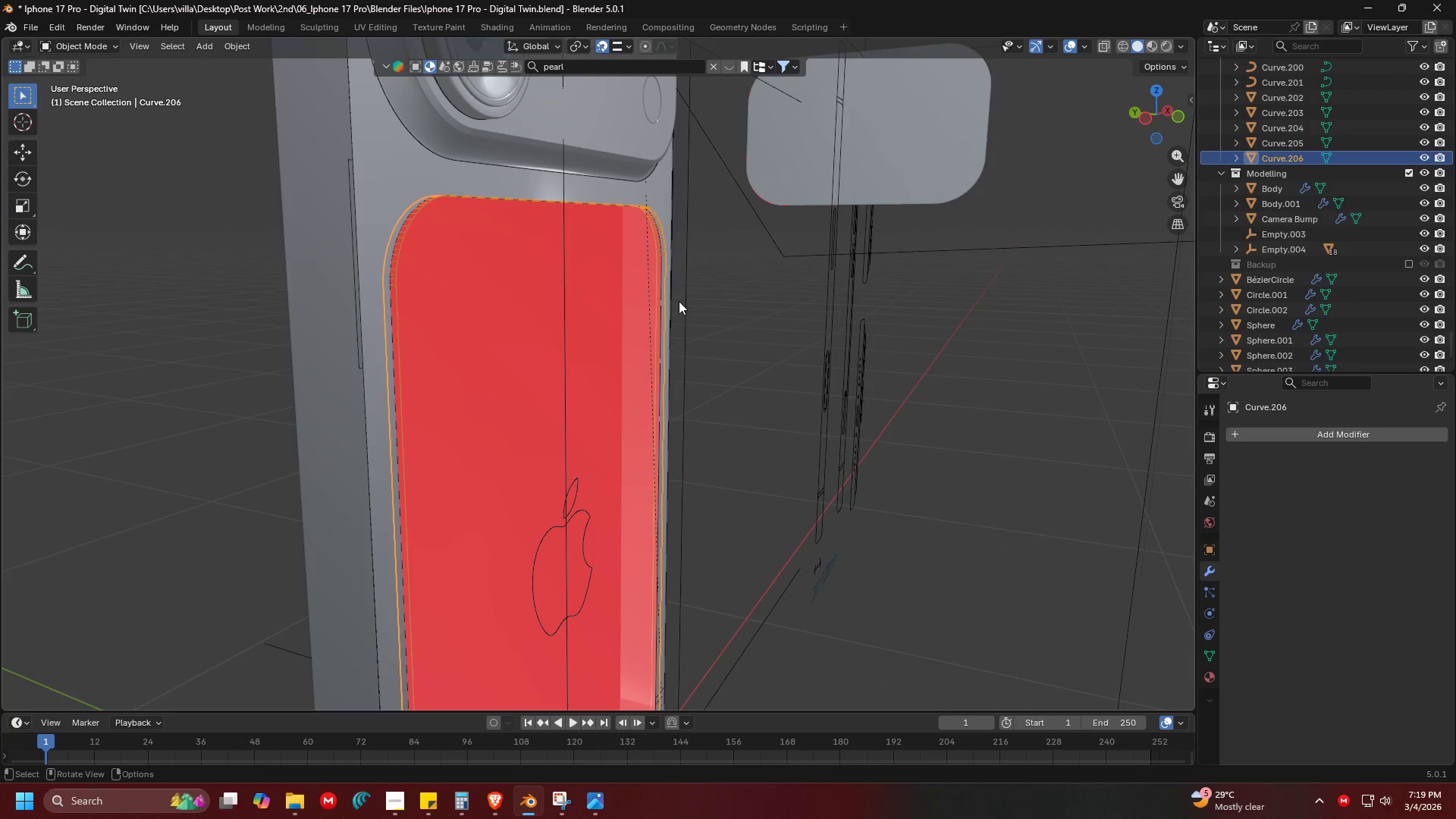 
key(Delete)
 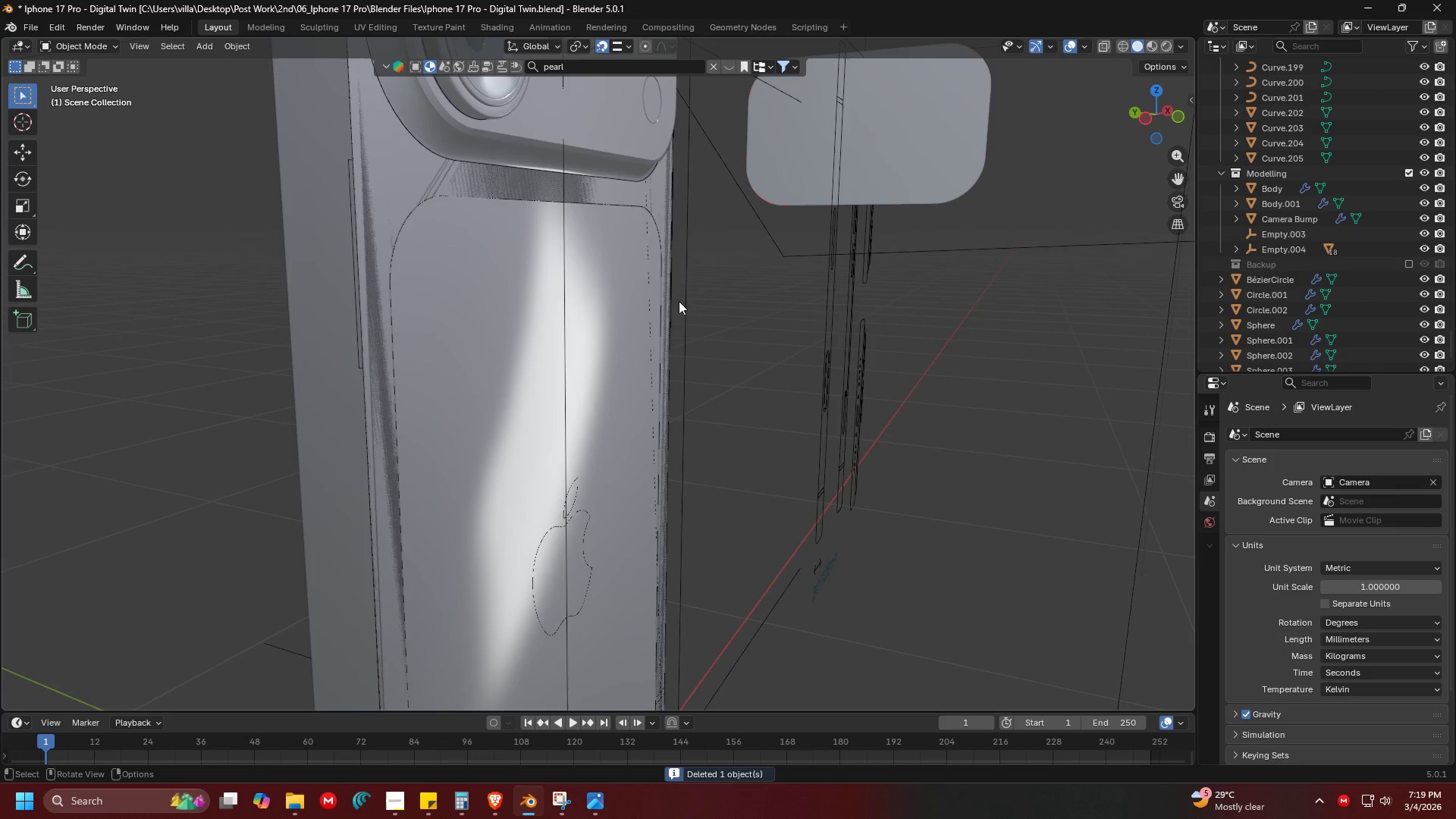 
key(Shift+ShiftLeft)
 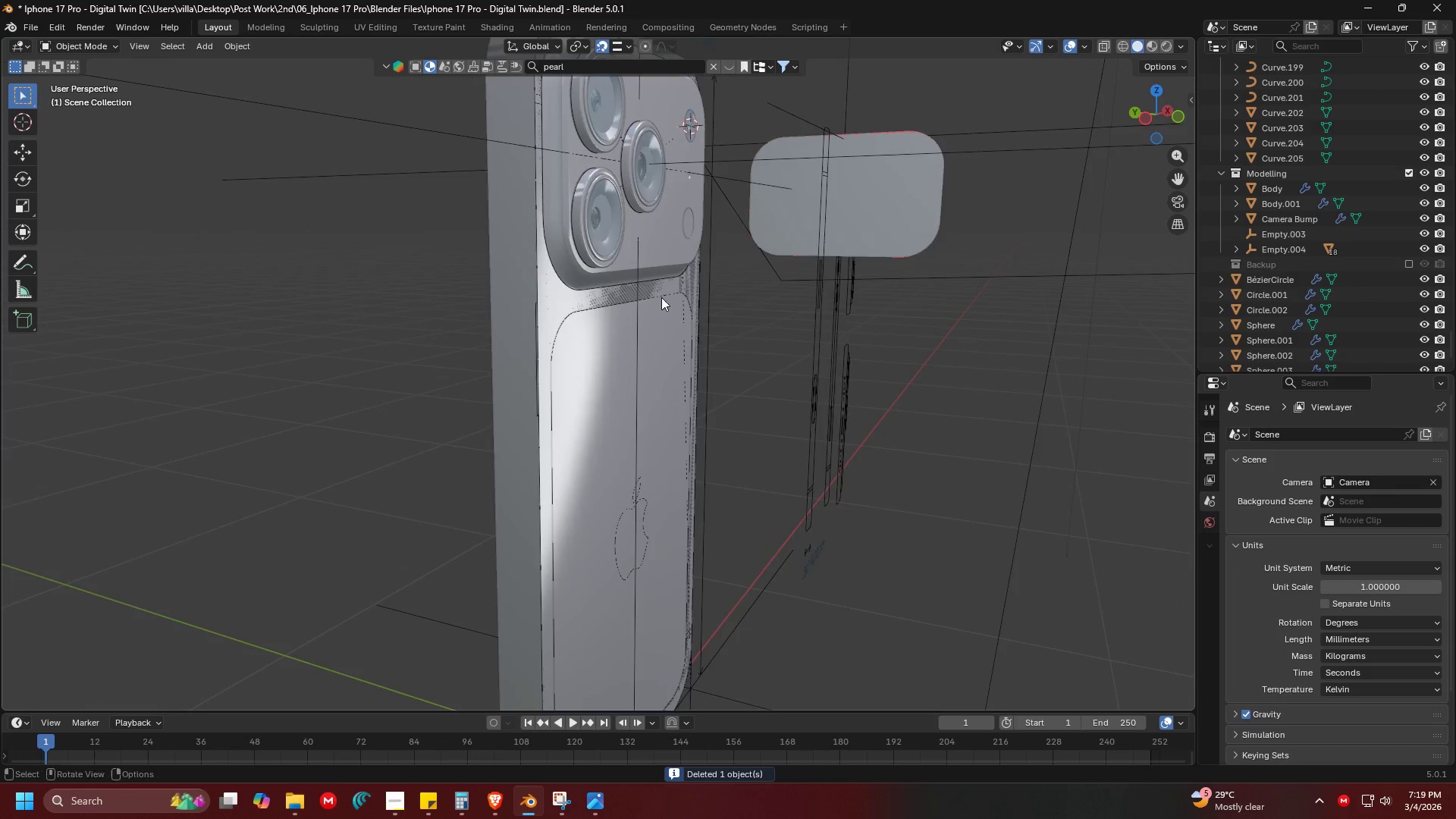 
scroll: coordinate [604, 262], scroll_direction: down, amount: 2.0
 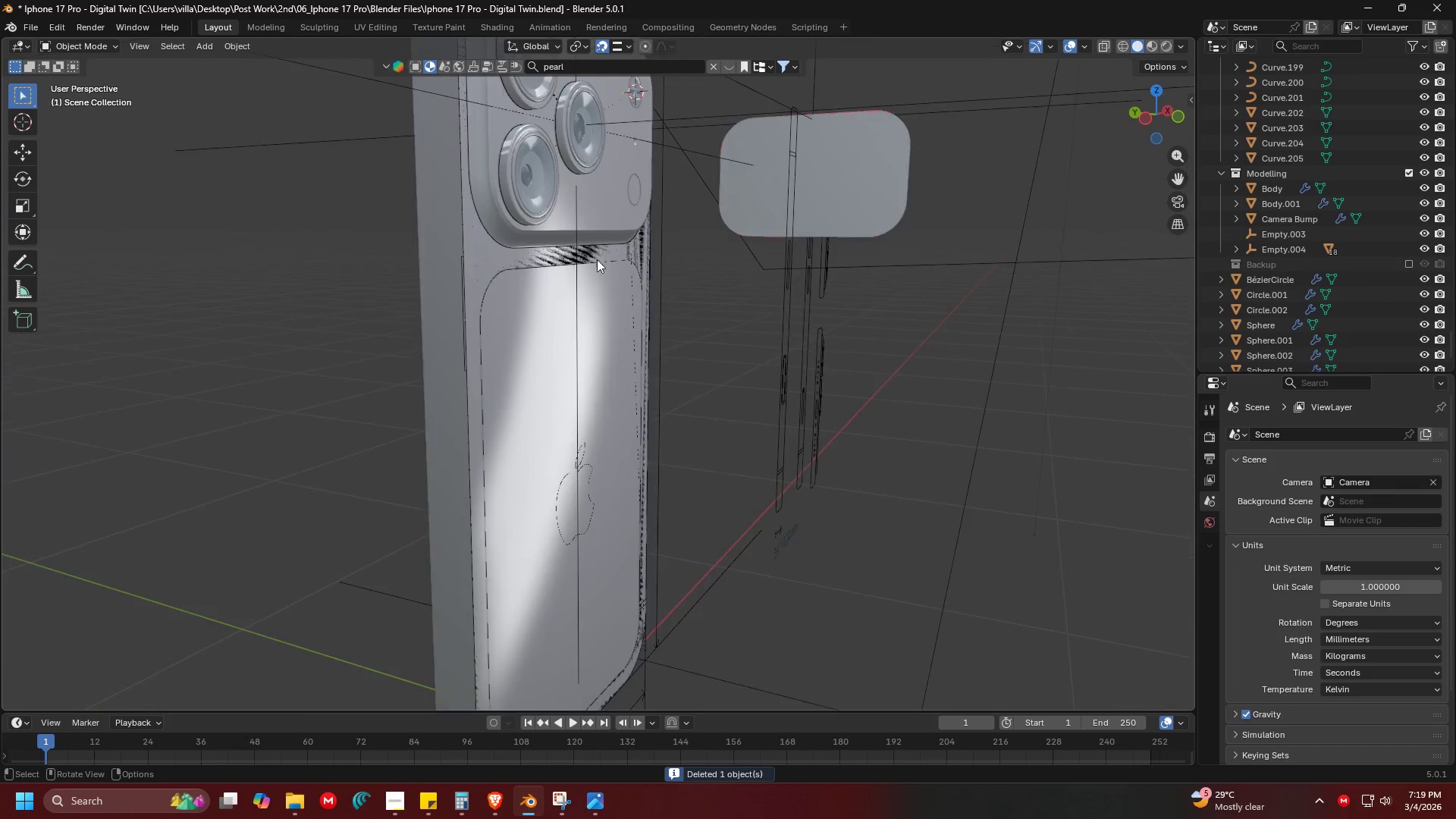 
key(Control+ControlLeft)
 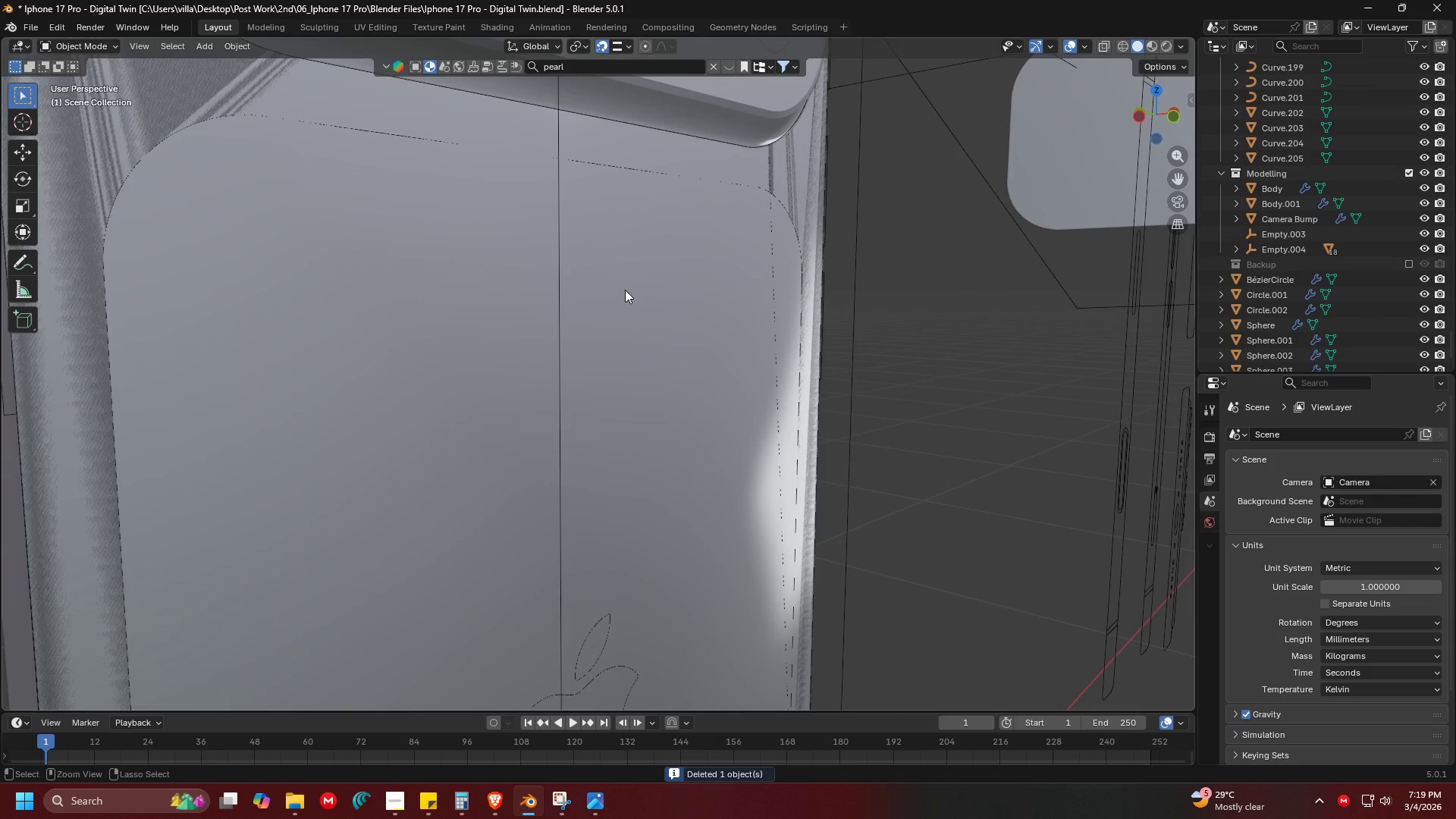 
key(Control+Z)
 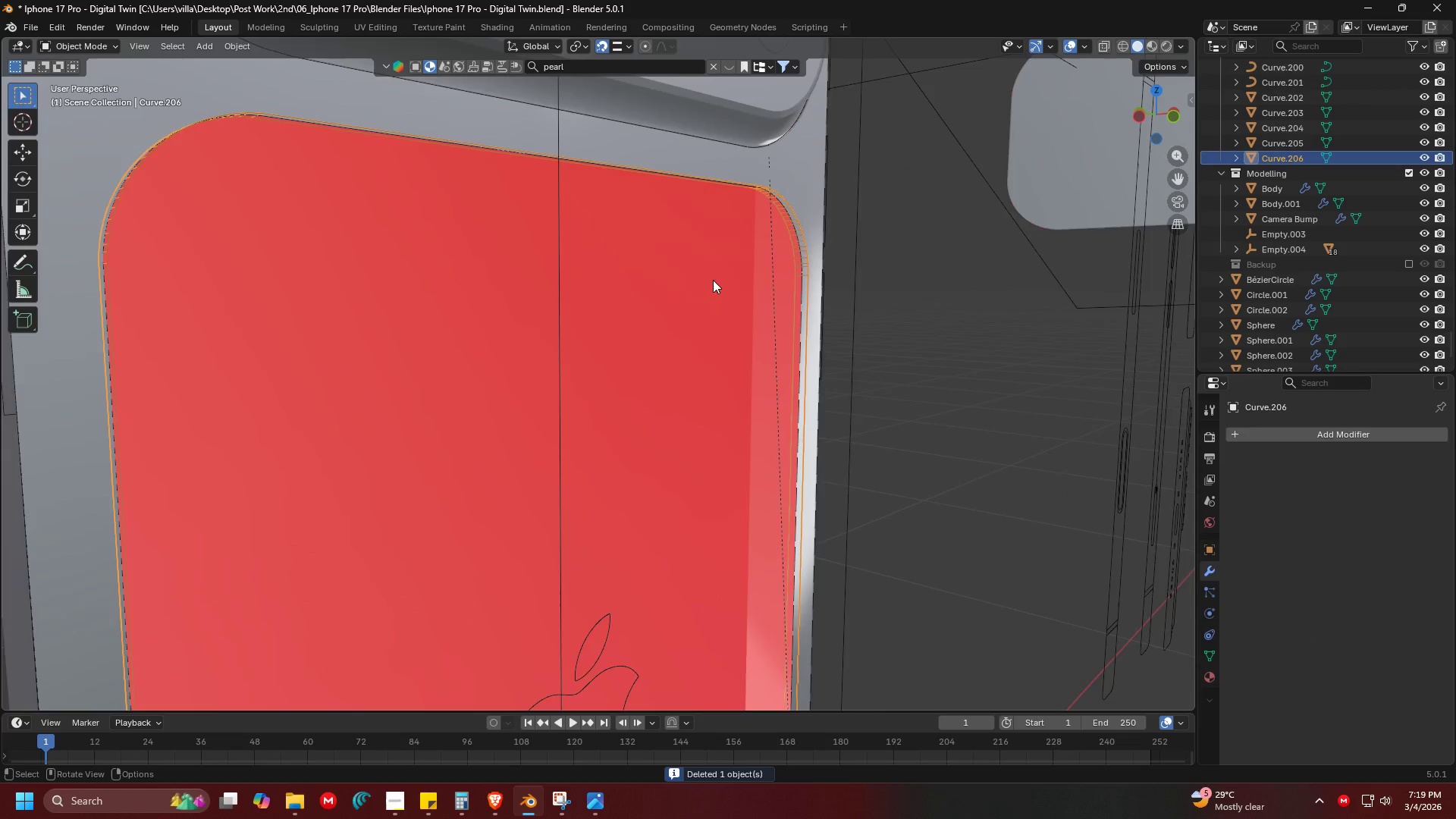 
scroll: coordinate [625, 290], scroll_direction: up, amount: 4.0
 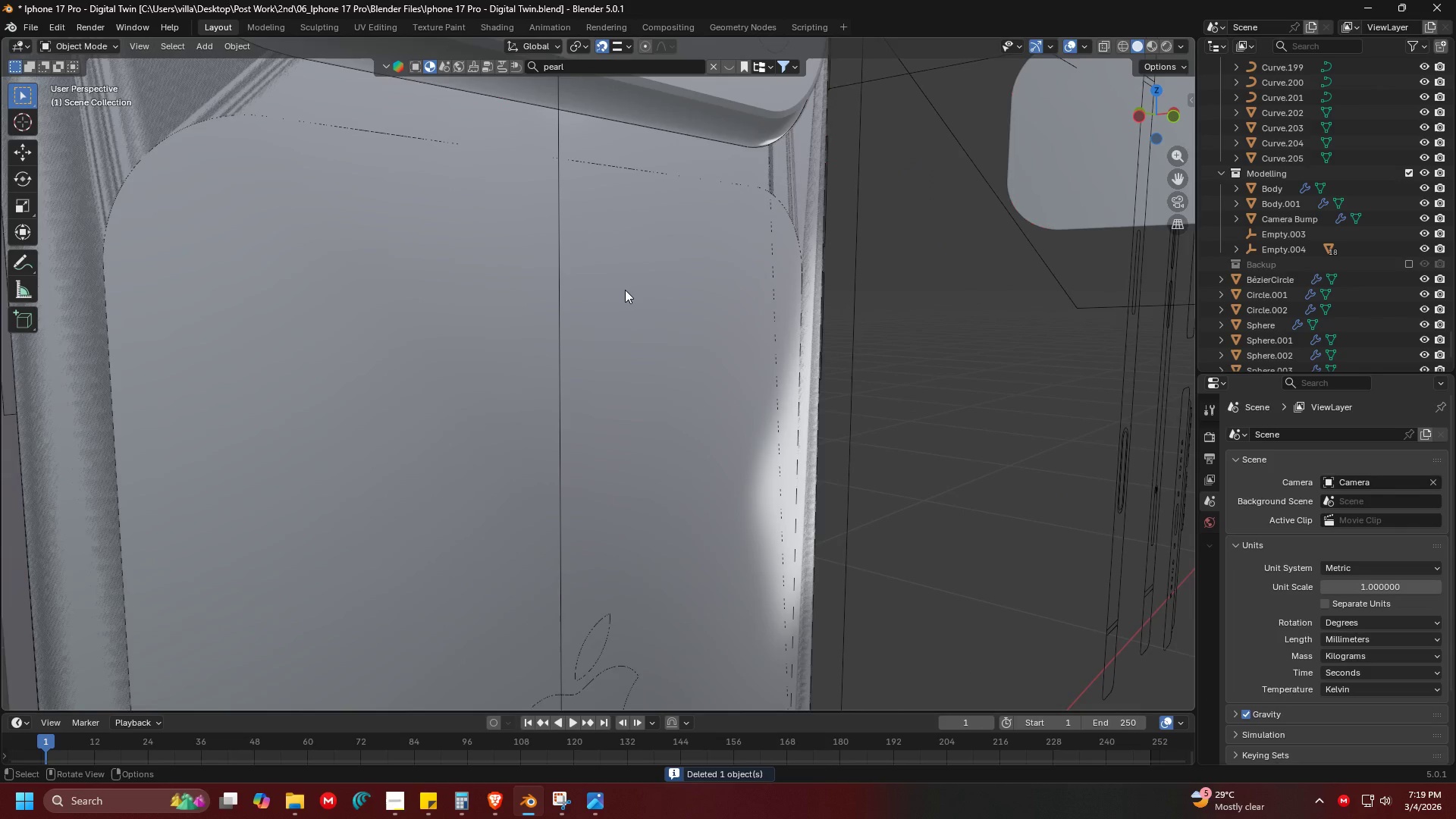 
key(Shift+ShiftLeft)
 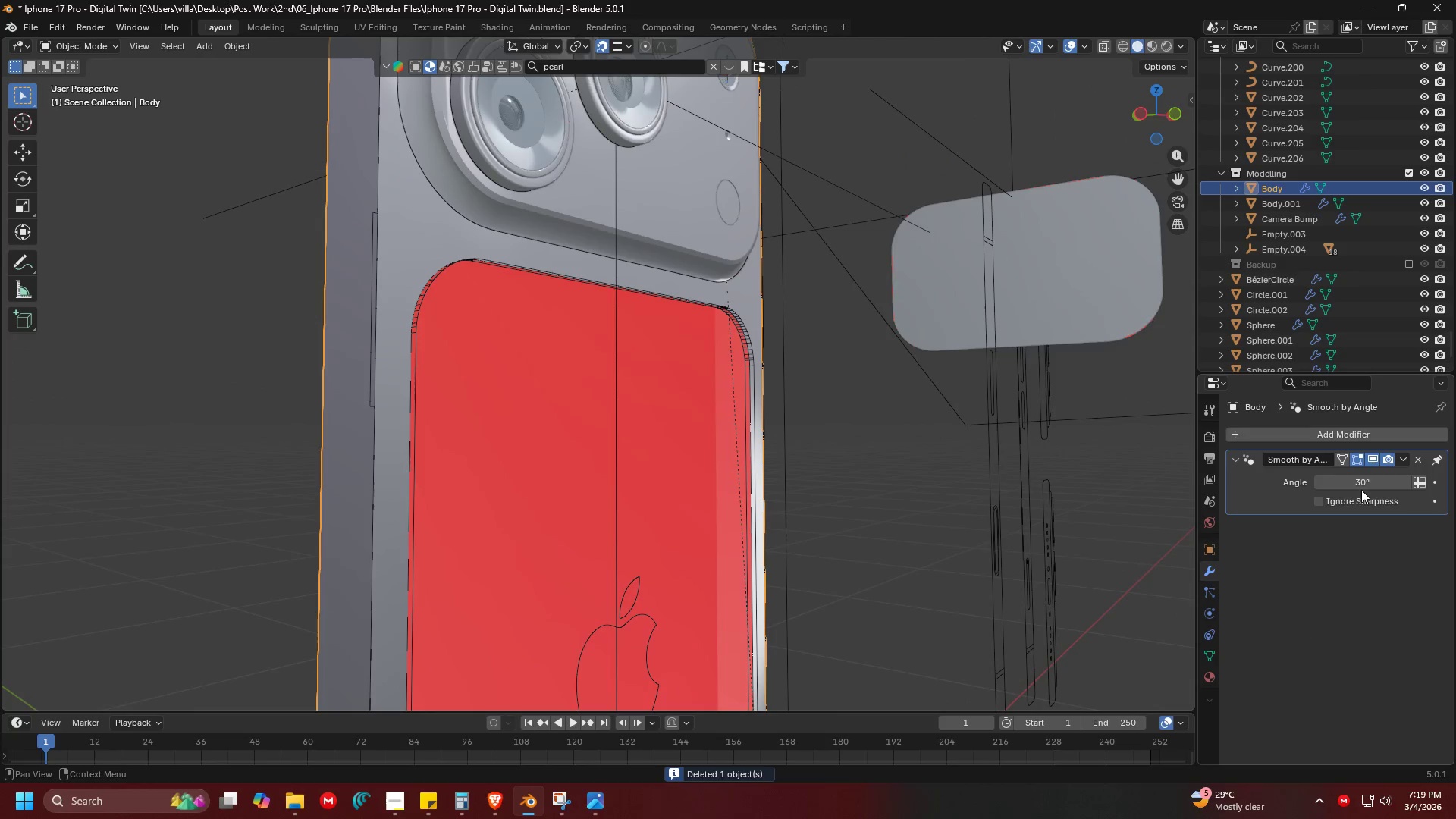 
scroll: coordinate [764, 326], scroll_direction: down, amount: 5.0
 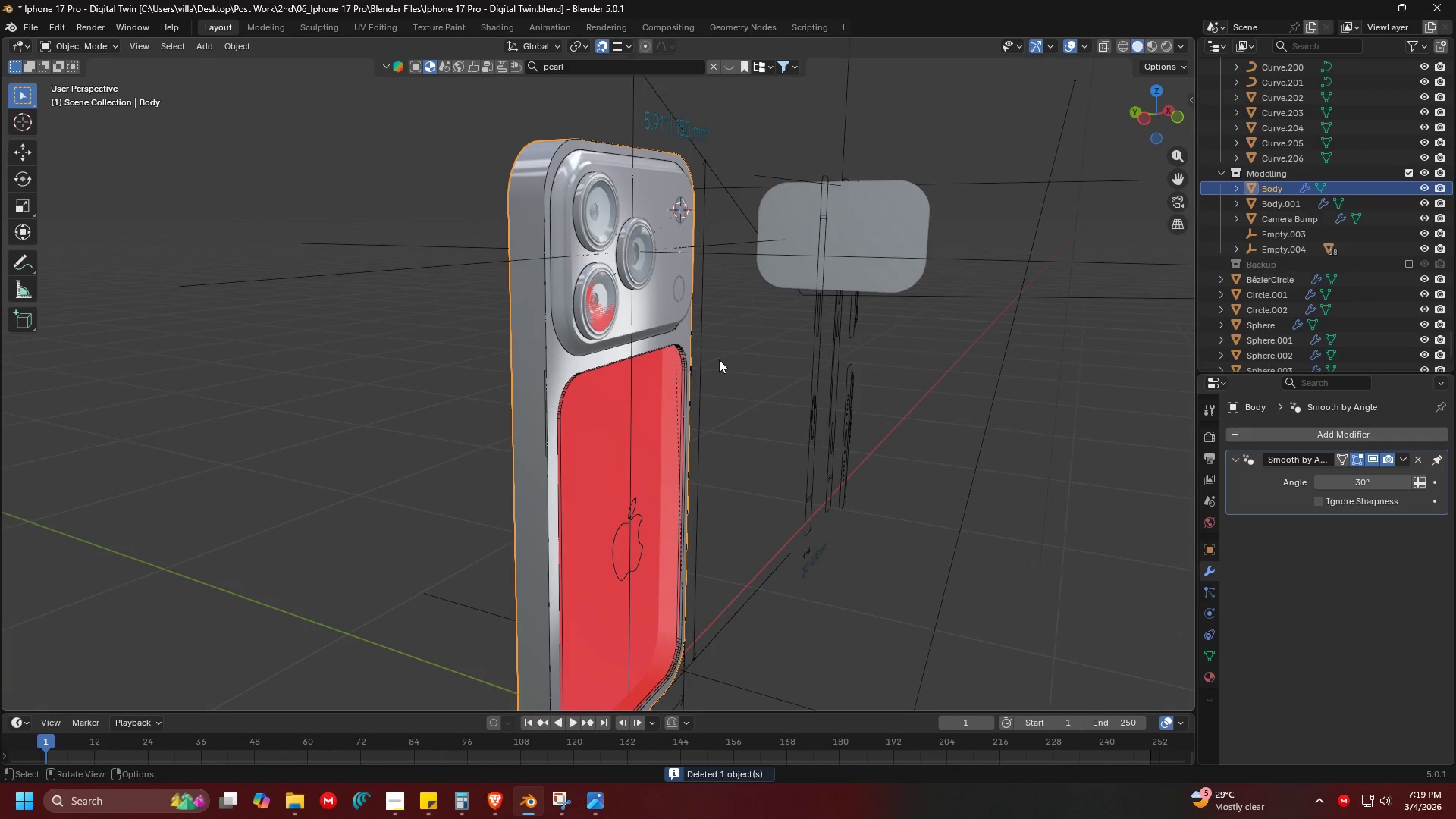 
left_click([684, 354])
 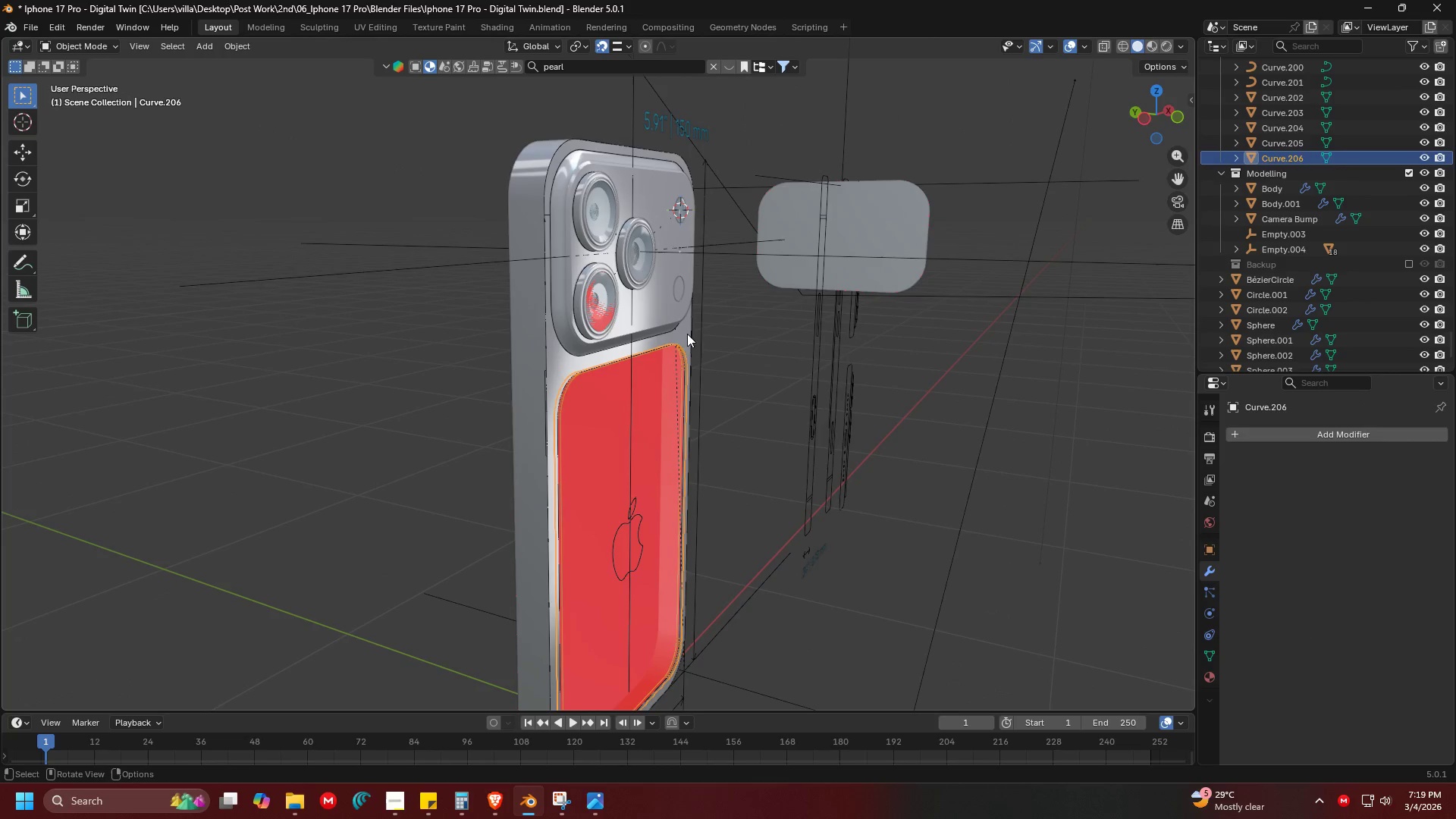 
left_click([687, 328])
 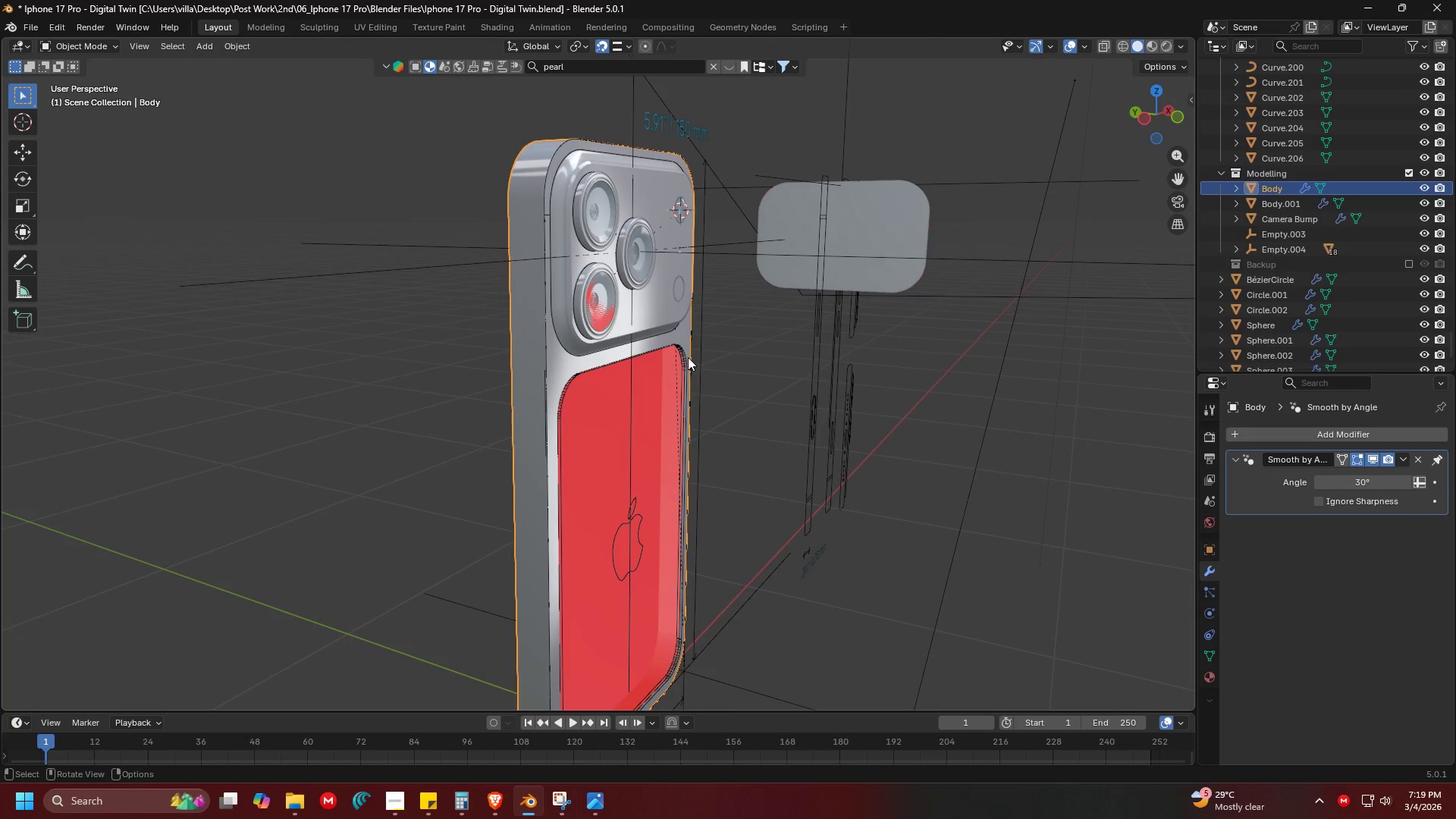 
left_click([683, 356])
 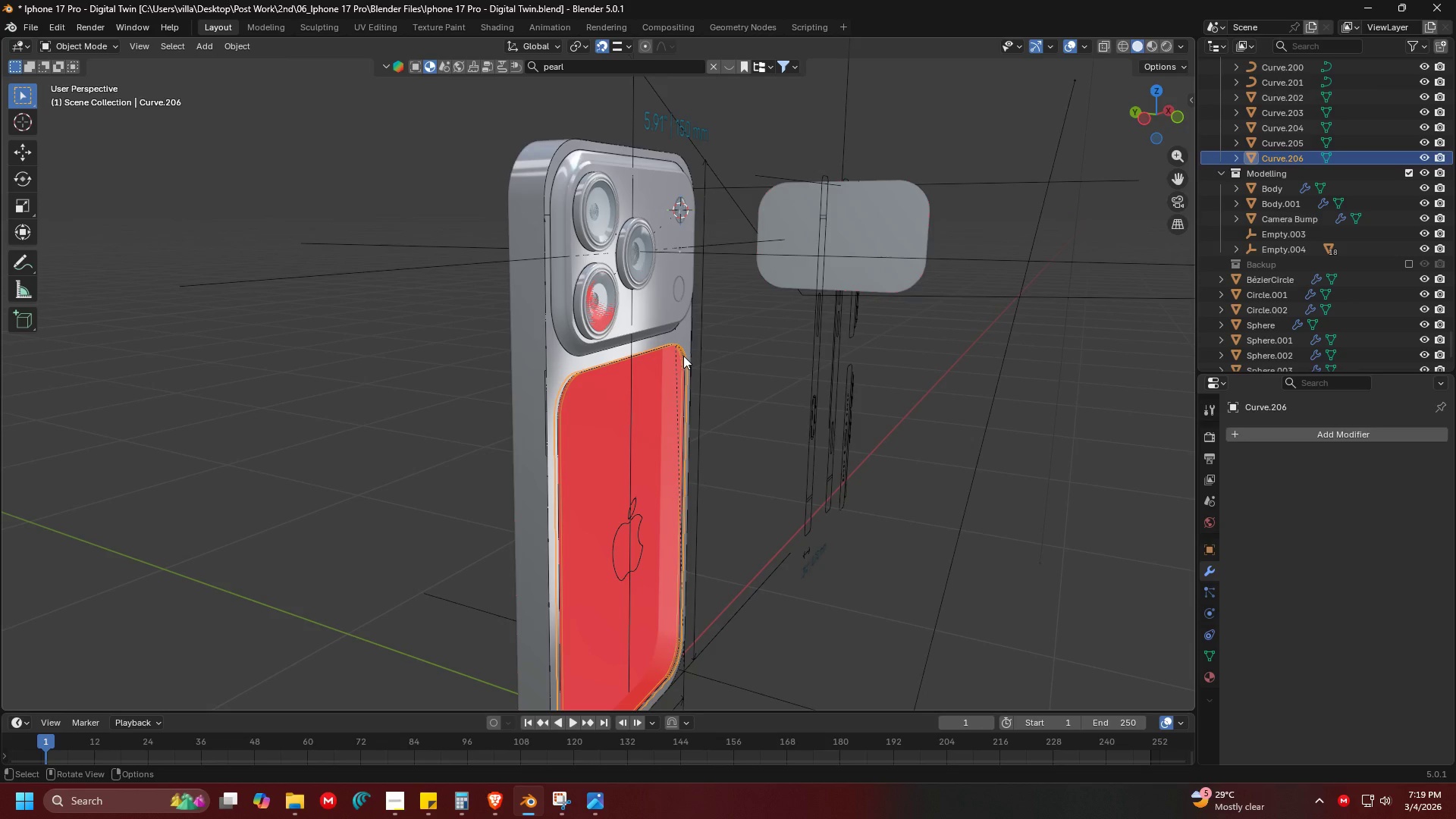 
key(Delete)
 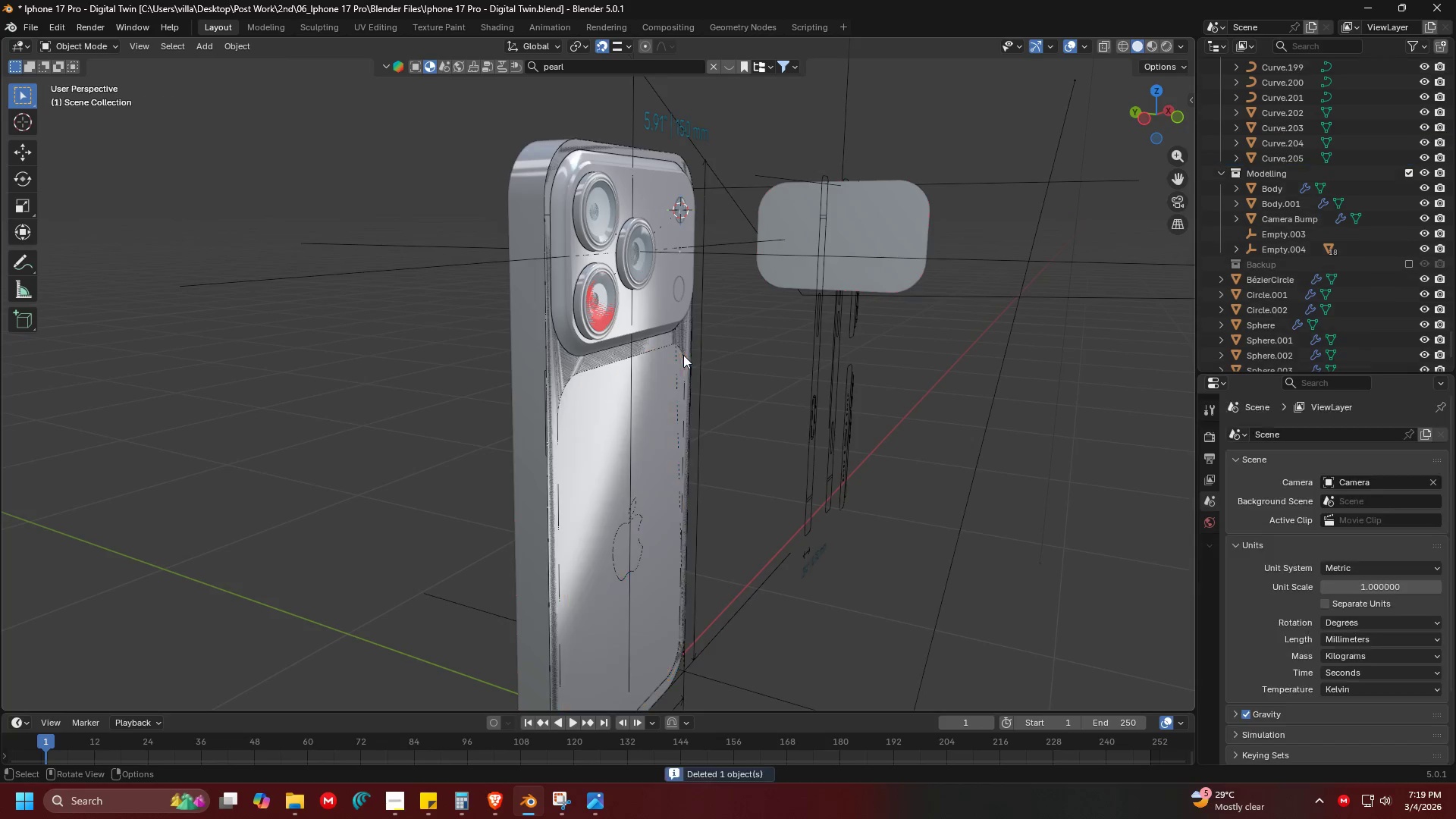 
key(Backspace)
 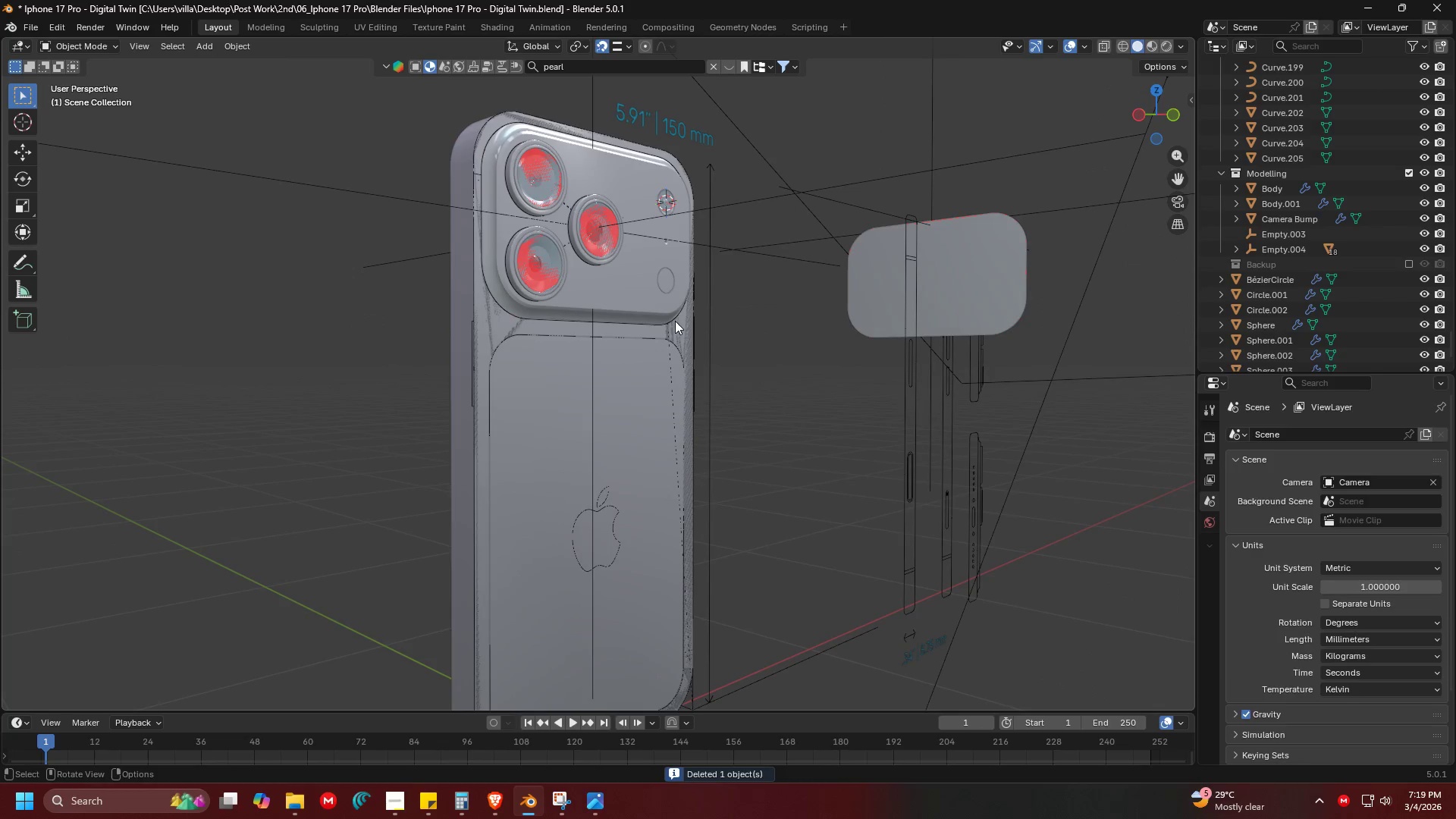 
double_click([688, 337])
 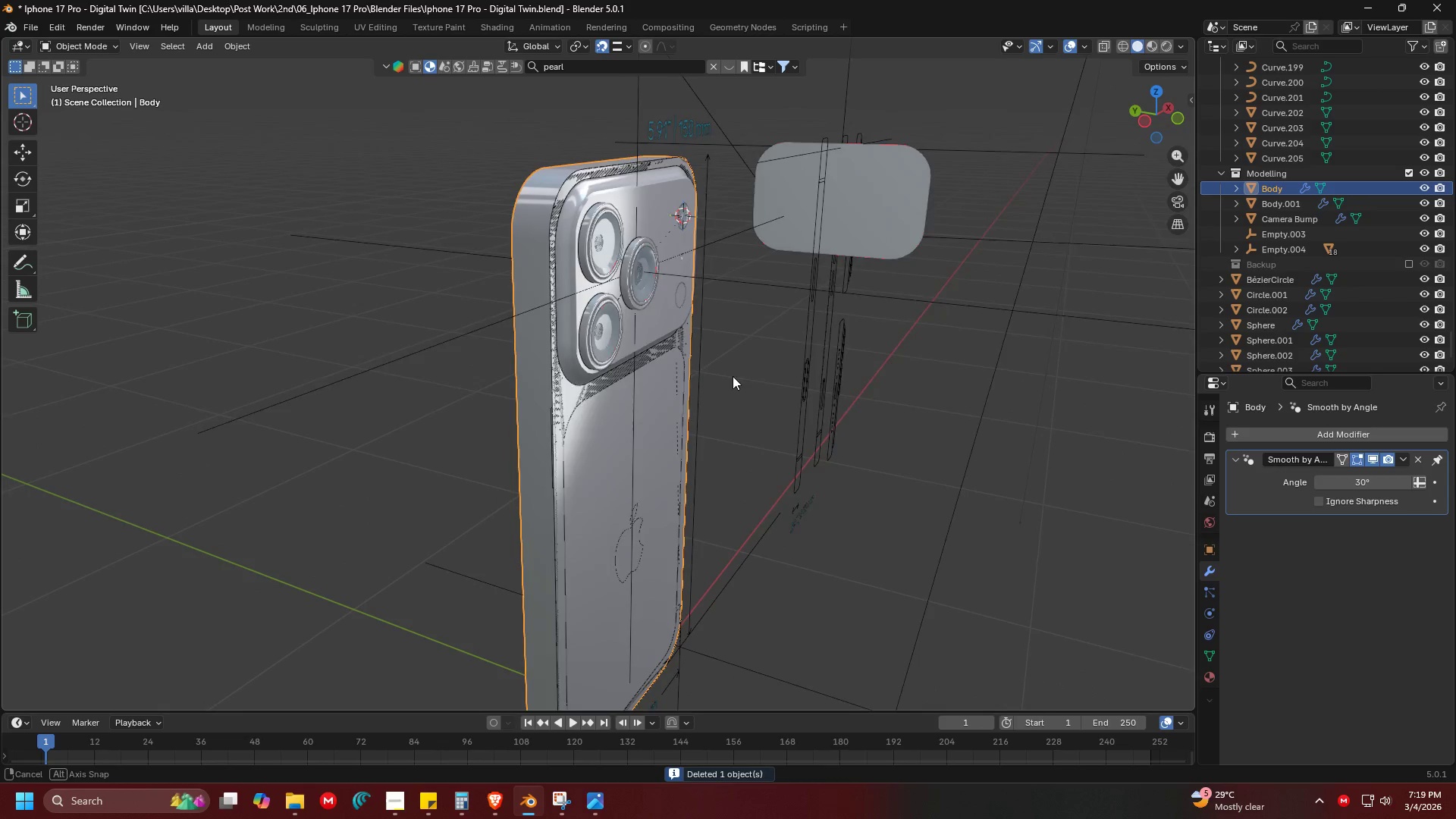 
key(G)
 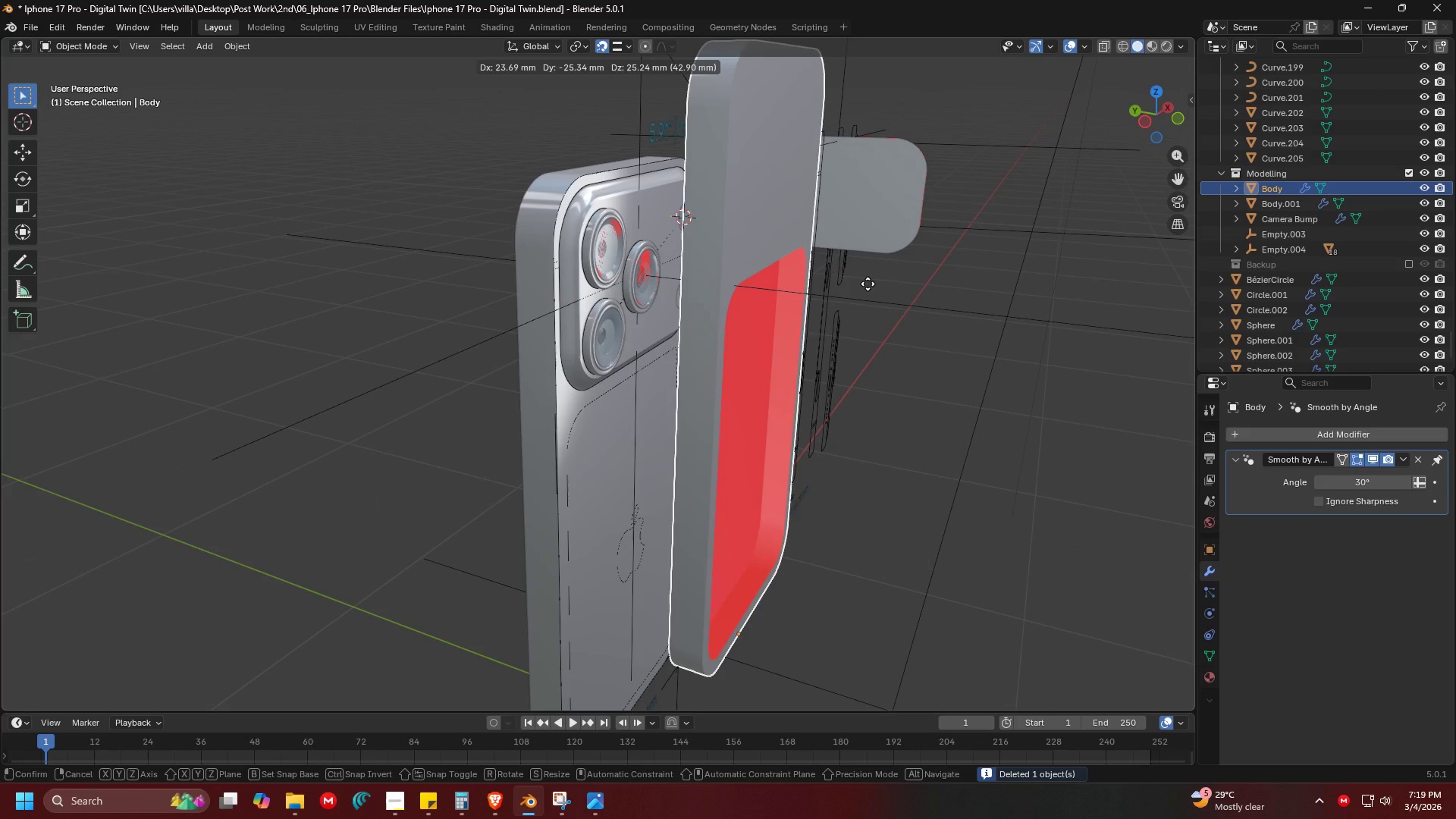 
key(Escape)
 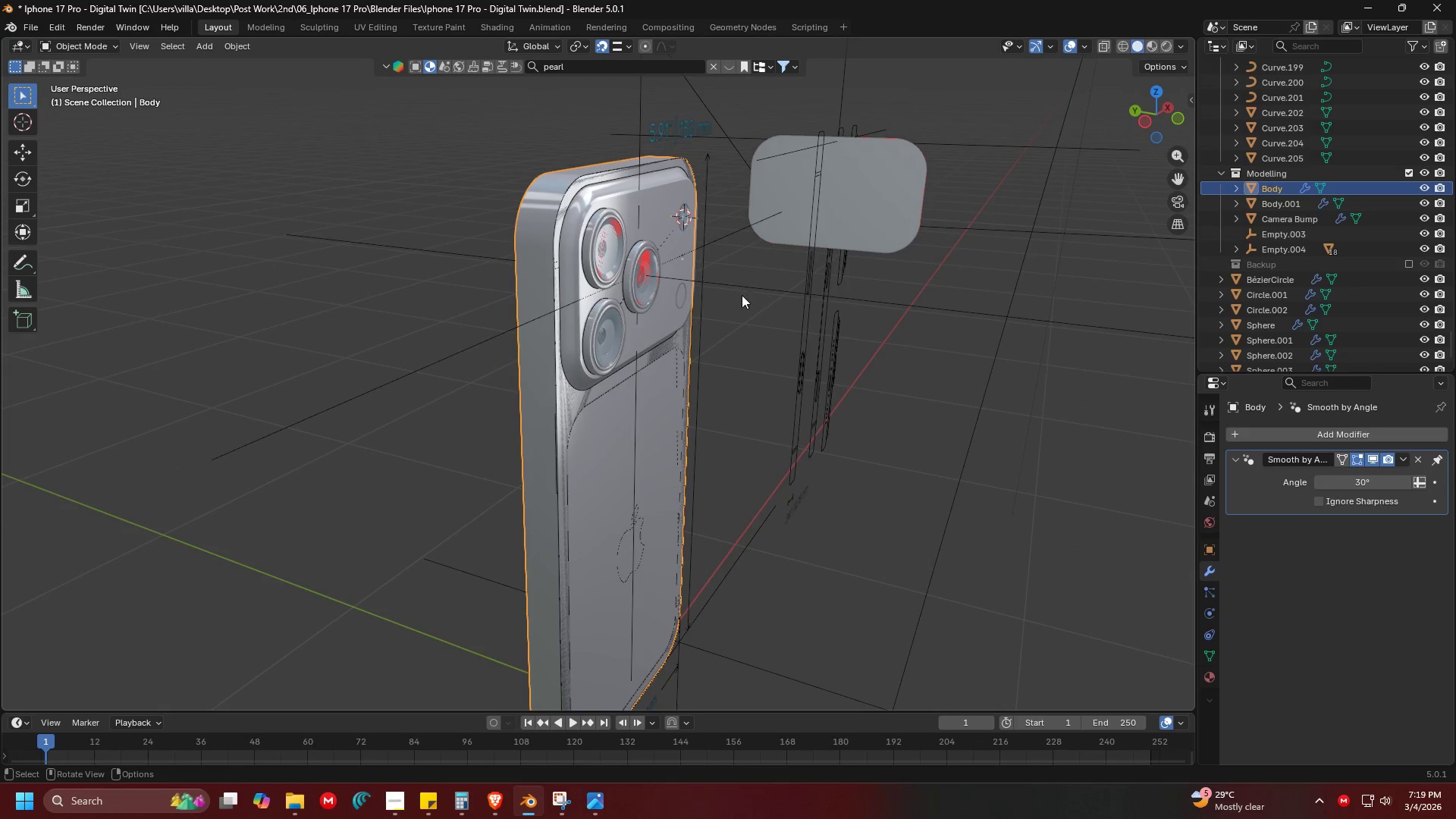 
key(H)
 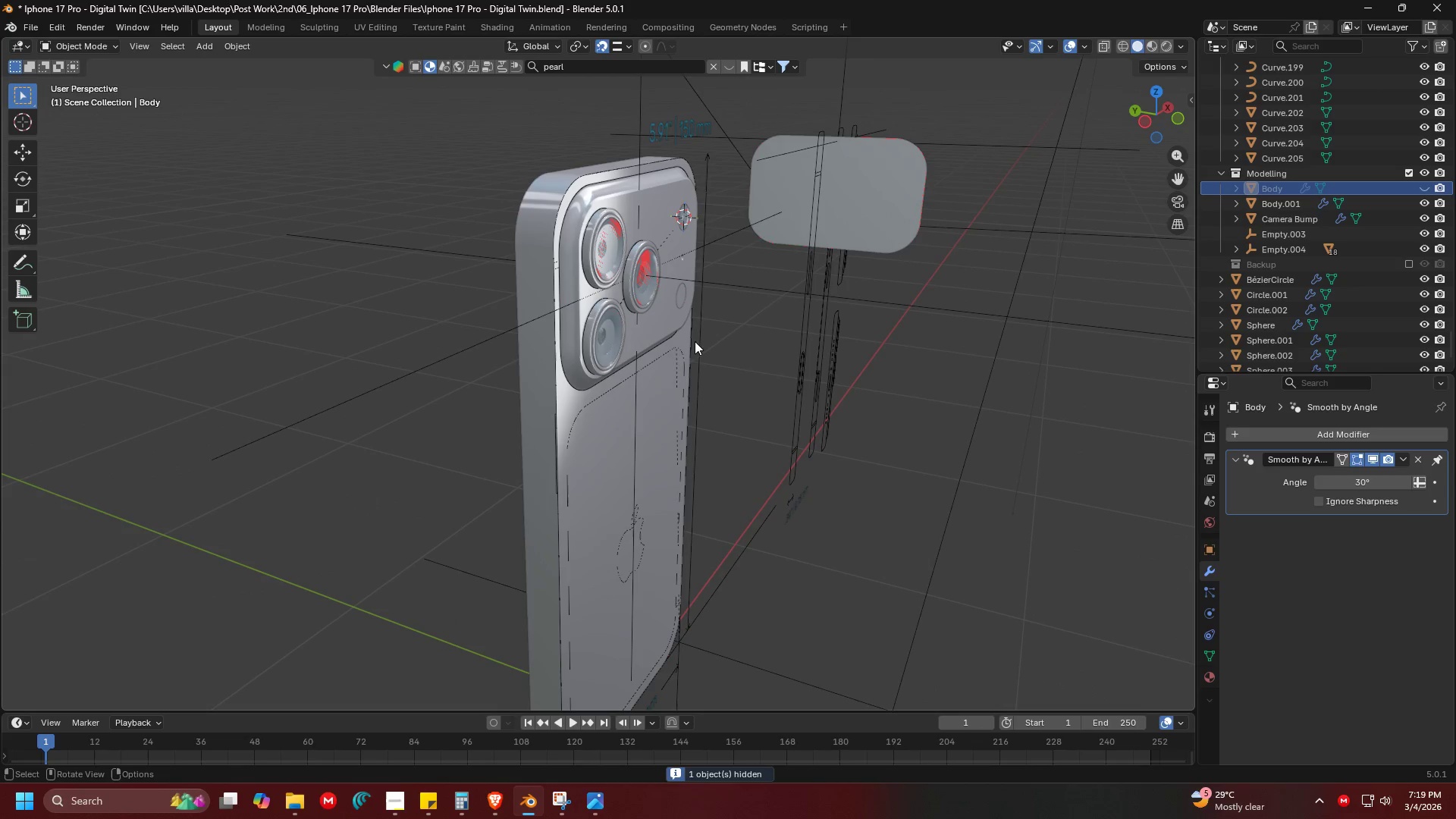 
left_click([685, 340])
 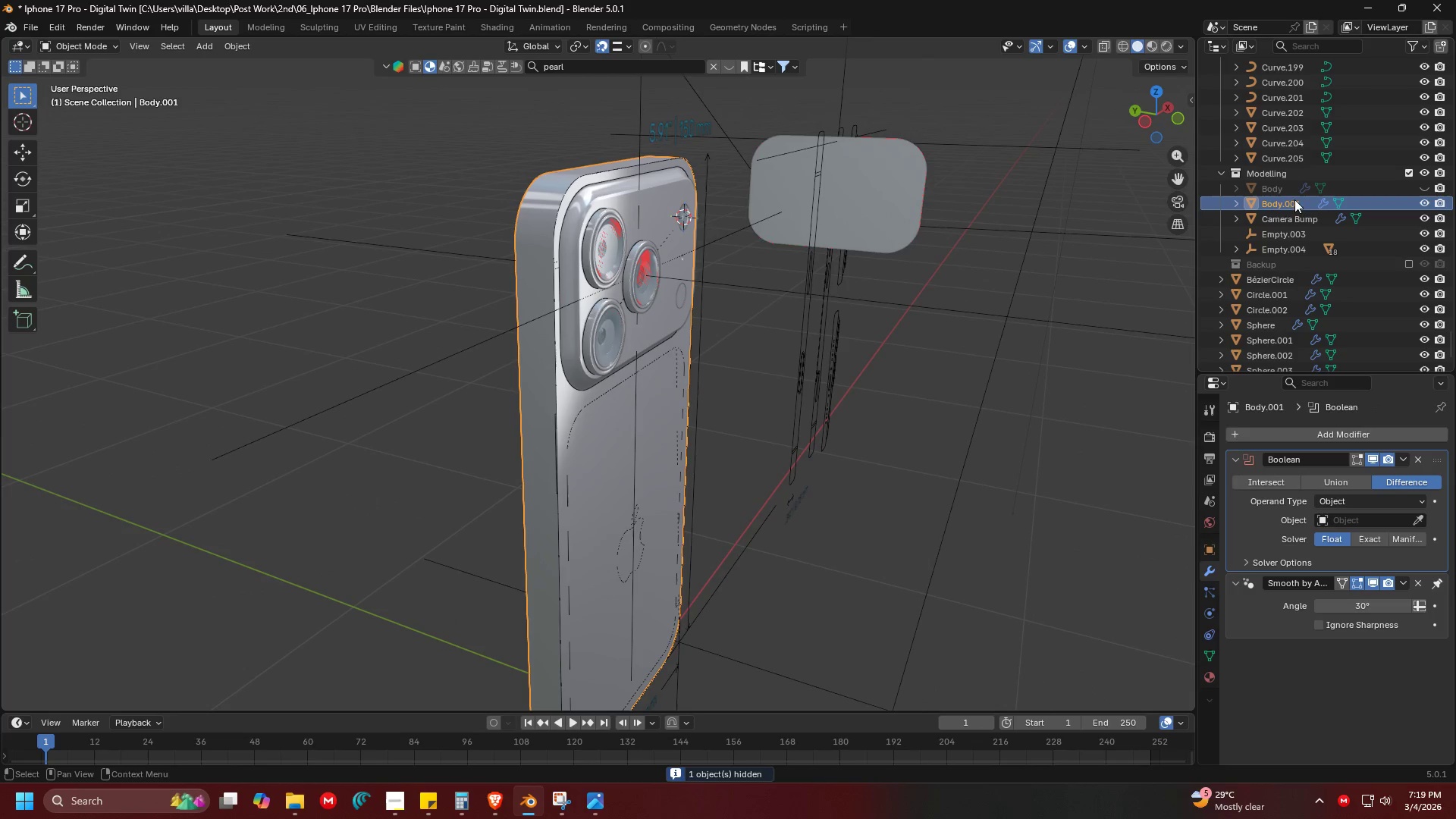 
left_click_drag(start_coordinate=[1284, 199], to_coordinate=[1280, 264])
 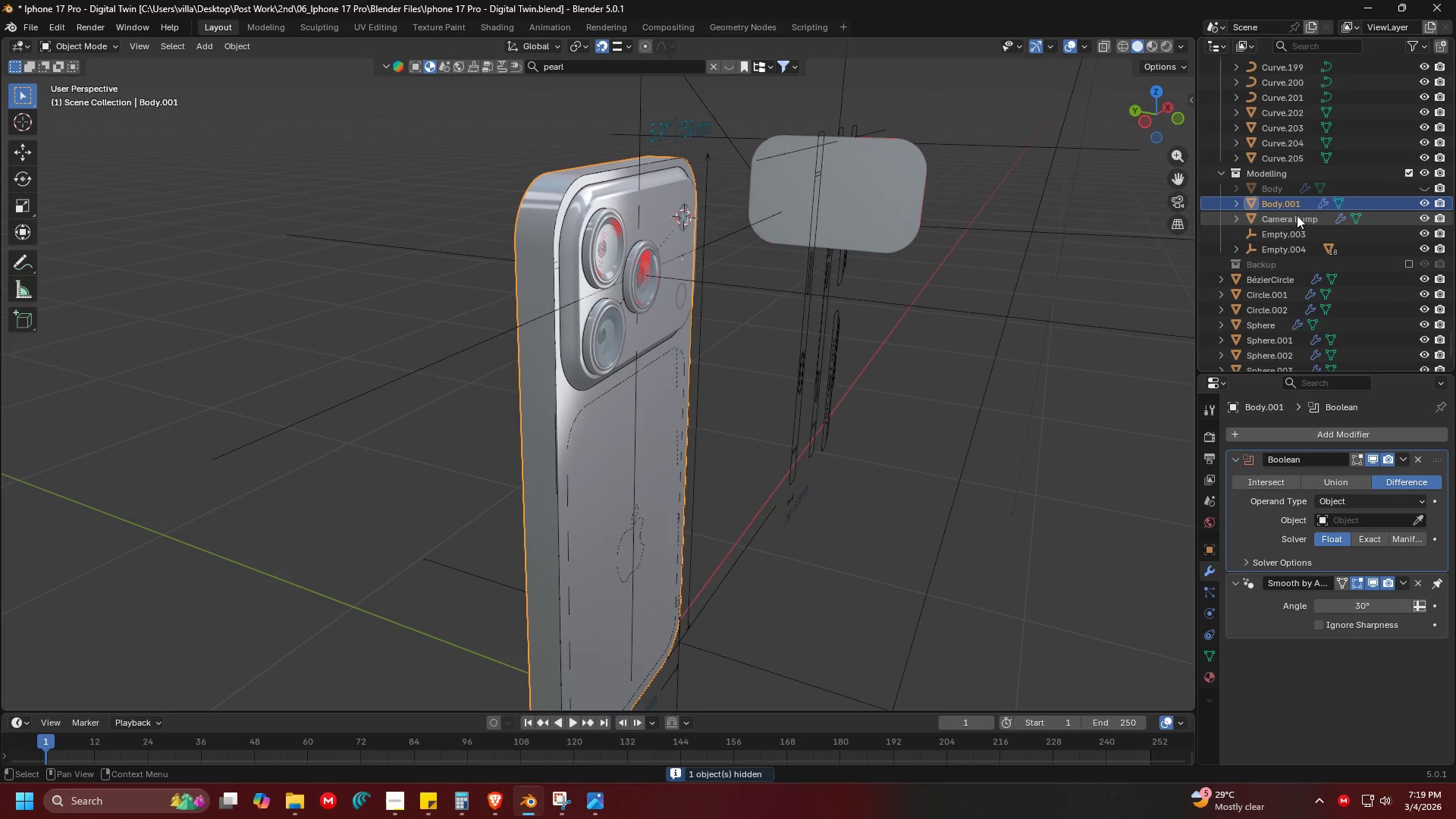 
left_click_drag(start_coordinate=[1283, 200], to_coordinate=[1248, 267])
 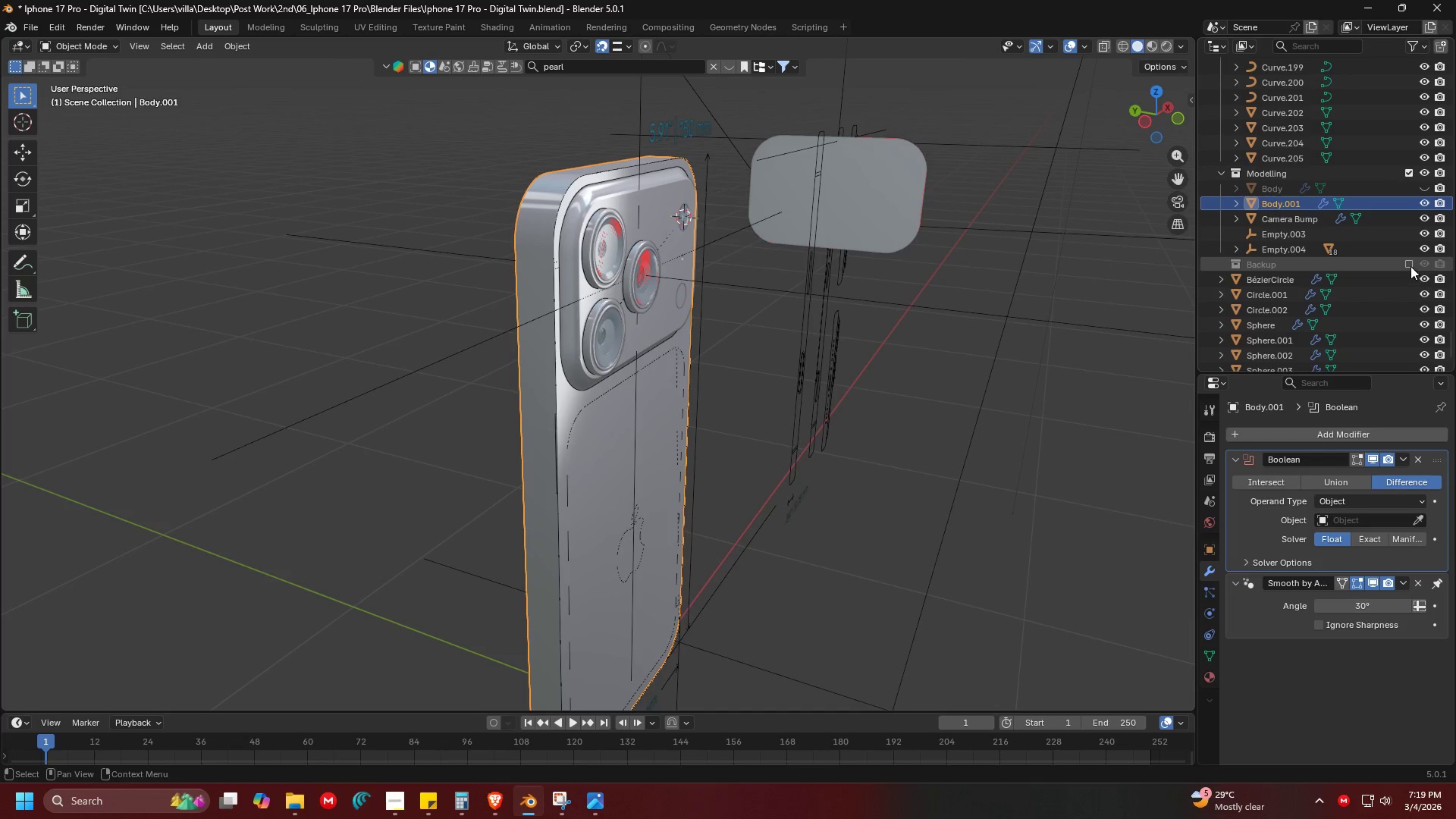 
left_click([1407, 263])
 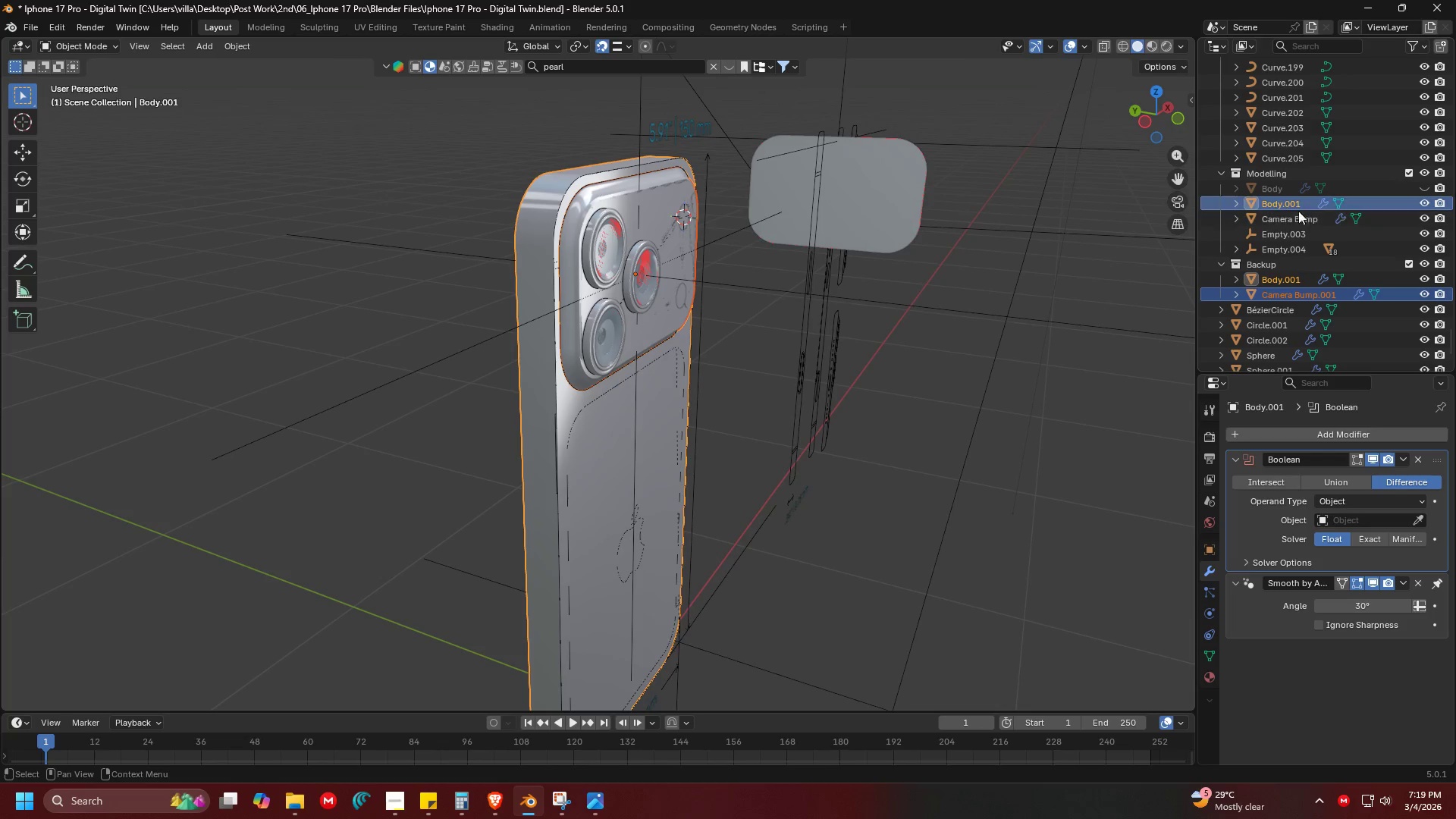 
left_click_drag(start_coordinate=[1276, 199], to_coordinate=[1256, 262])
 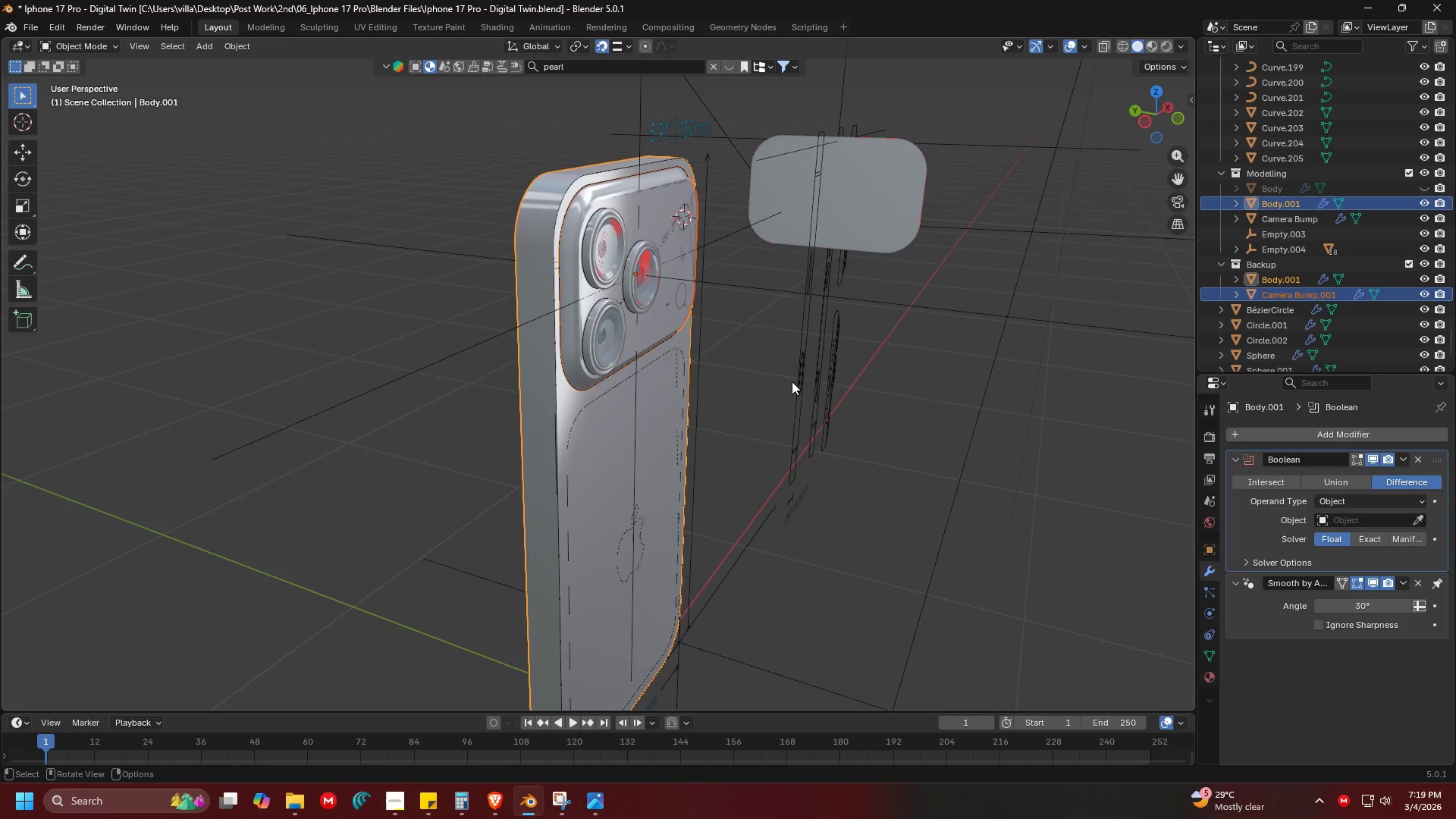 
right_click([792, 381])
 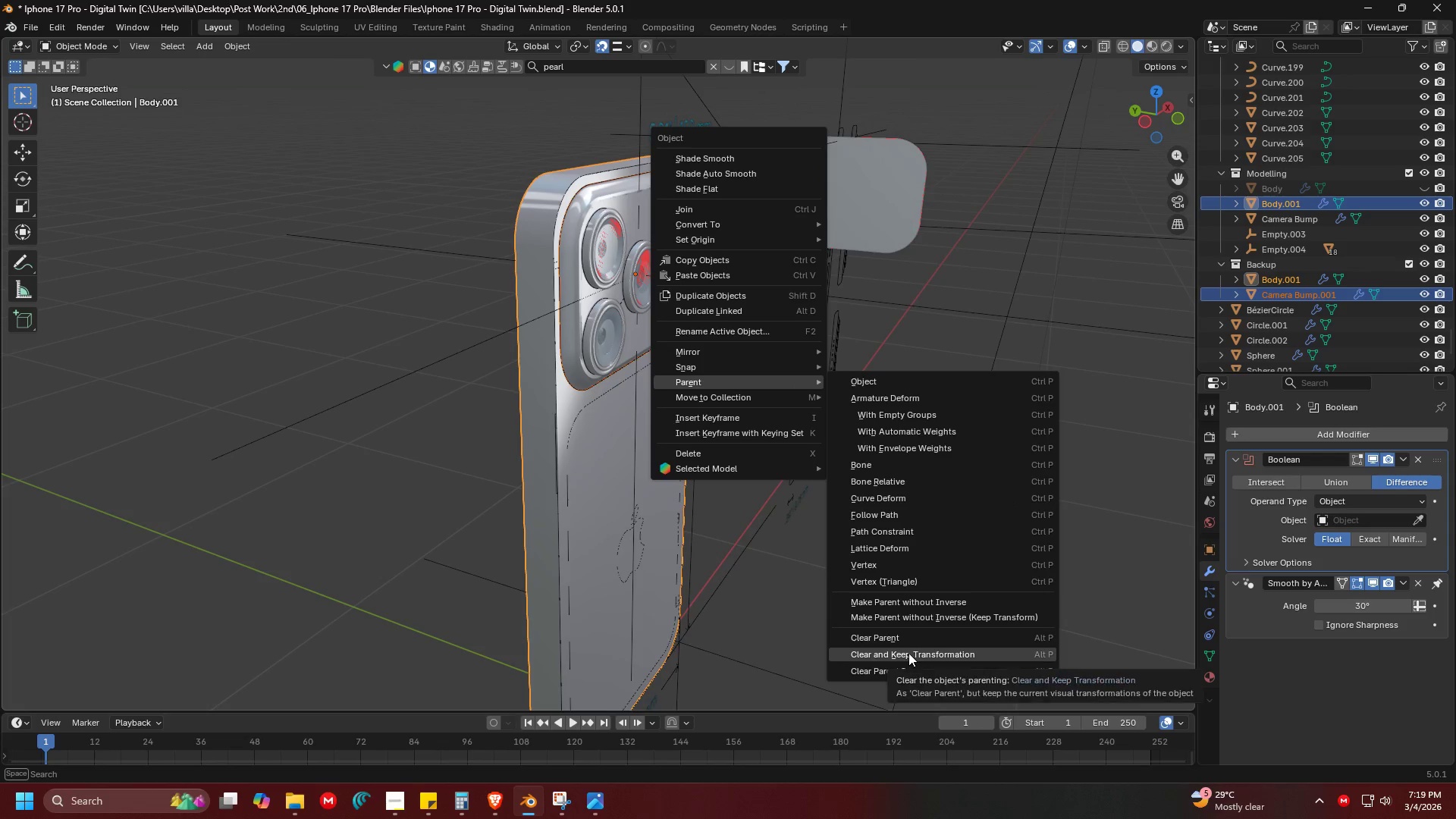 
left_click([908, 653])
 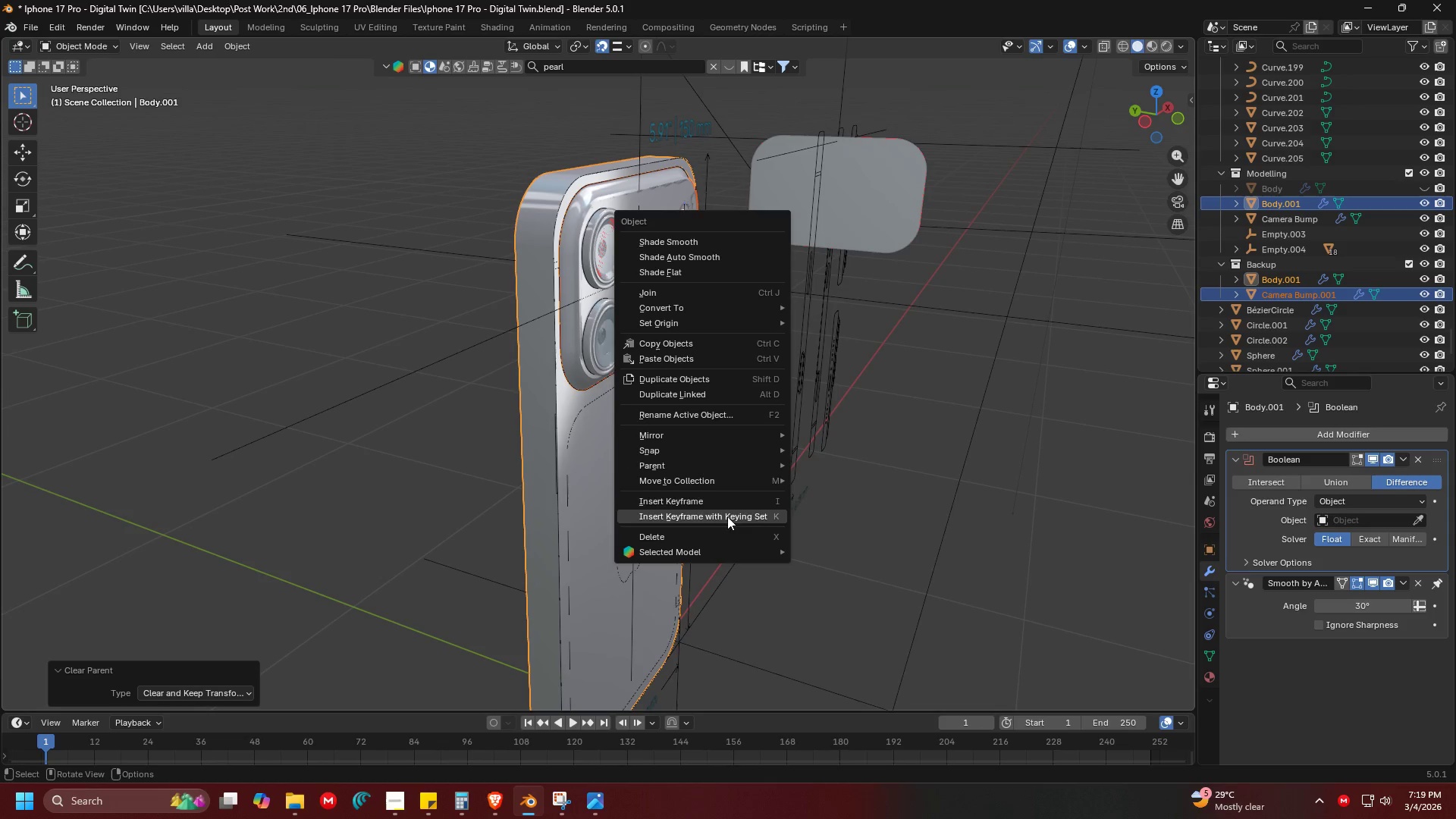 
left_click([715, 464])
 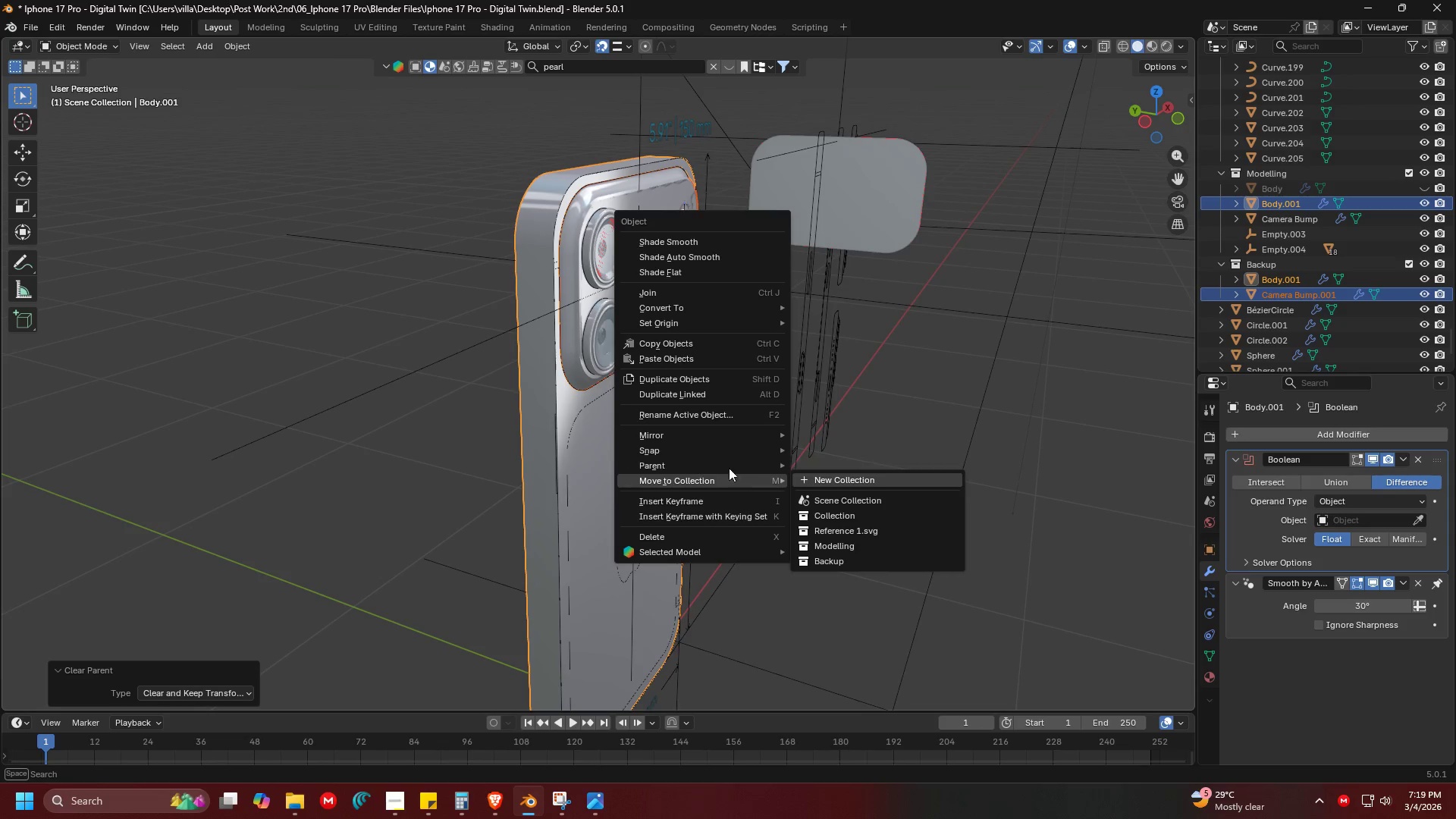 
left_click([725, 464])
 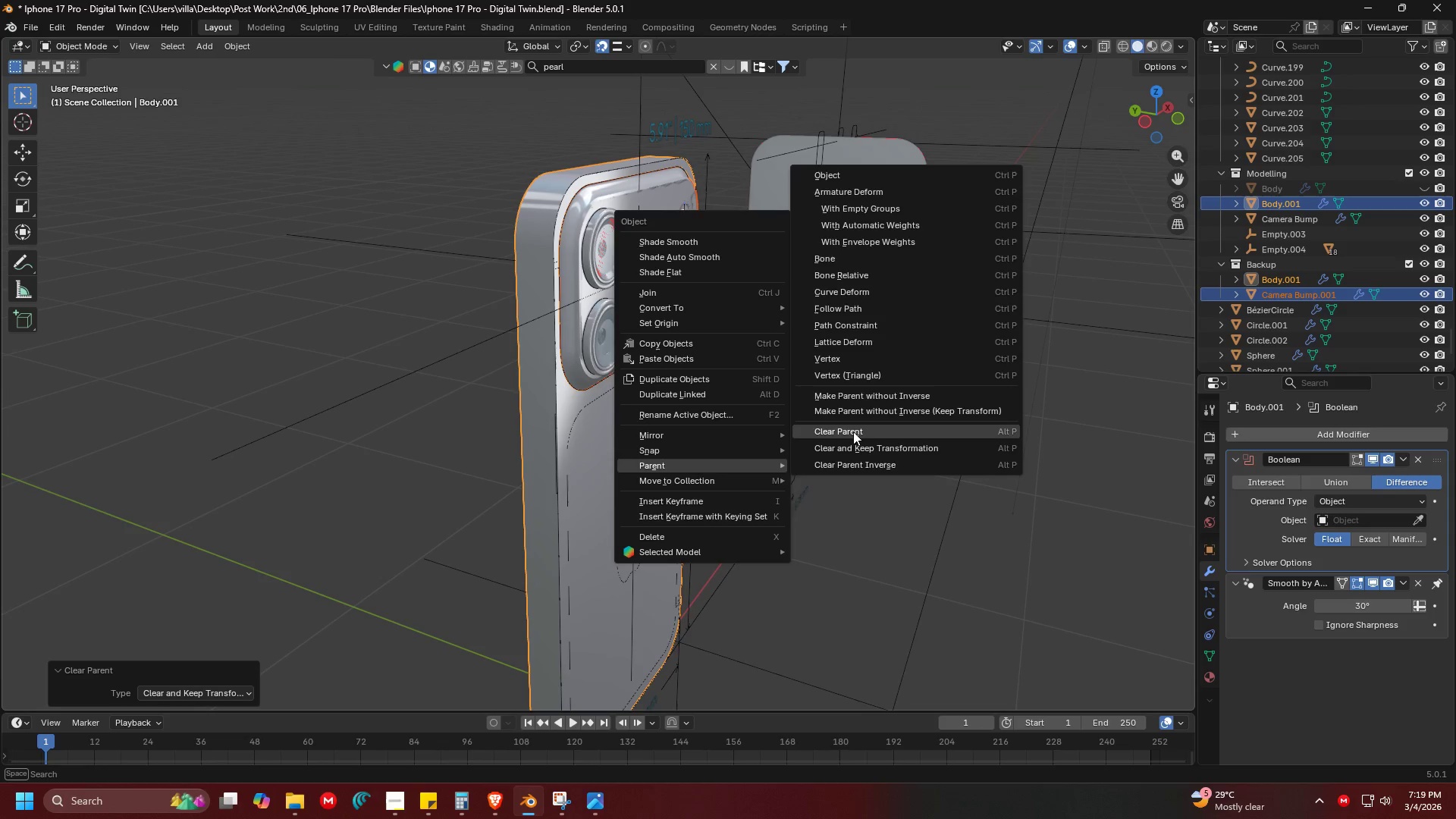 
left_click([855, 431])
 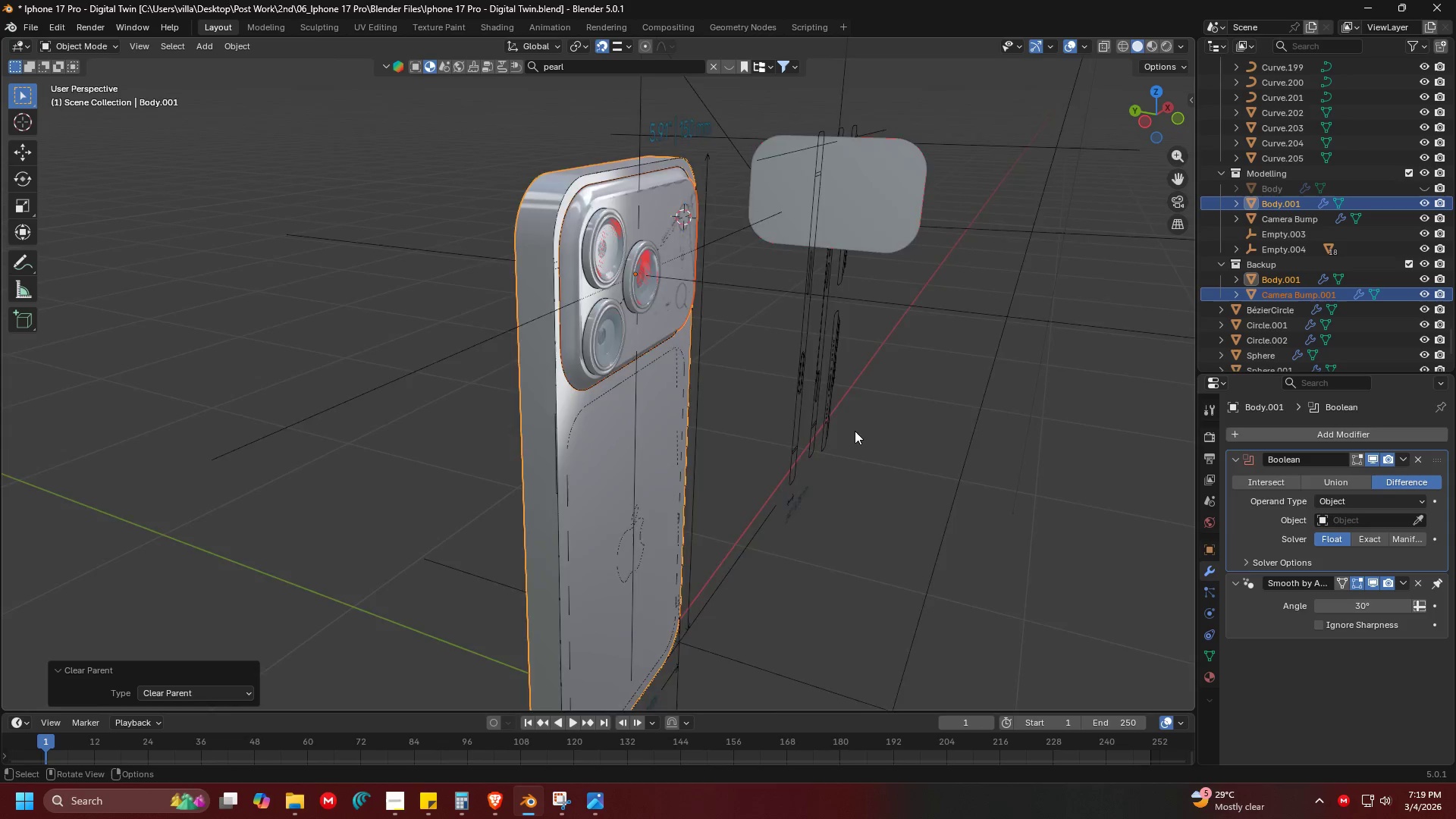 
scroll: coordinate [814, 447], scroll_direction: none, amount: 0.0
 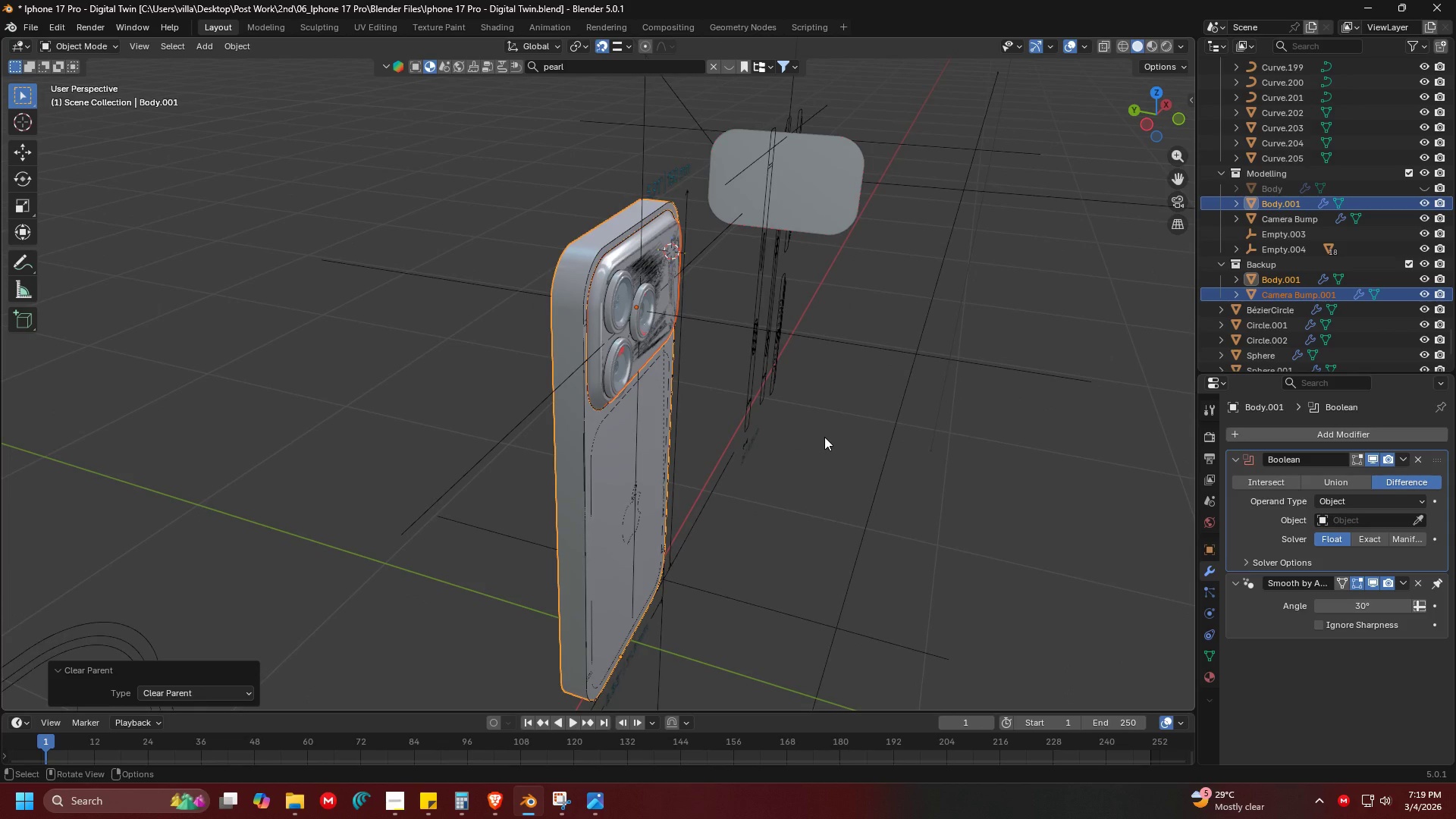 
key(Delete)
 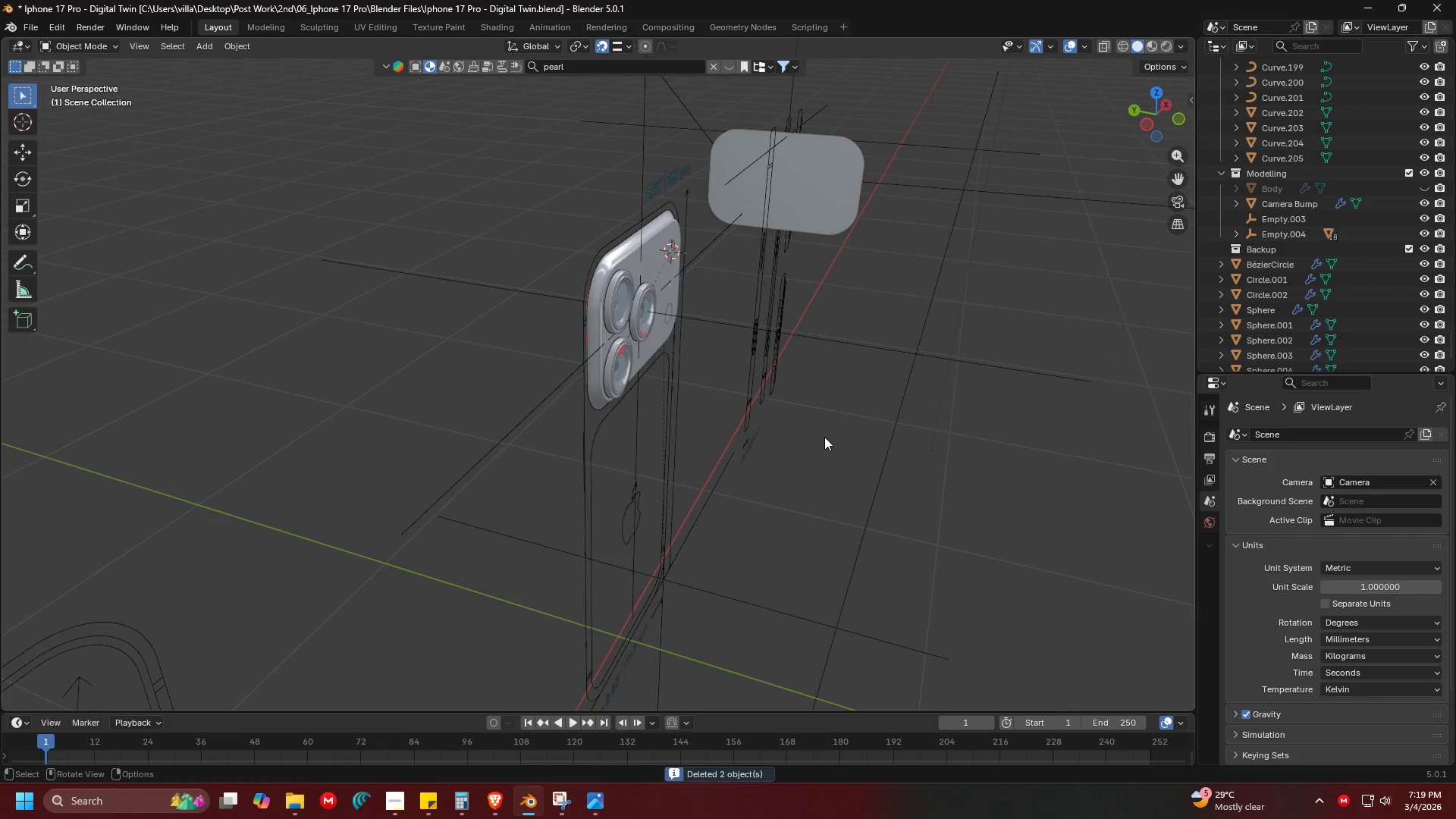 
key(Backspace)
 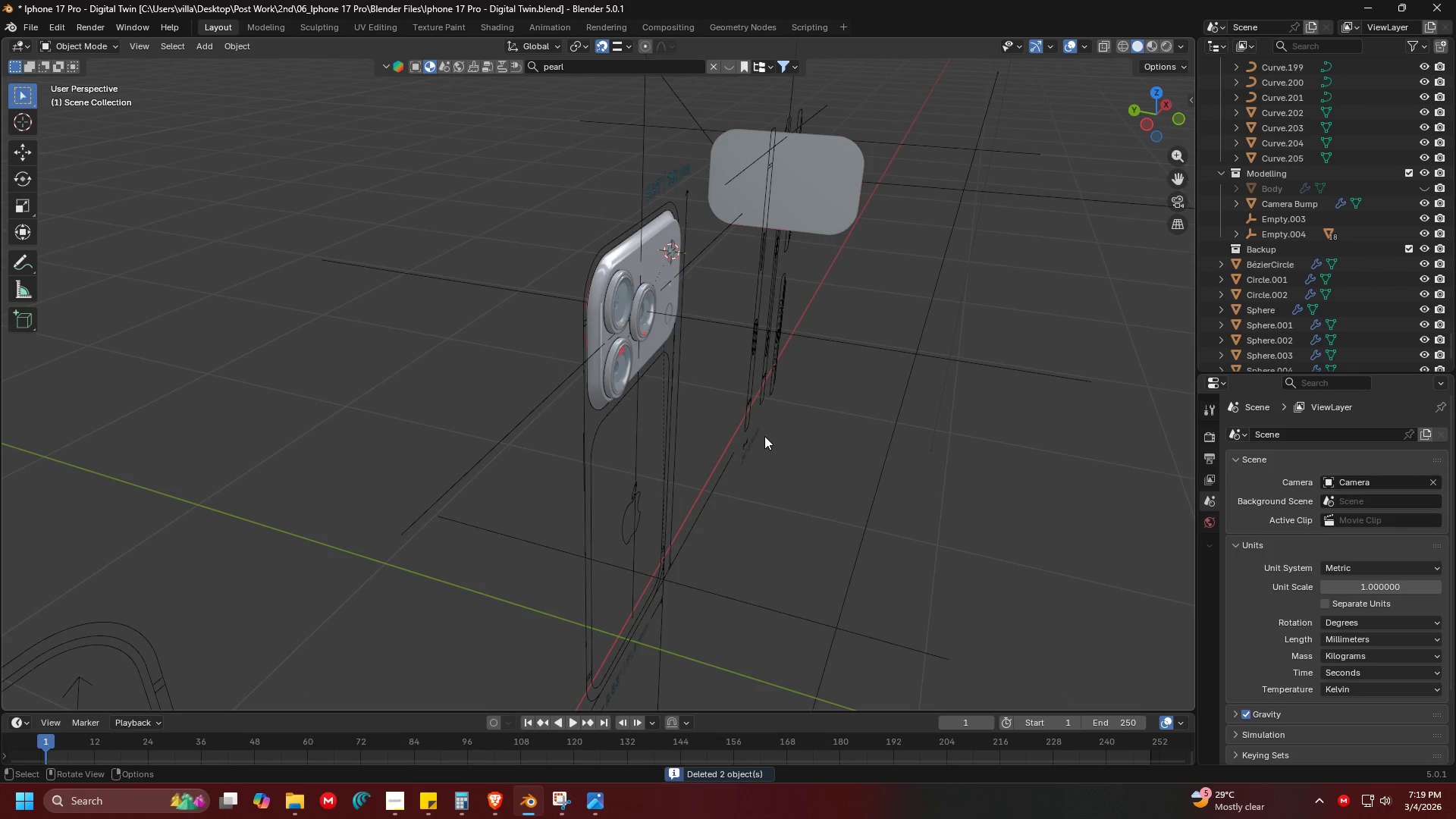 
key(Control+ControlLeft)
 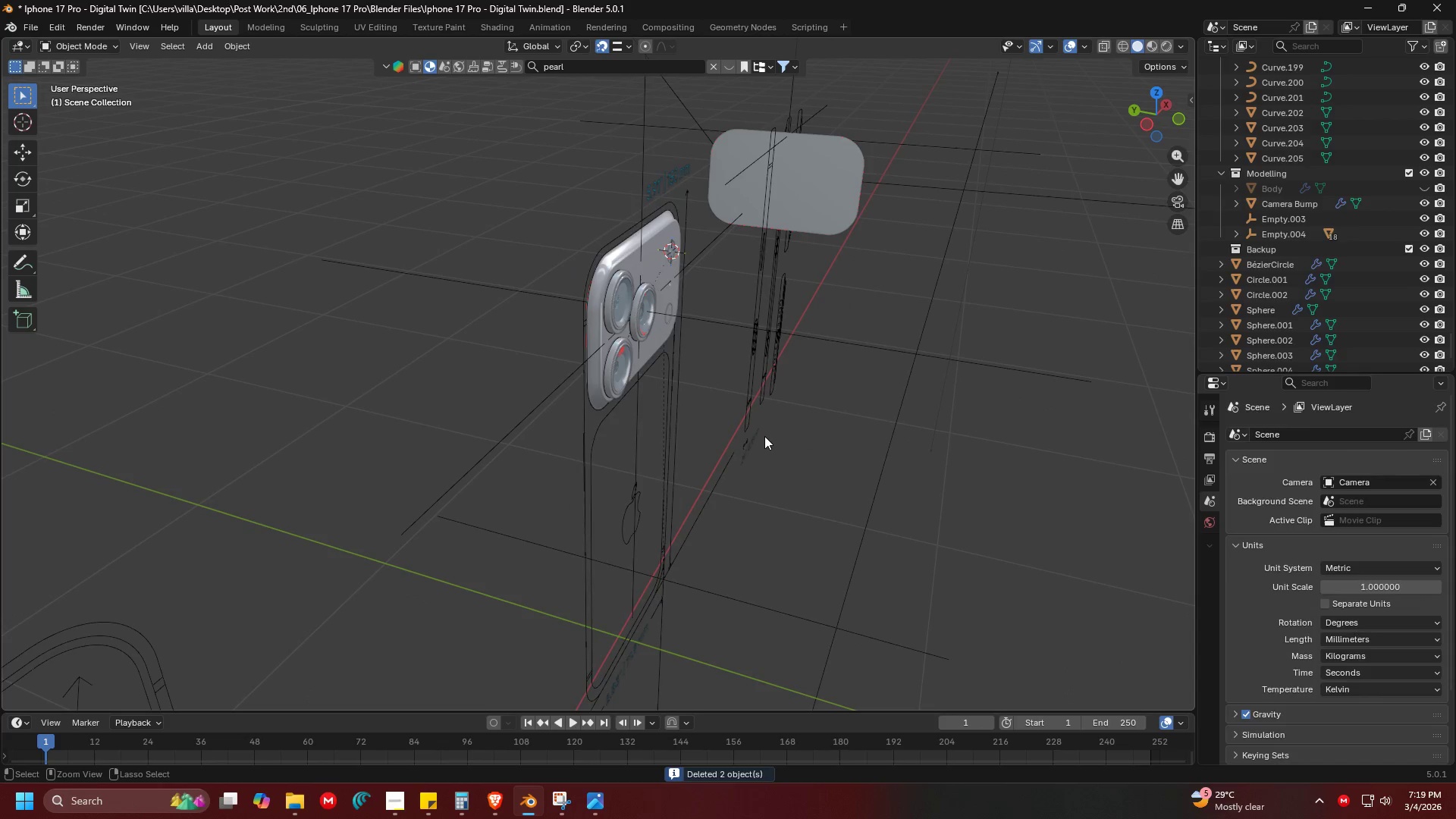 
key(Control+Z)
 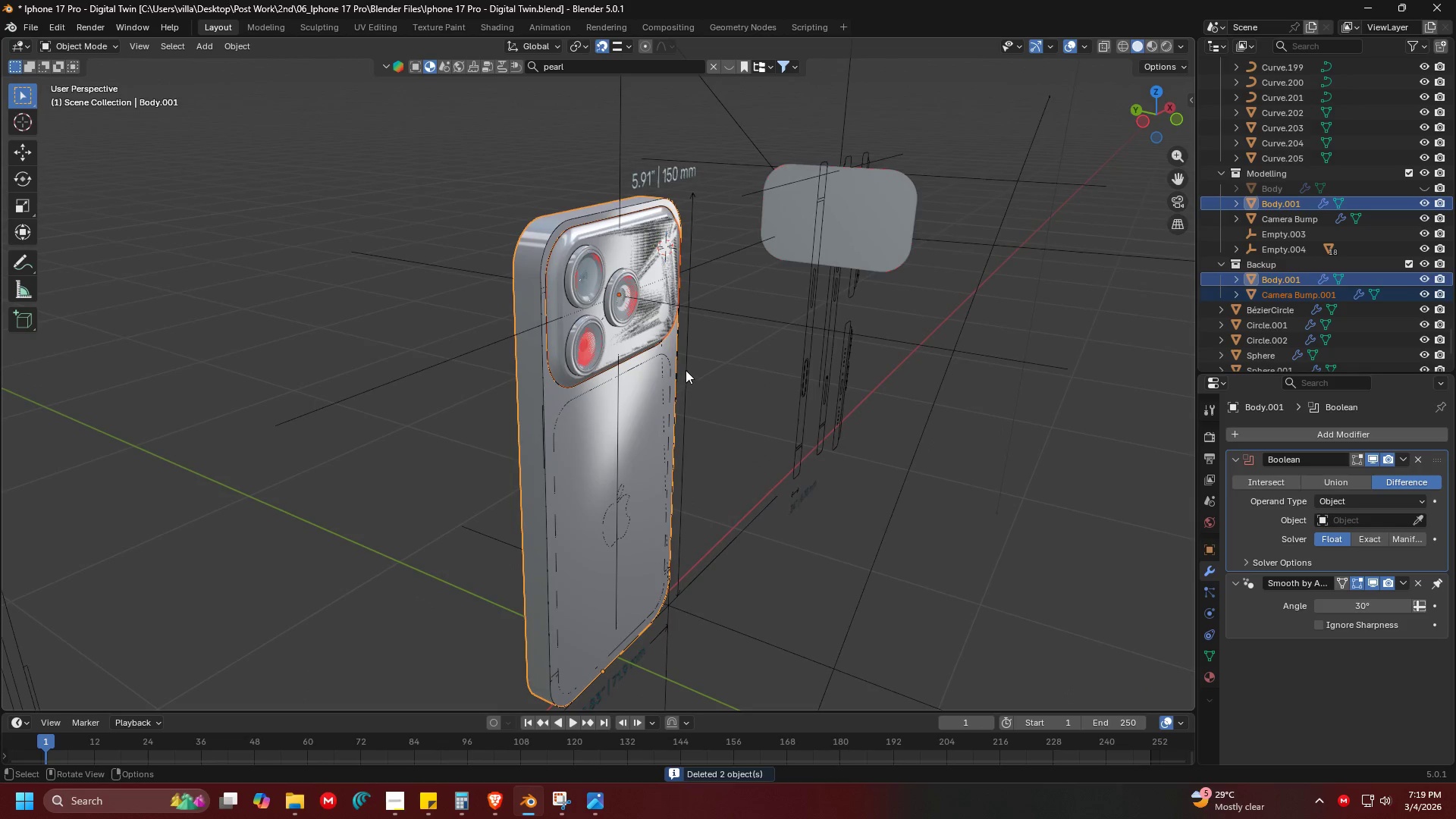 
double_click([732, 366])
 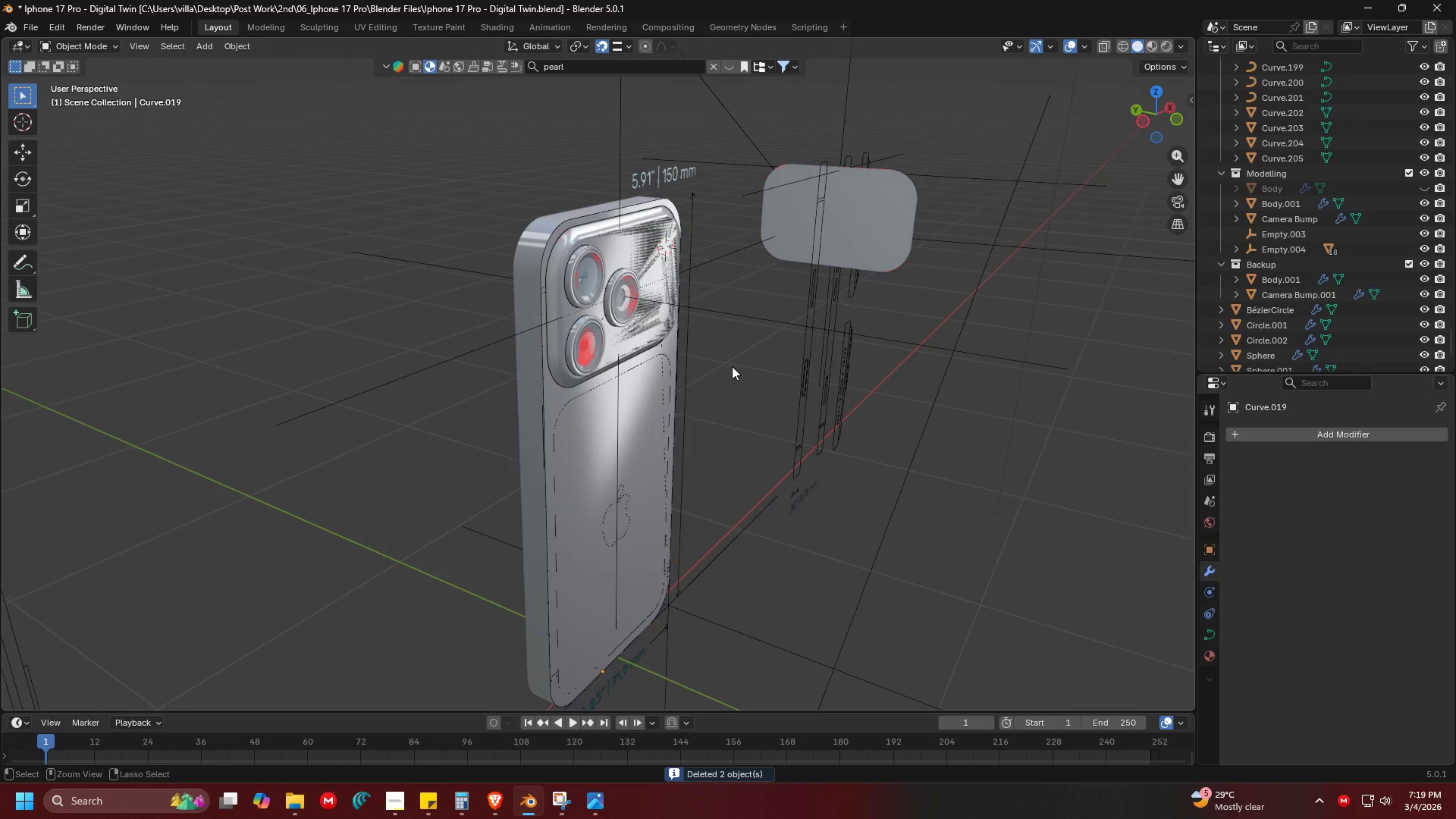 
key(Control+Z)
 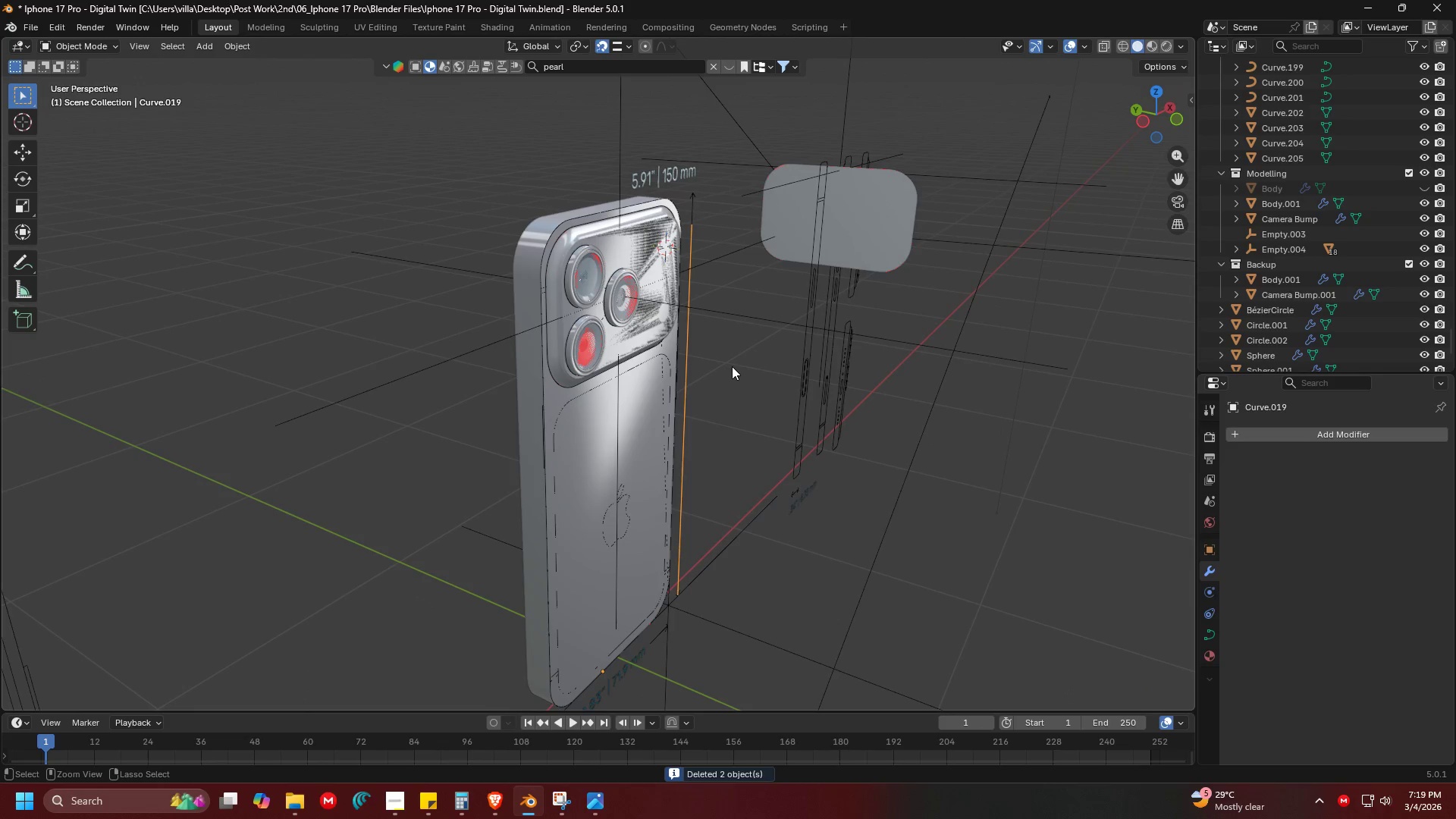 
key(Control+Z)
 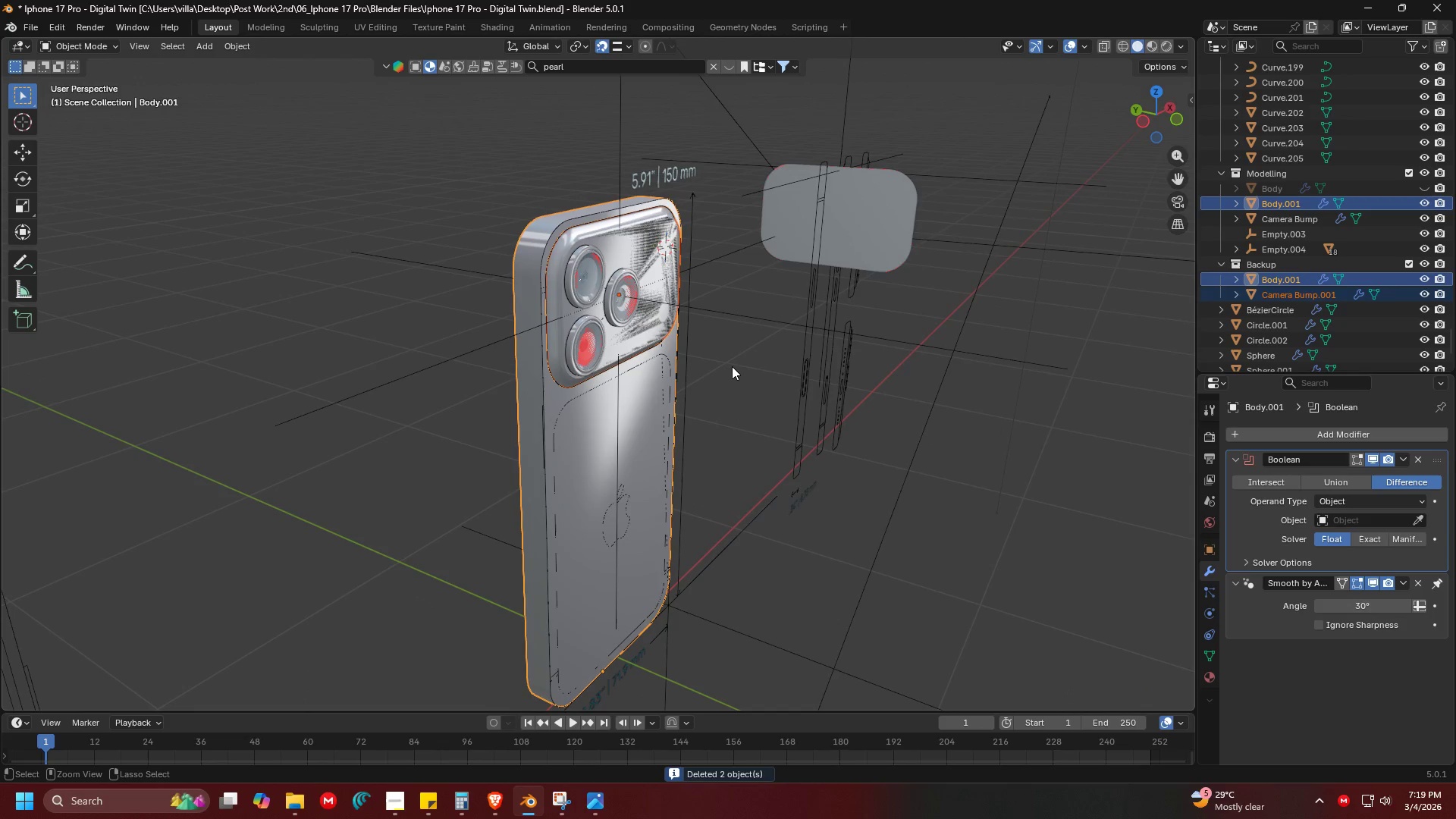 
key(Control+Z)
 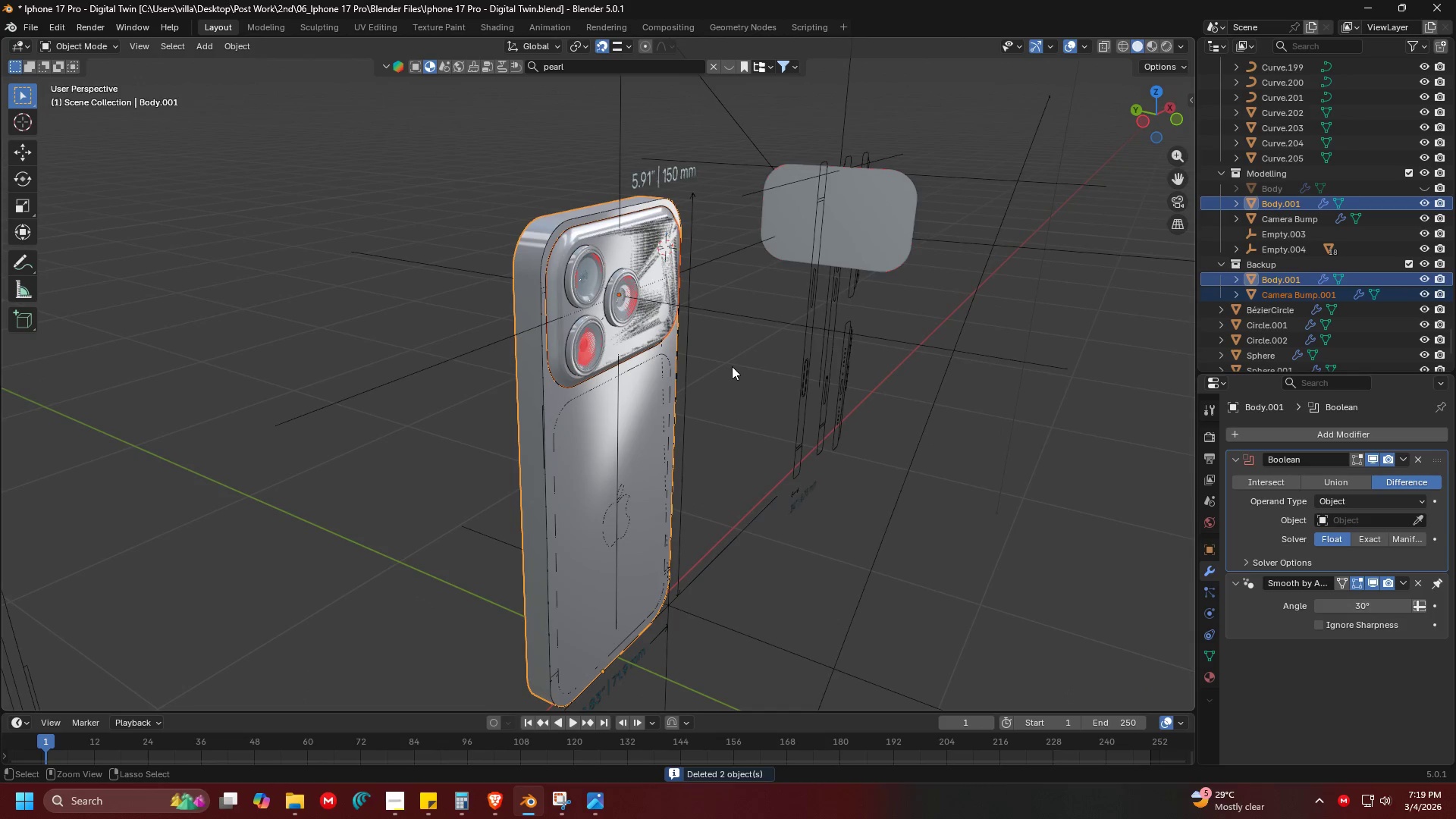 
key(Control+Z)
 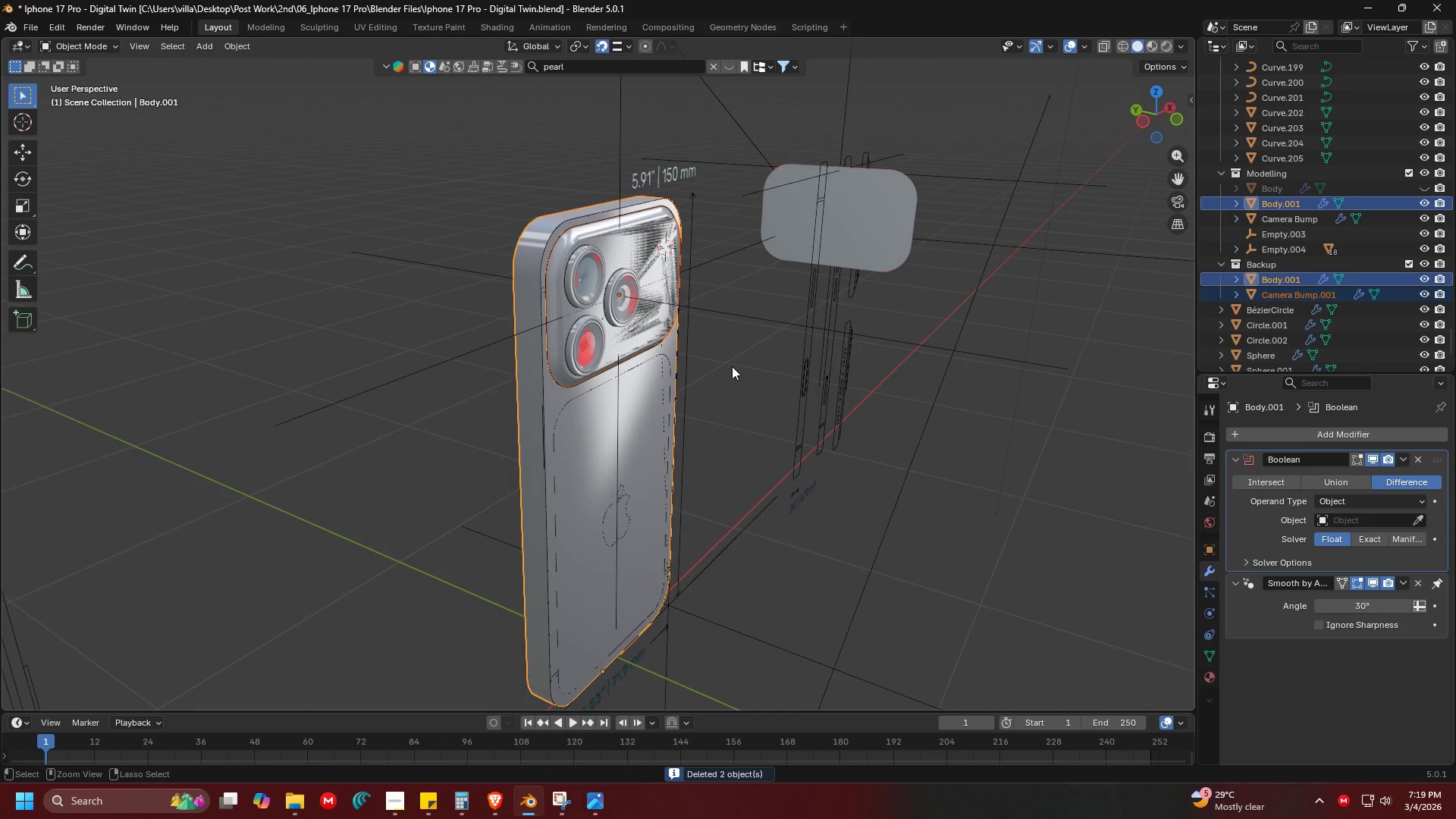 
key(Control+Z)
 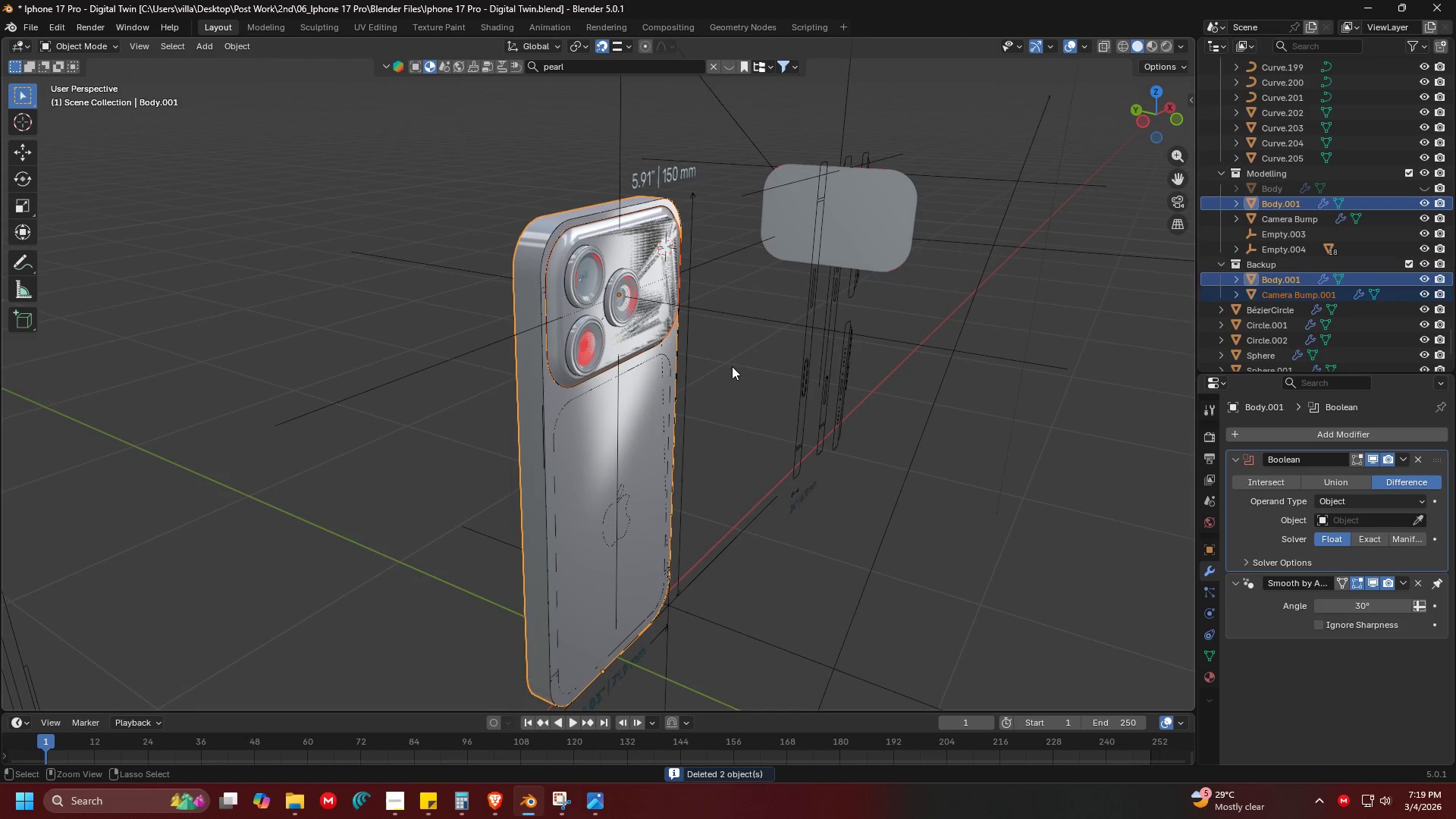 
key(Control+Z)
 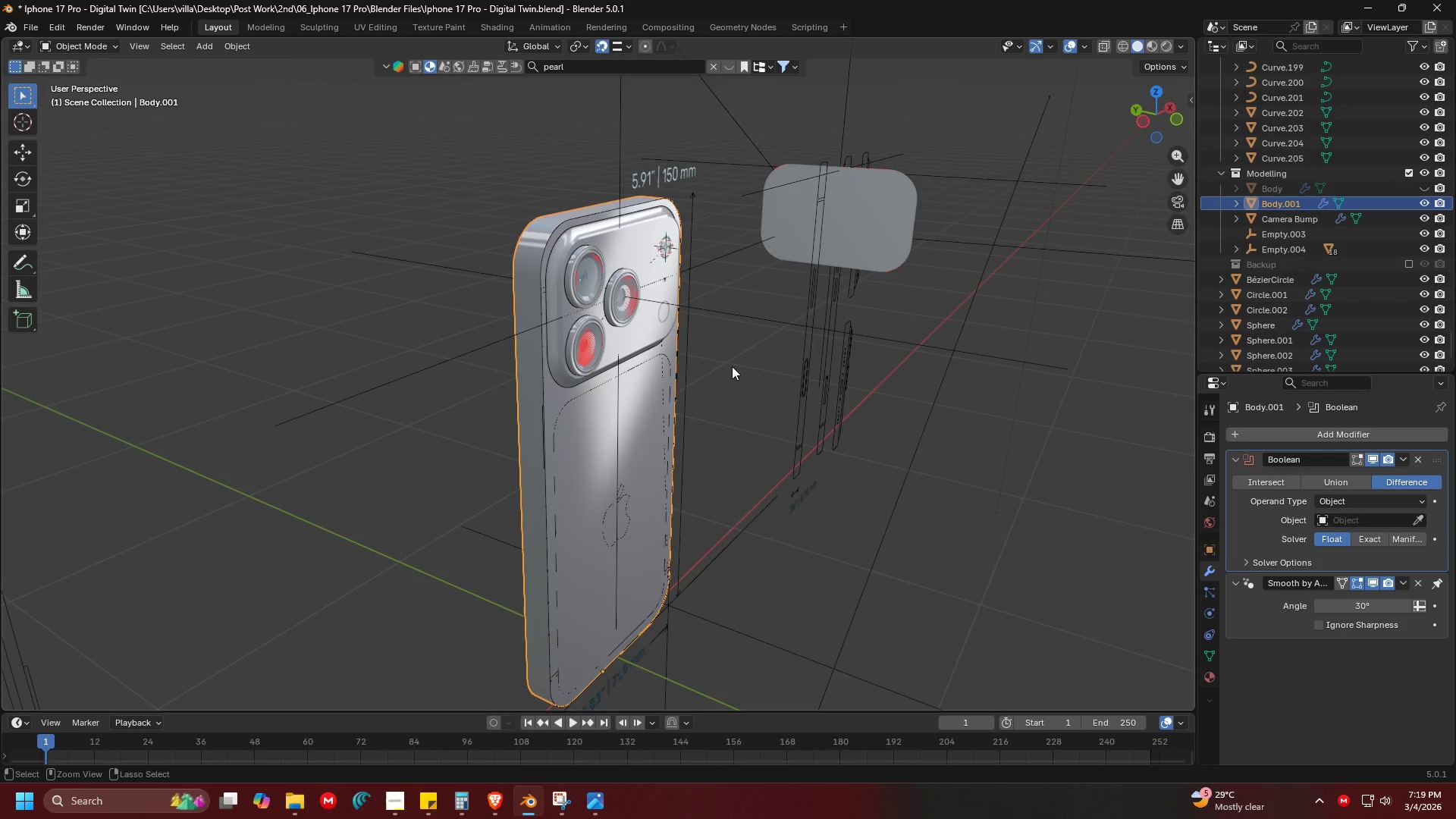 
key(Control+Z)
 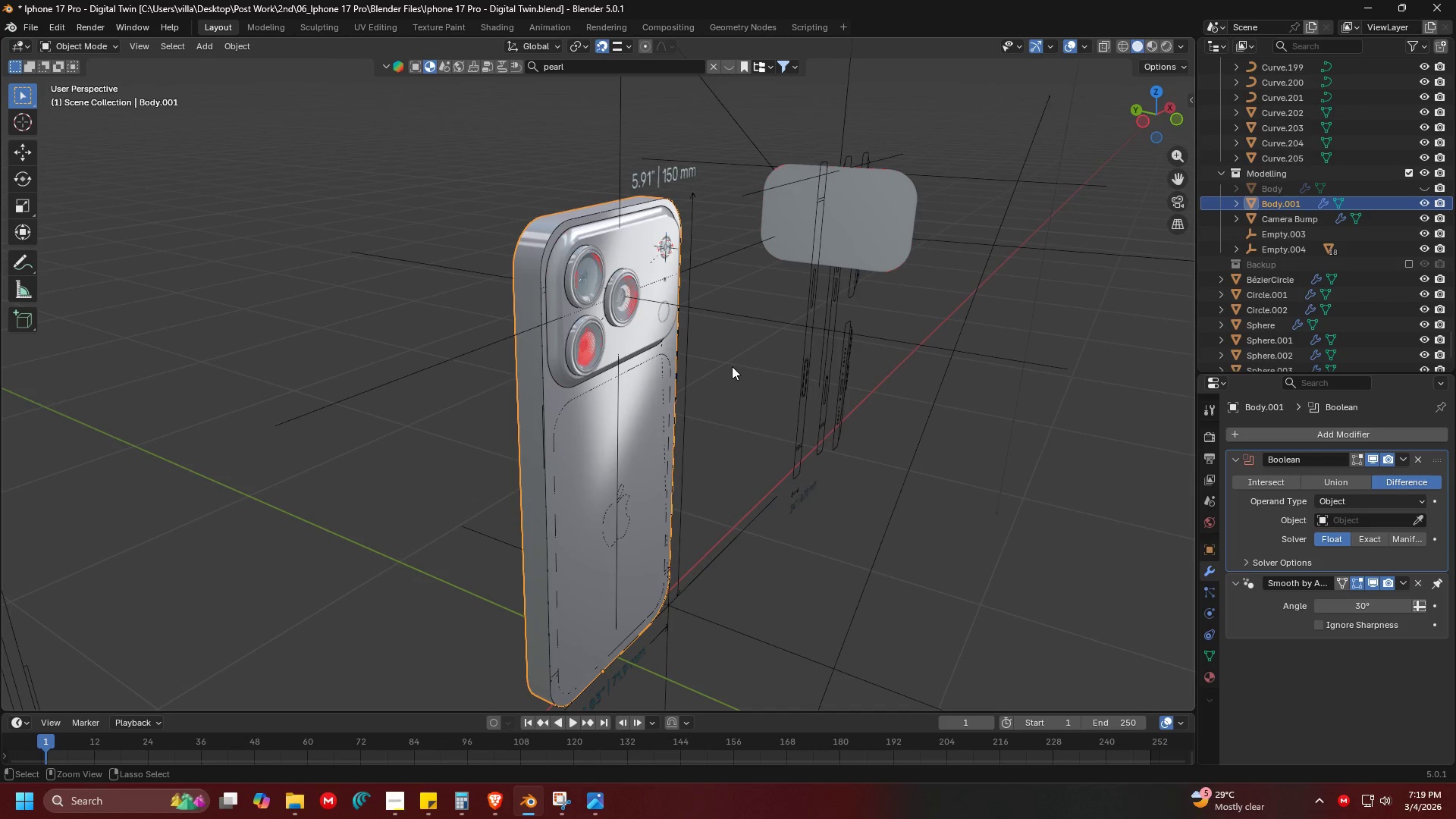 
key(Control+Z)
 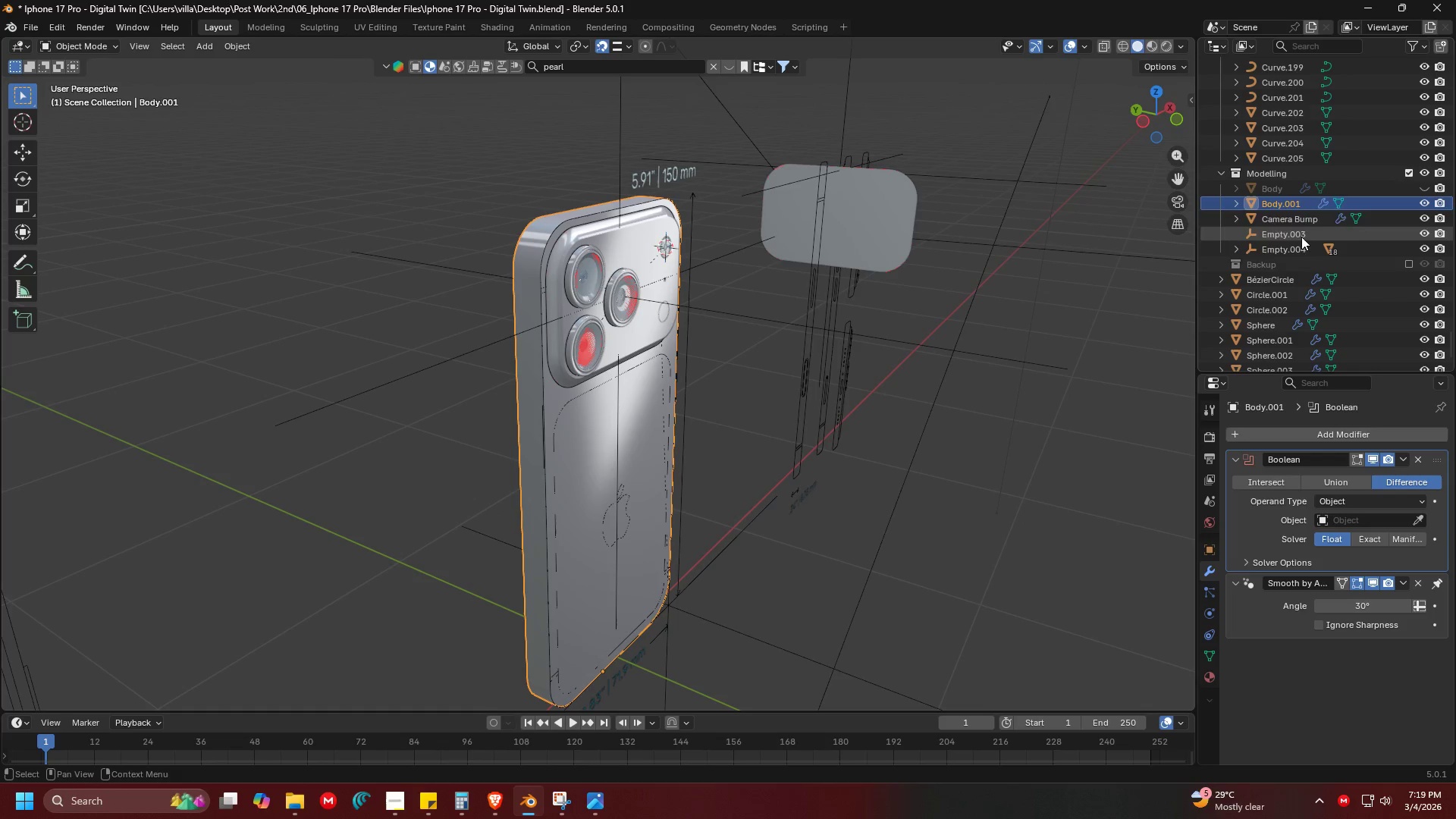 
key(Control+Z)
 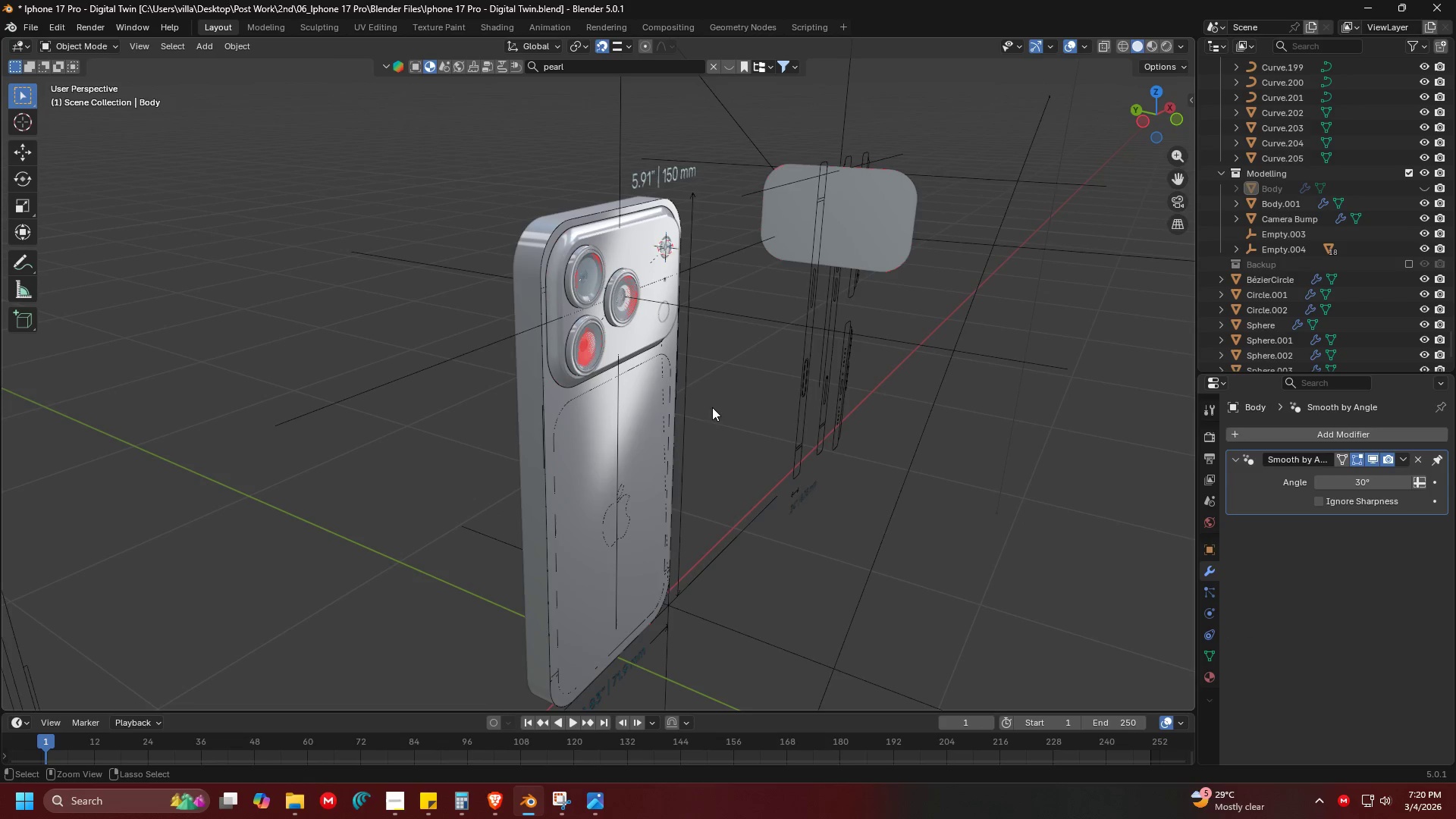 
key(Control+Z)
 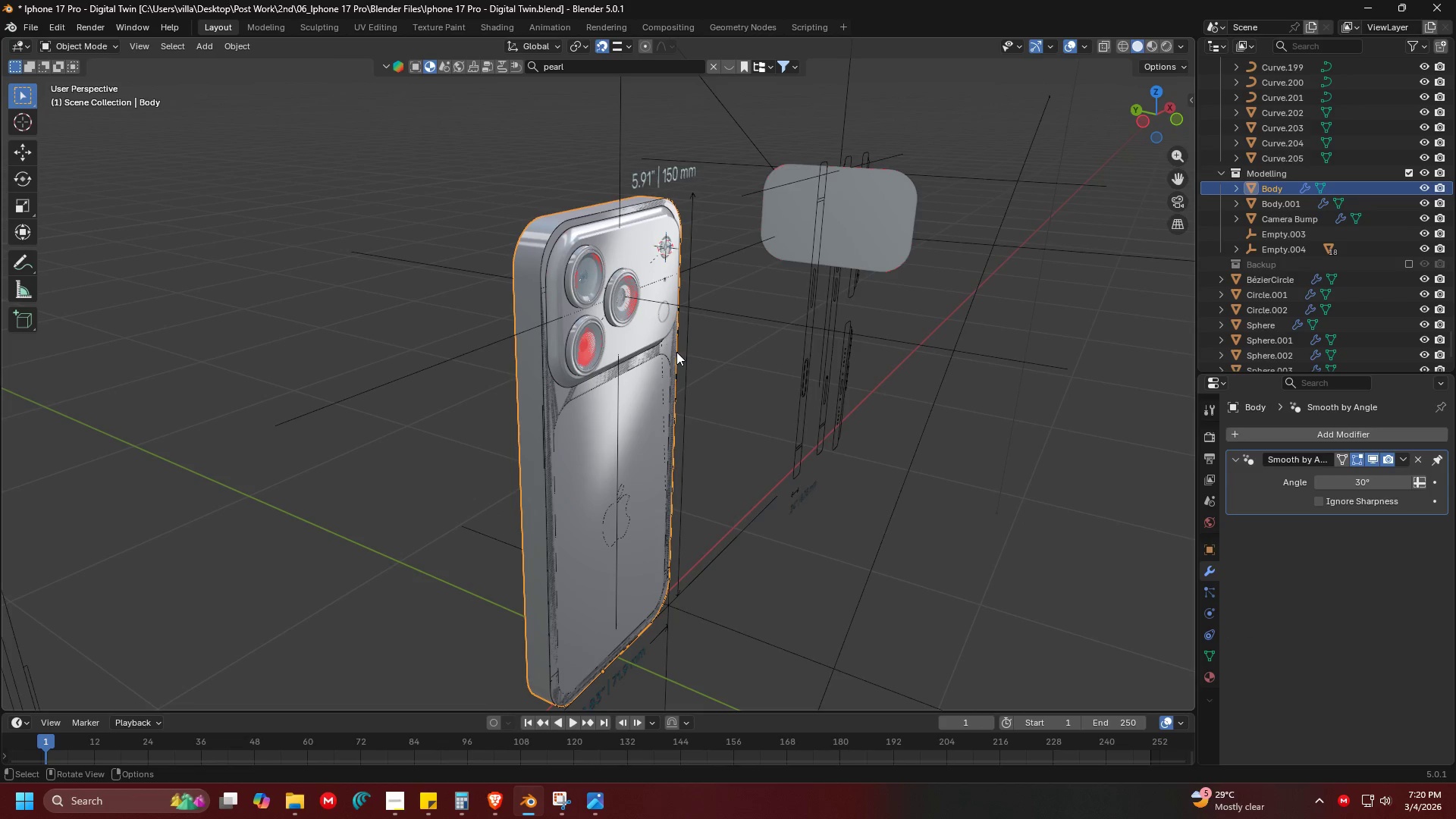 
key(G)
 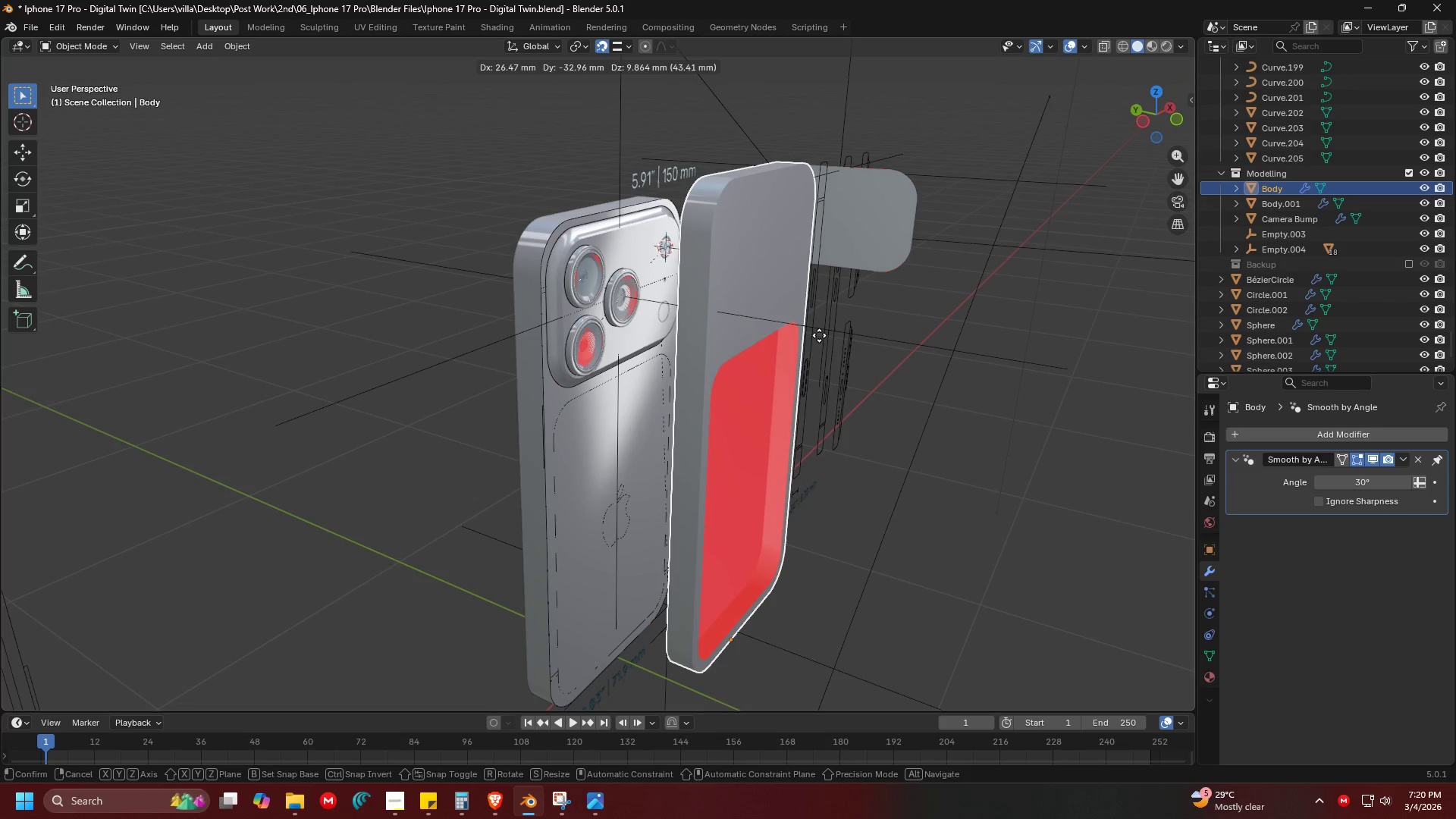 
key(Escape)
 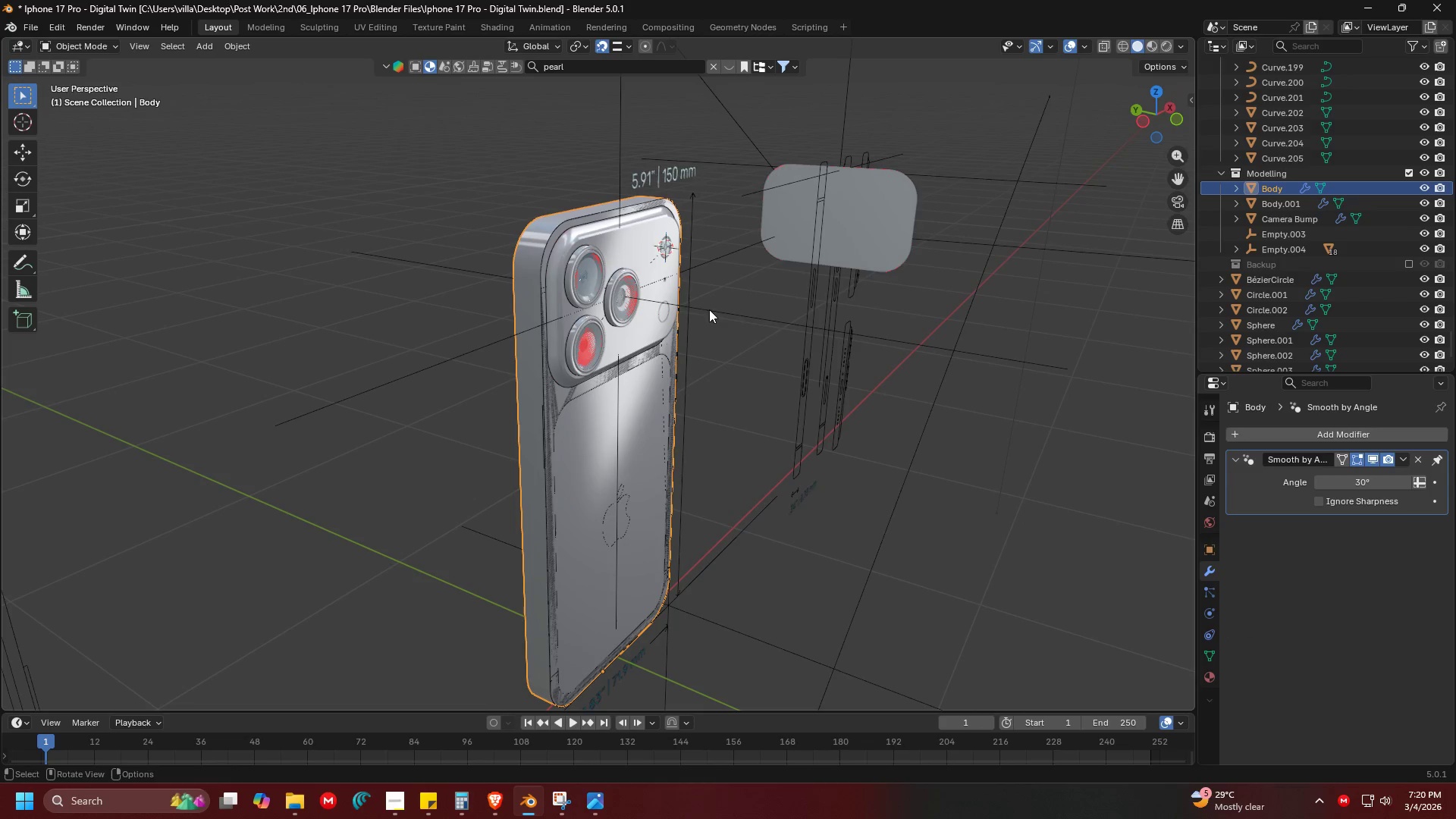 
key(Shift+H)
 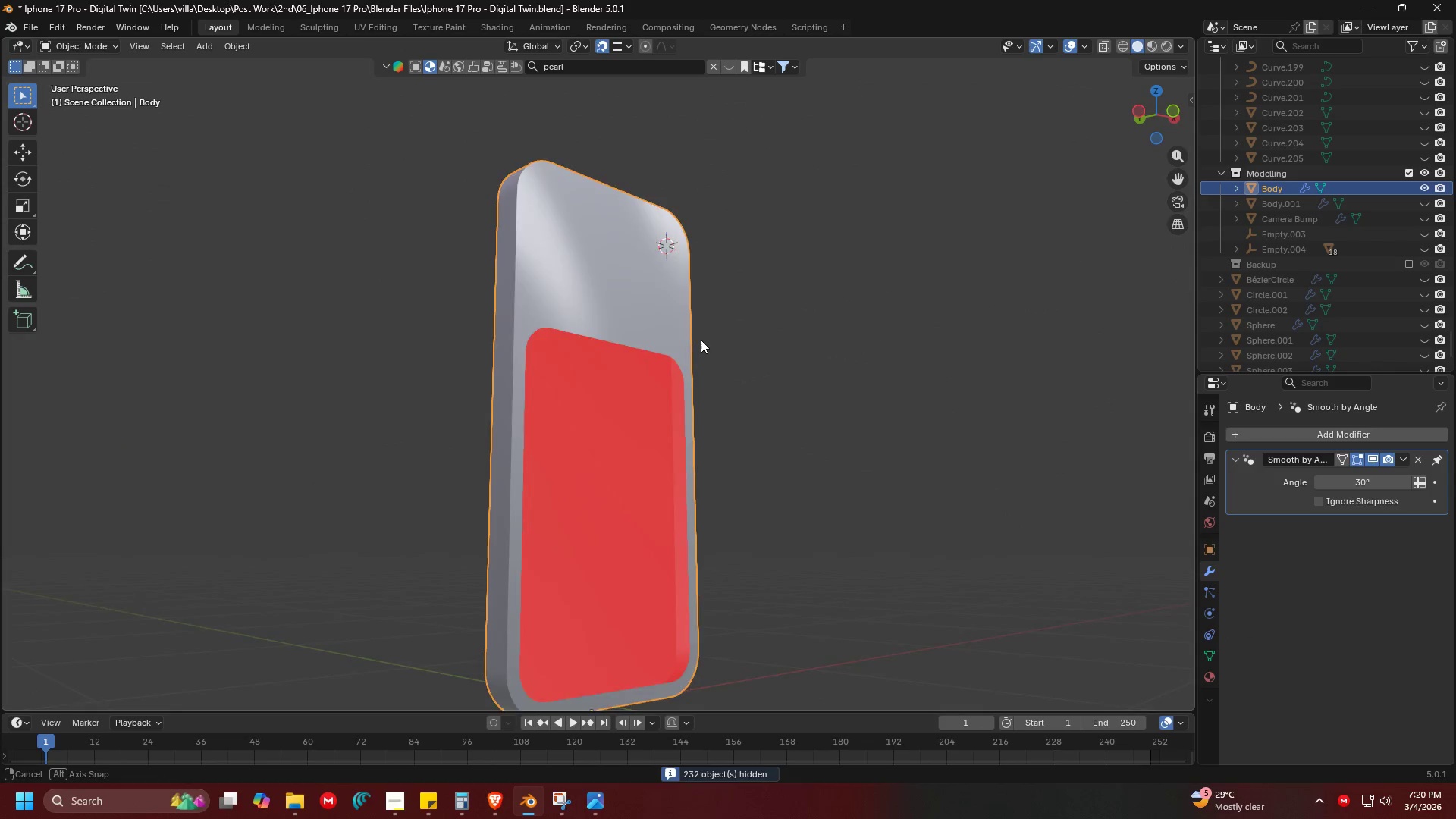 
key(Shift+ShiftLeft)
 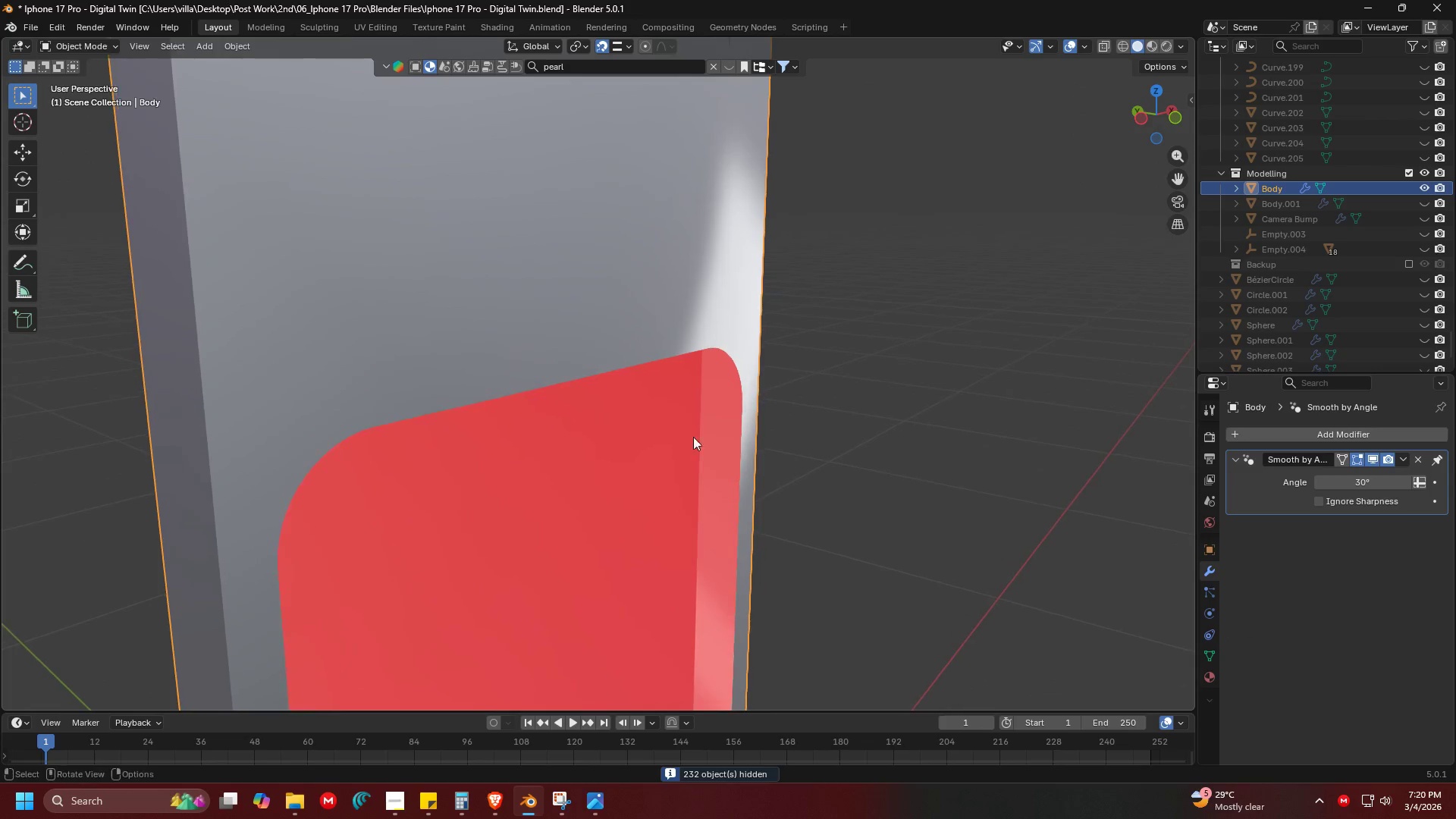 
scroll: coordinate [748, 385], scroll_direction: up, amount: 7.0
 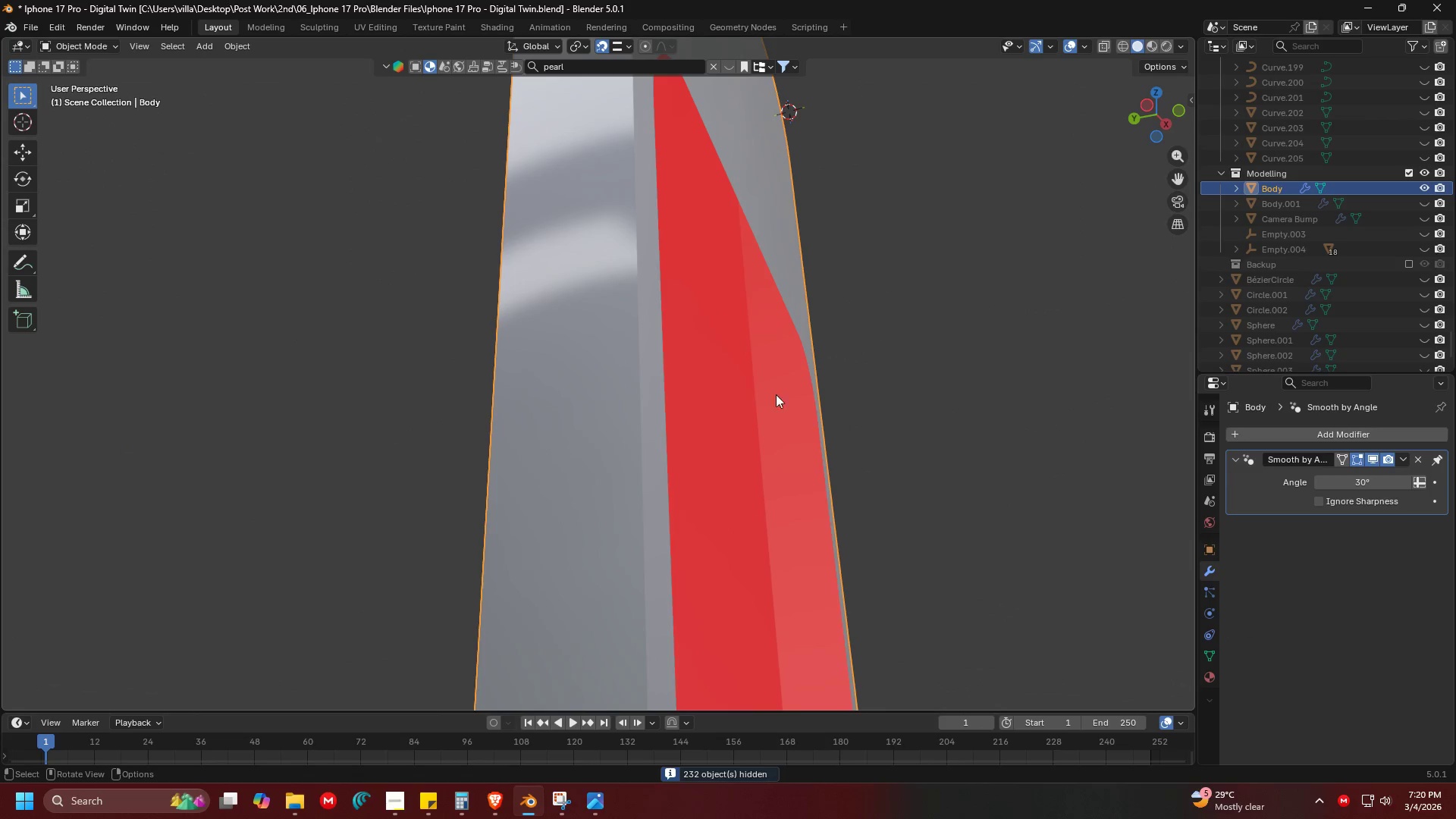 
left_click([886, 358])
 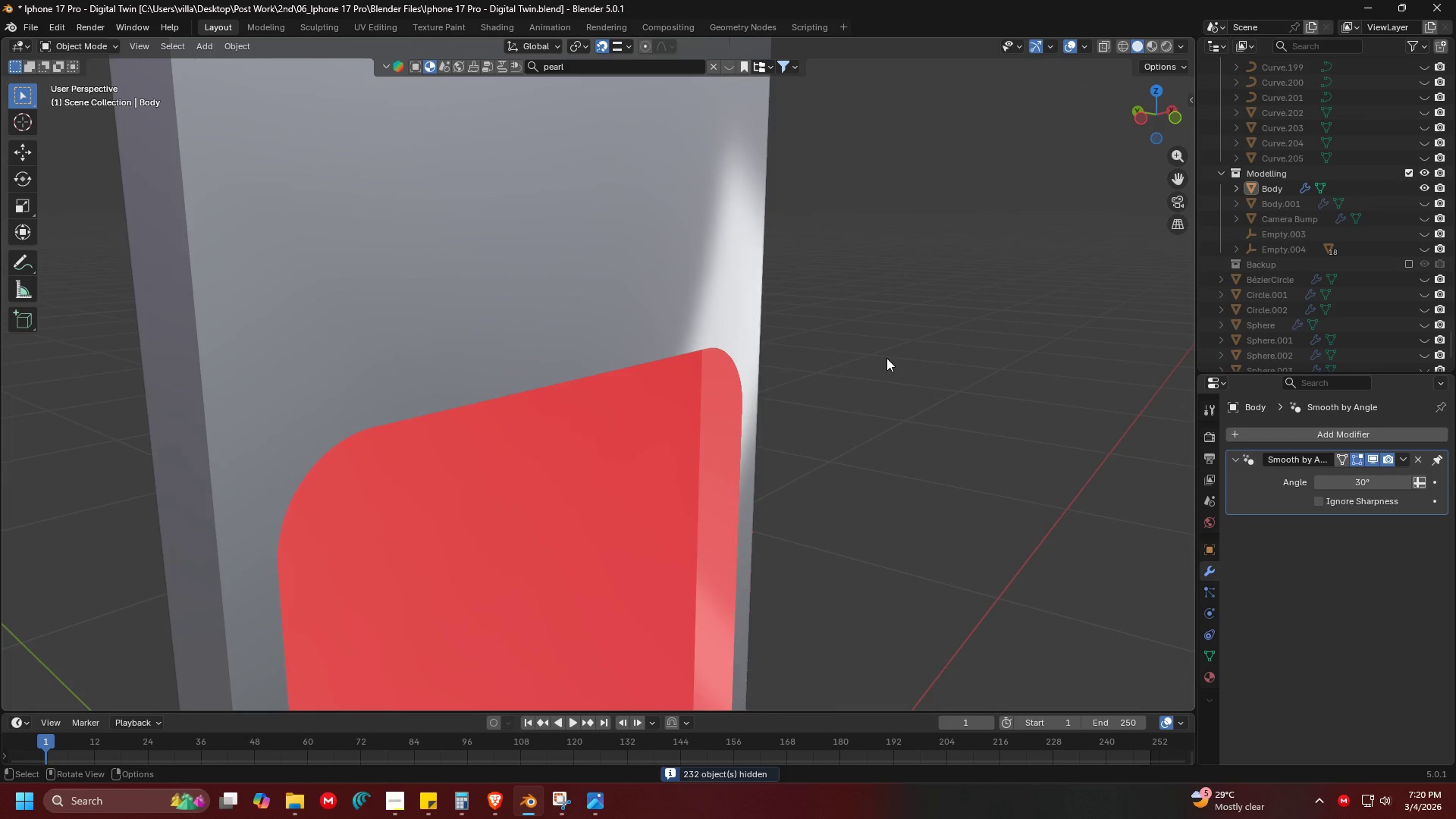 
key(Control+Z)
 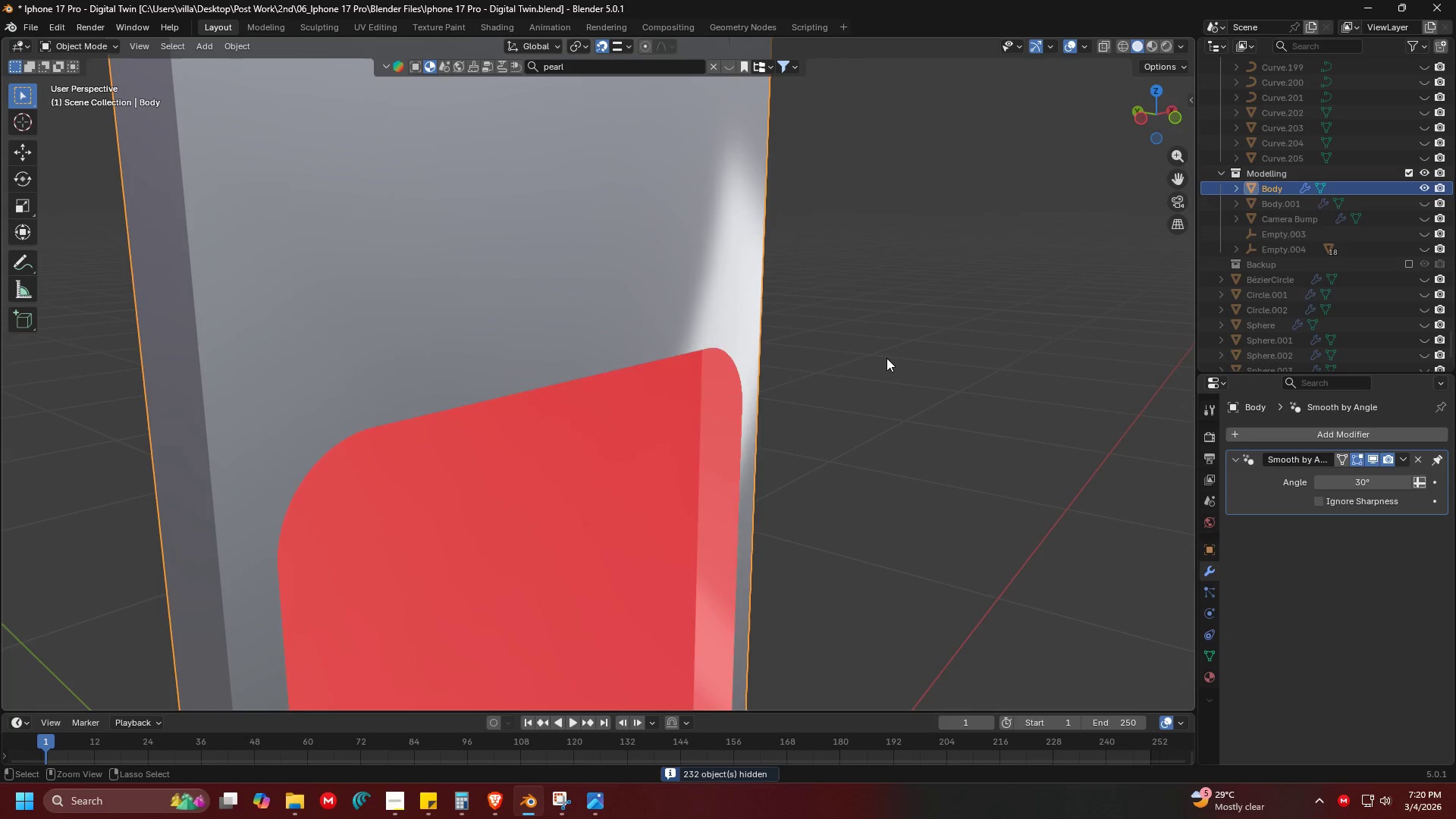 
key(Control+Z)
 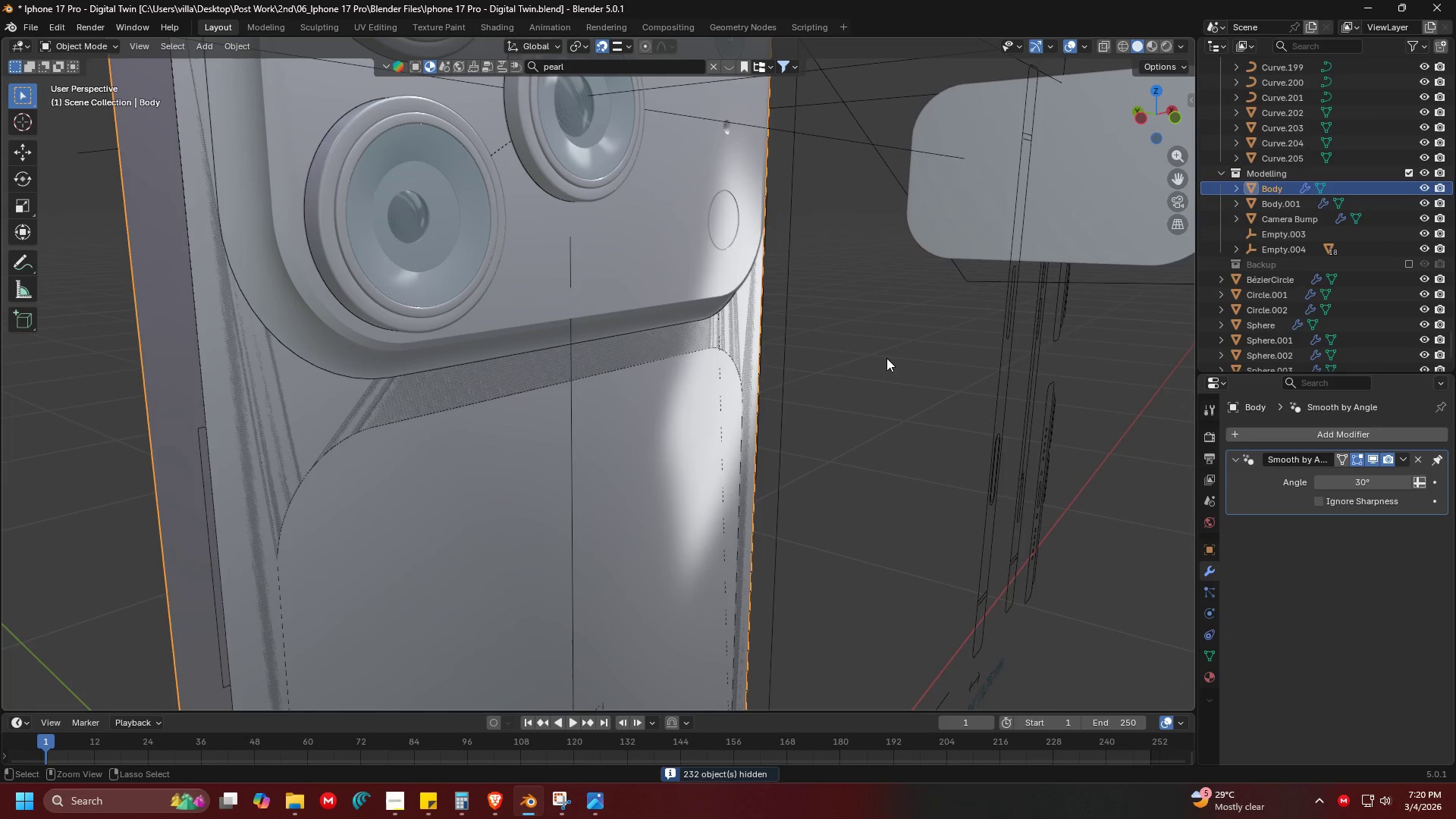 
key(Control+Z)
 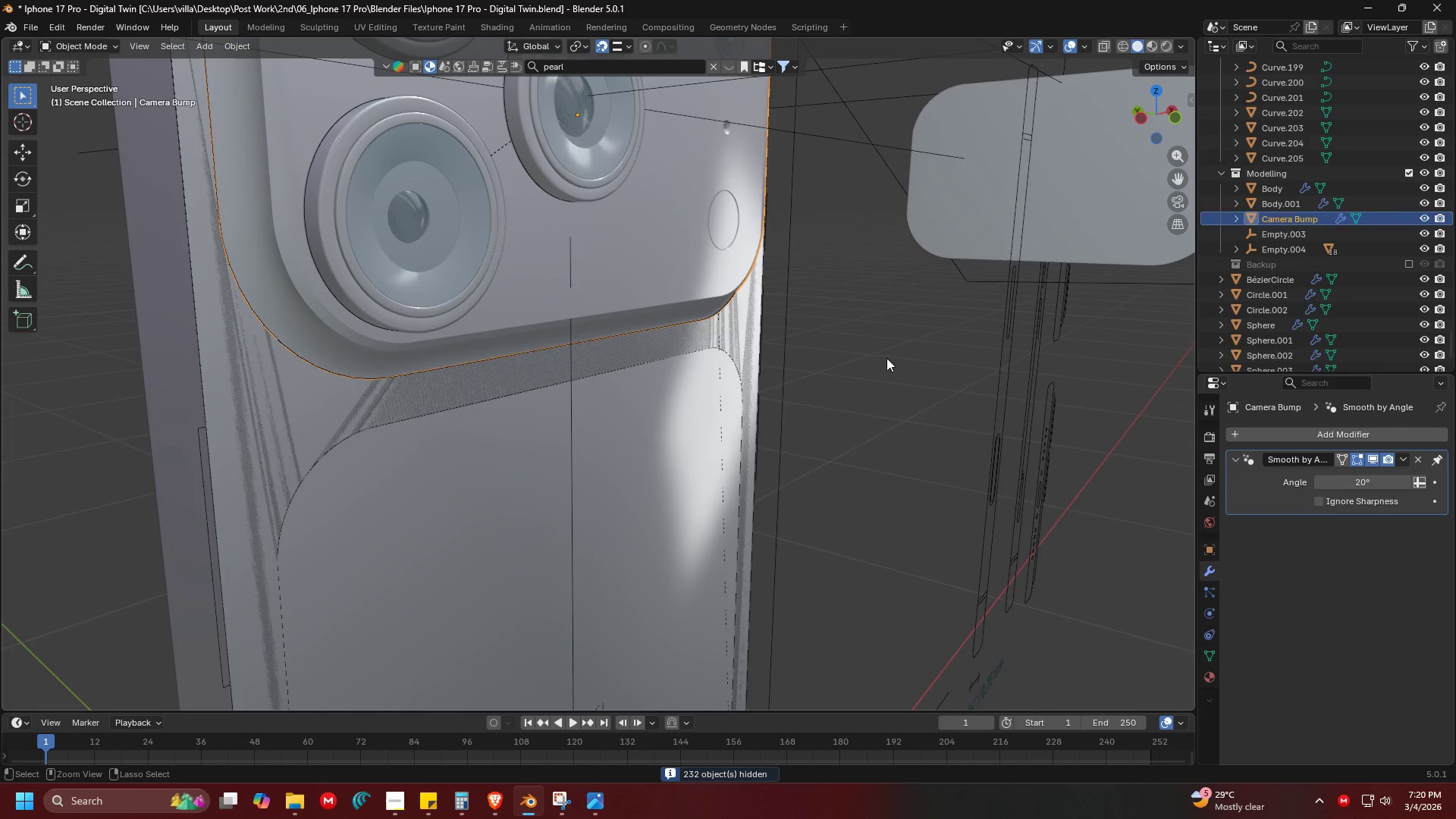 
key(Control+Z)
 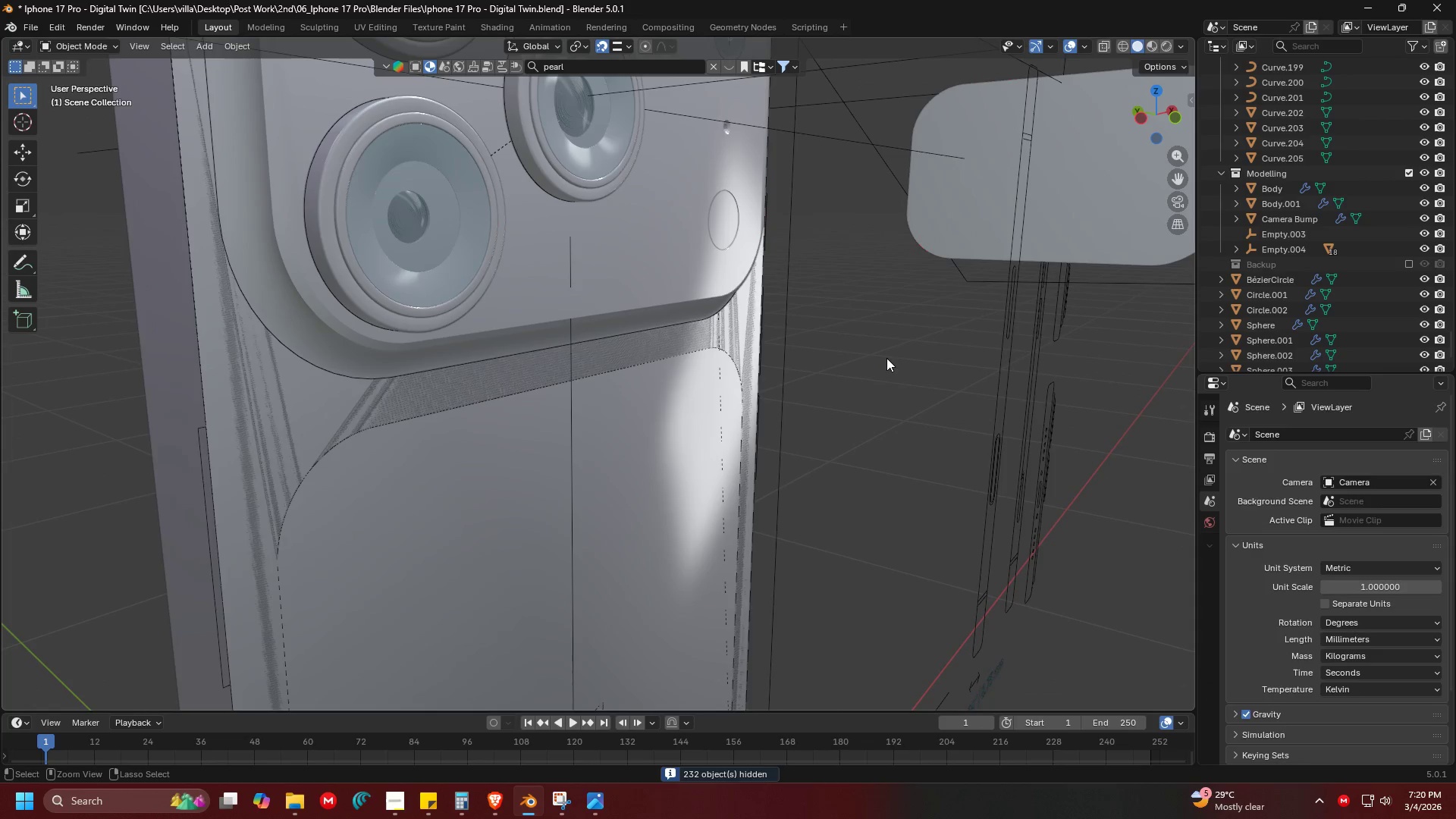 
key(Control+Z)
 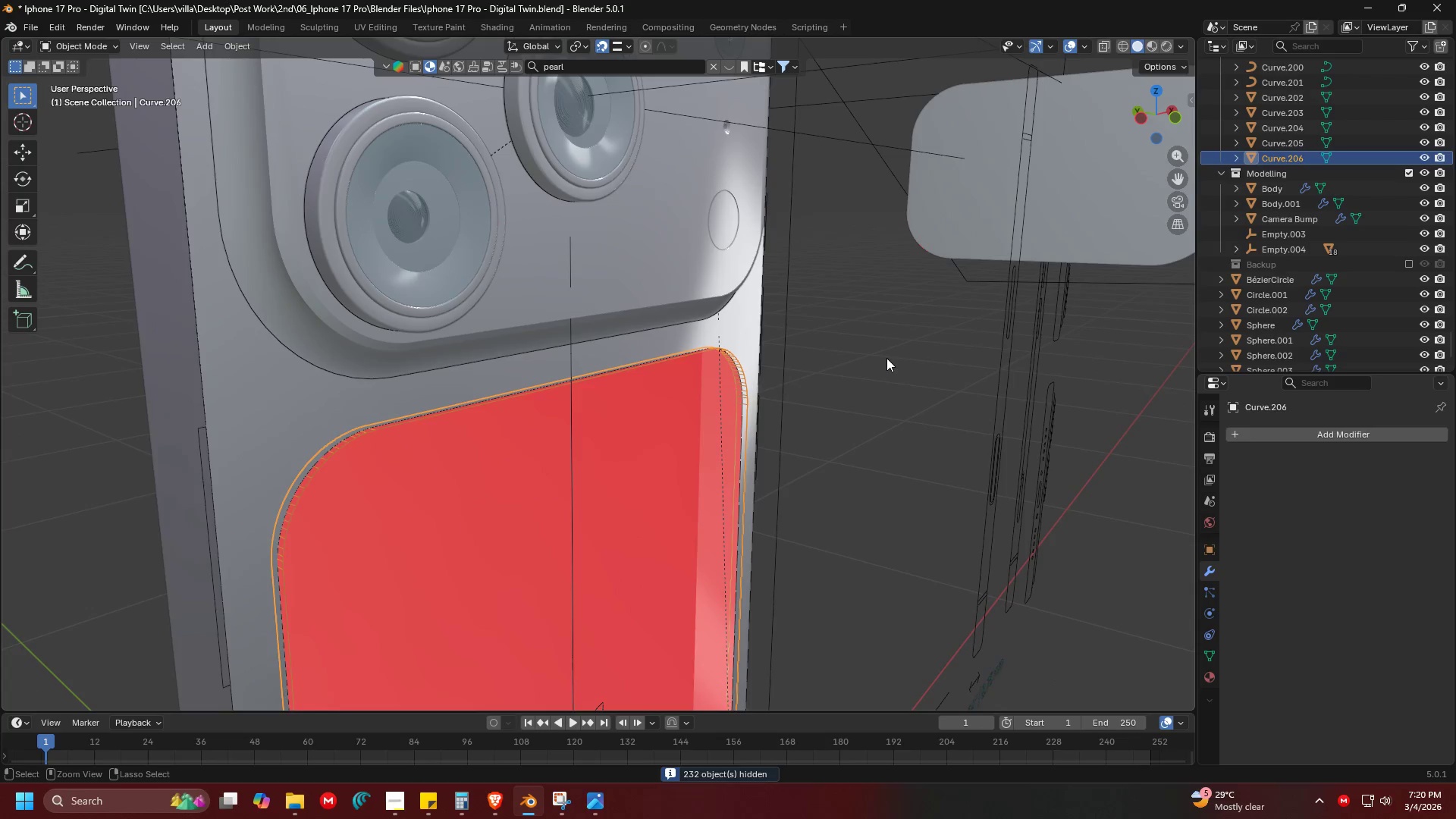 
key(Control+Z)
 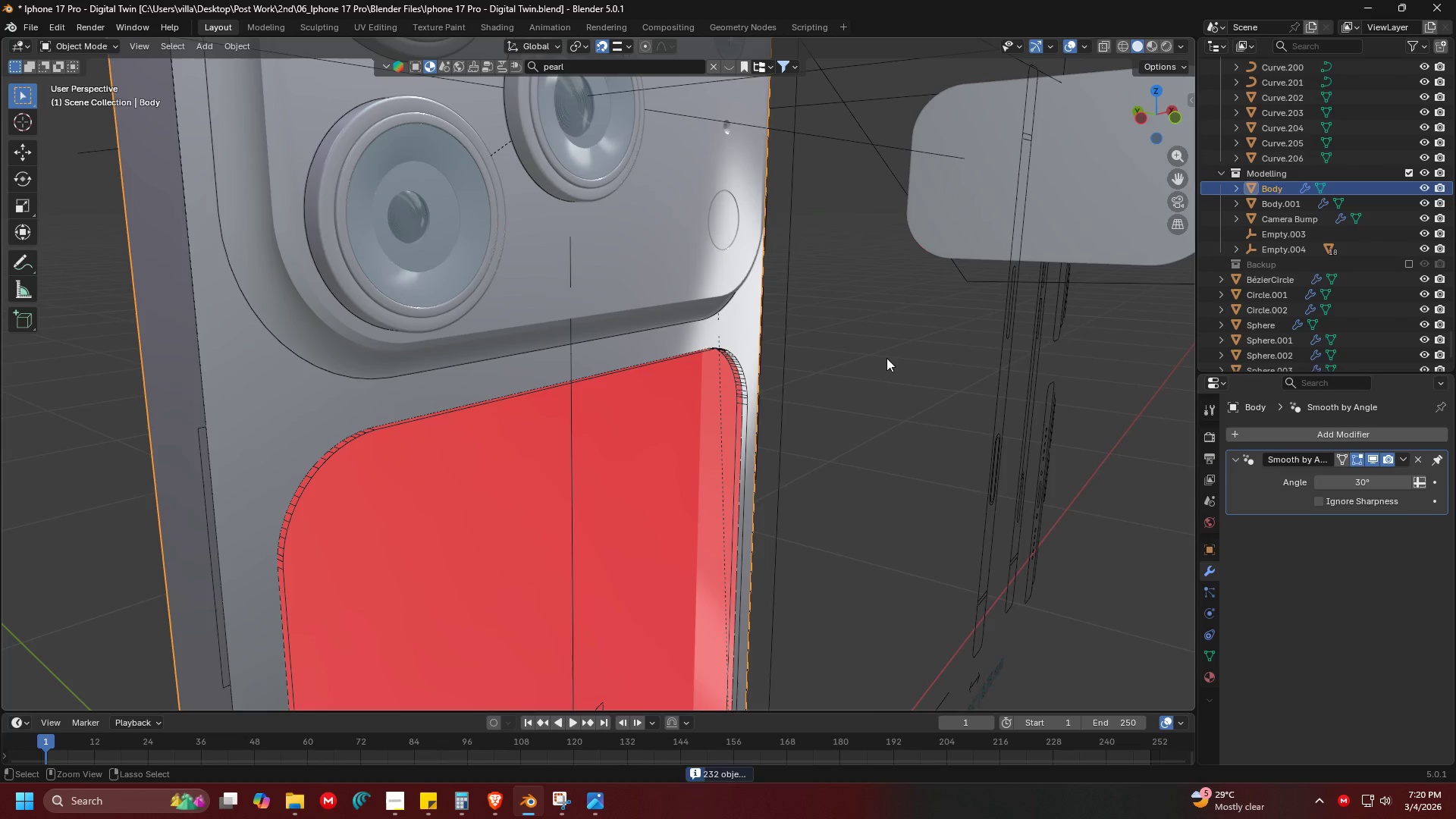 
key(Control+Z)
 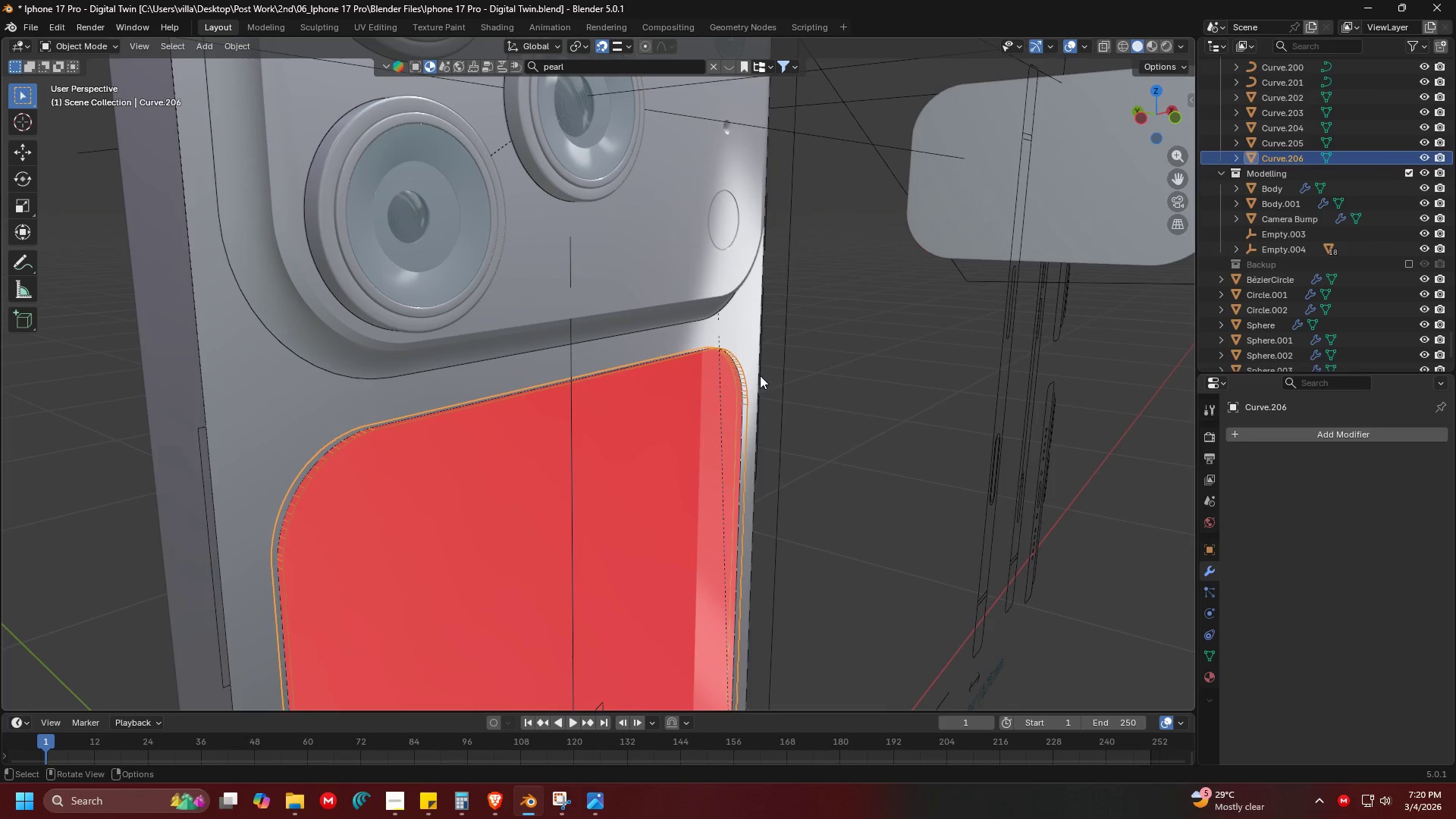 
left_click([740, 368])
 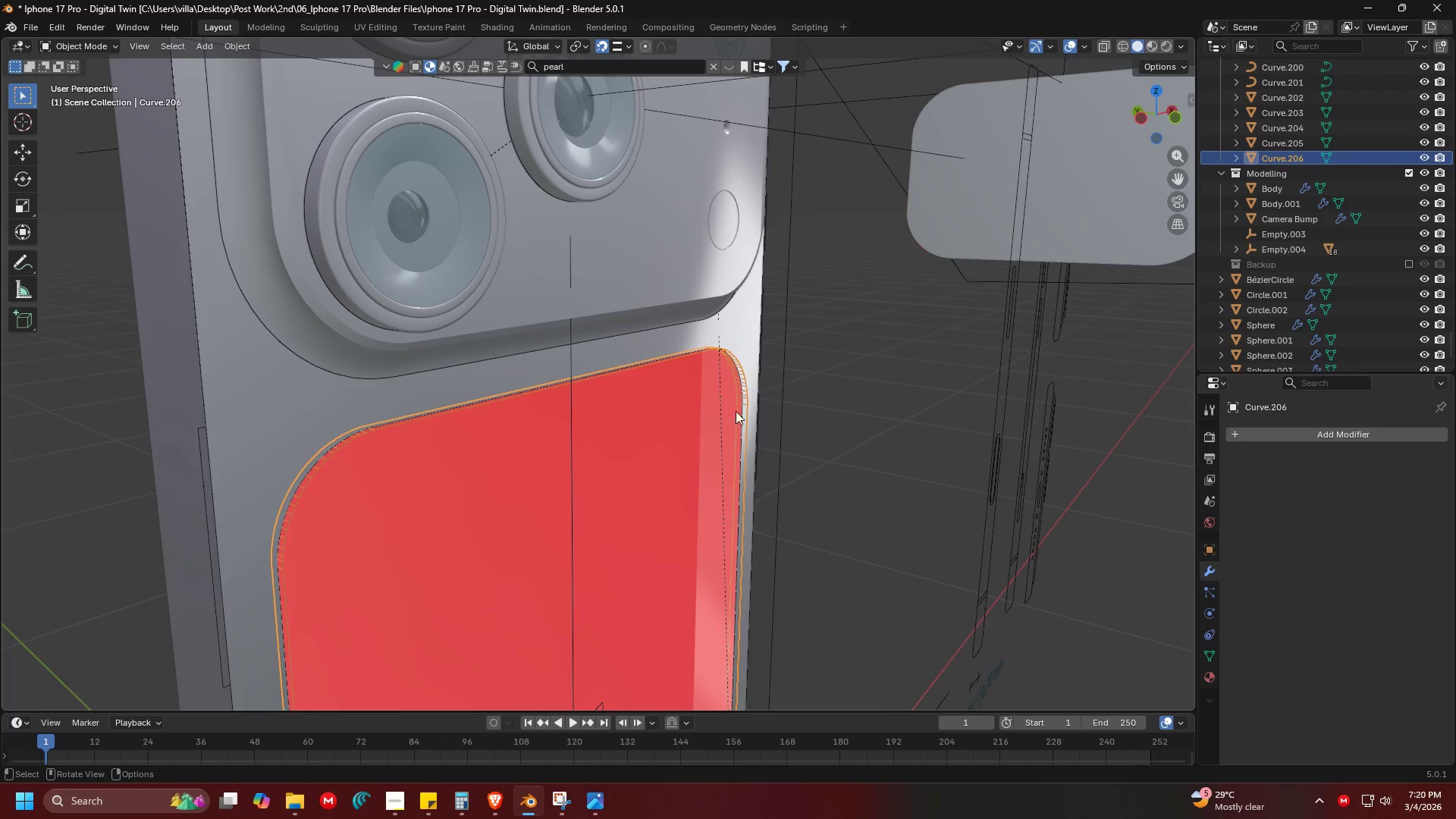 
key(Control+ControlLeft)
 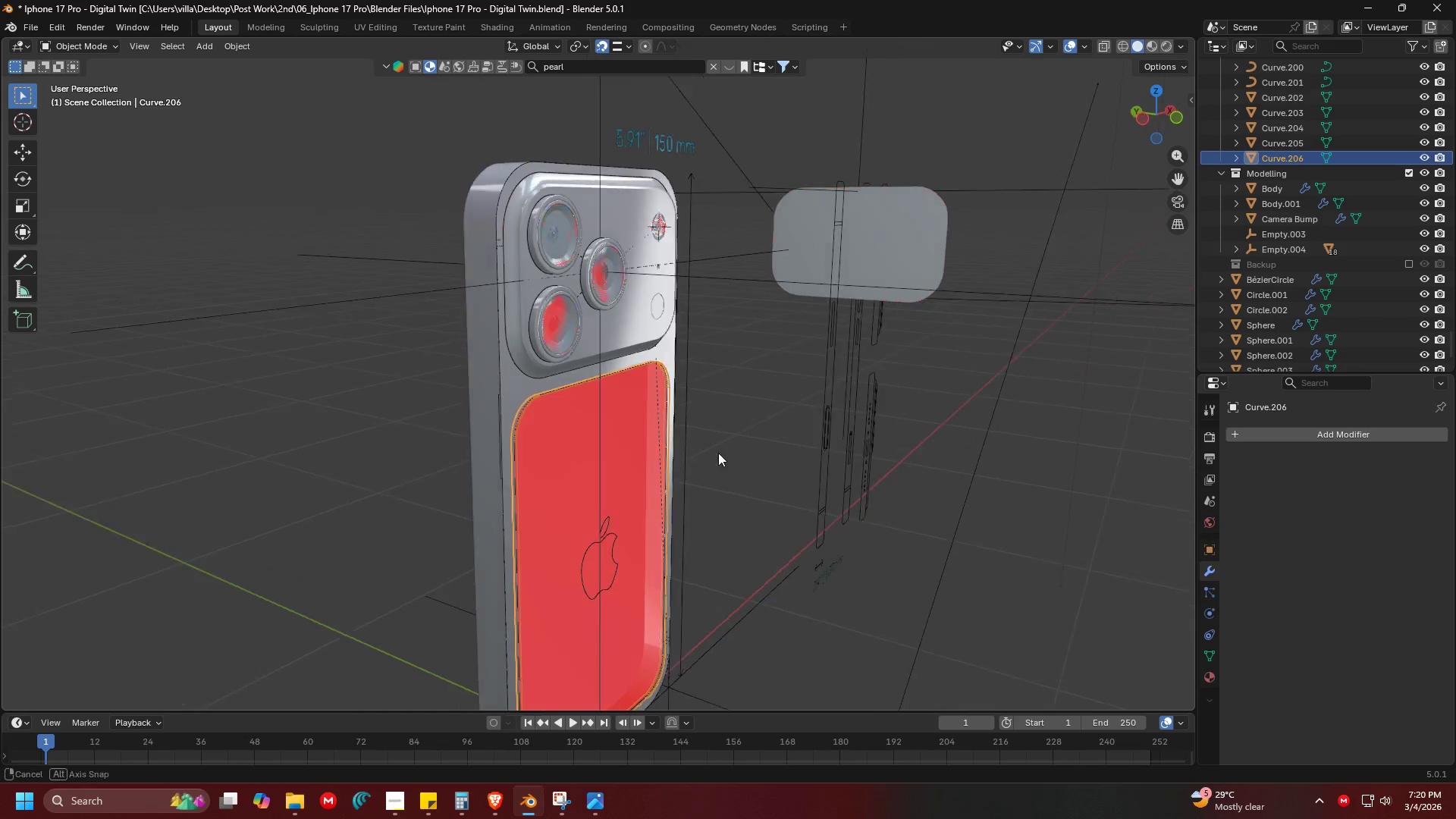 
scroll: coordinate [738, 485], scroll_direction: down, amount: 4.0
 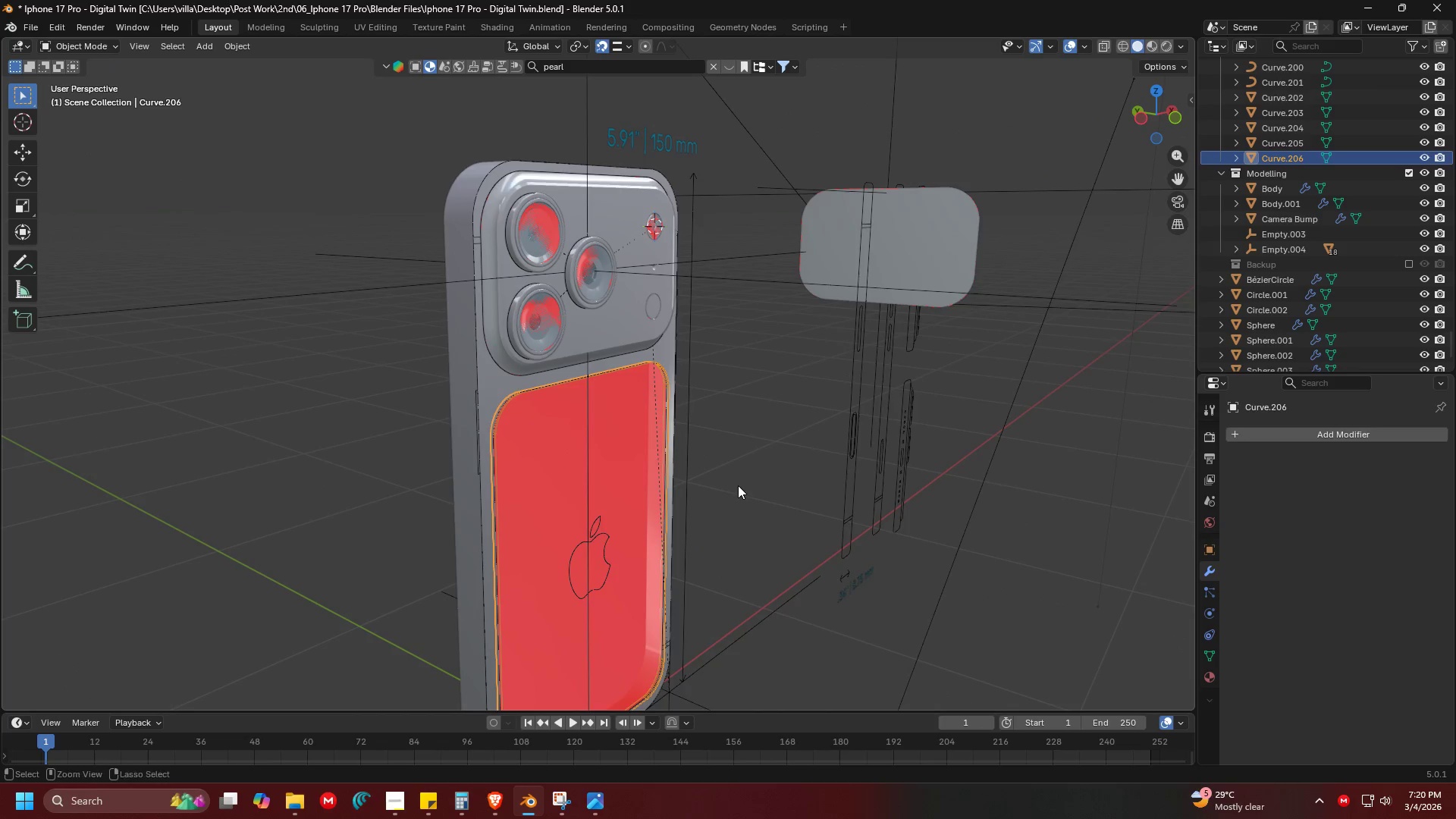 
scroll: coordinate [729, 453], scroll_direction: up, amount: 4.0
 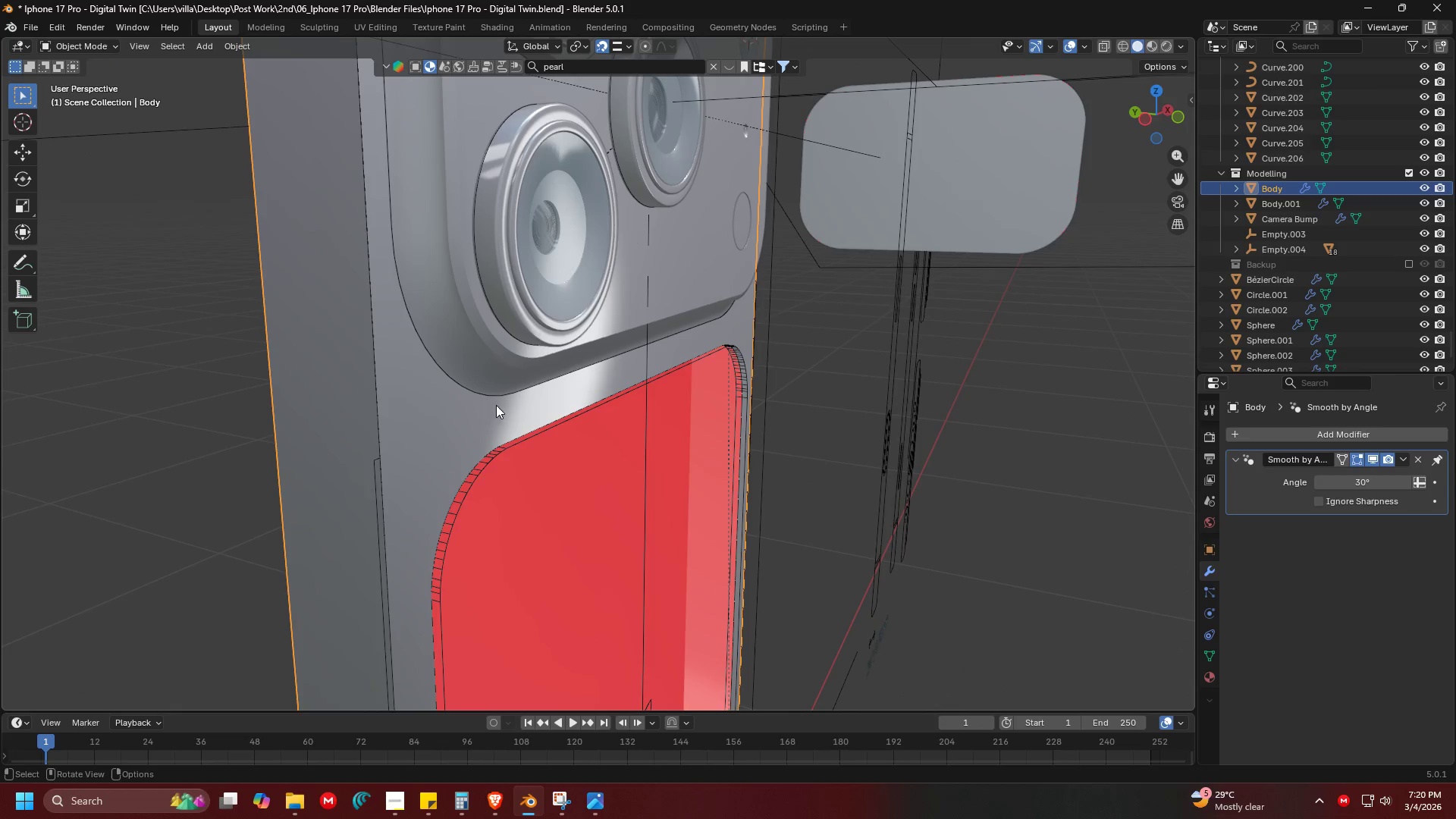 
key(G)
 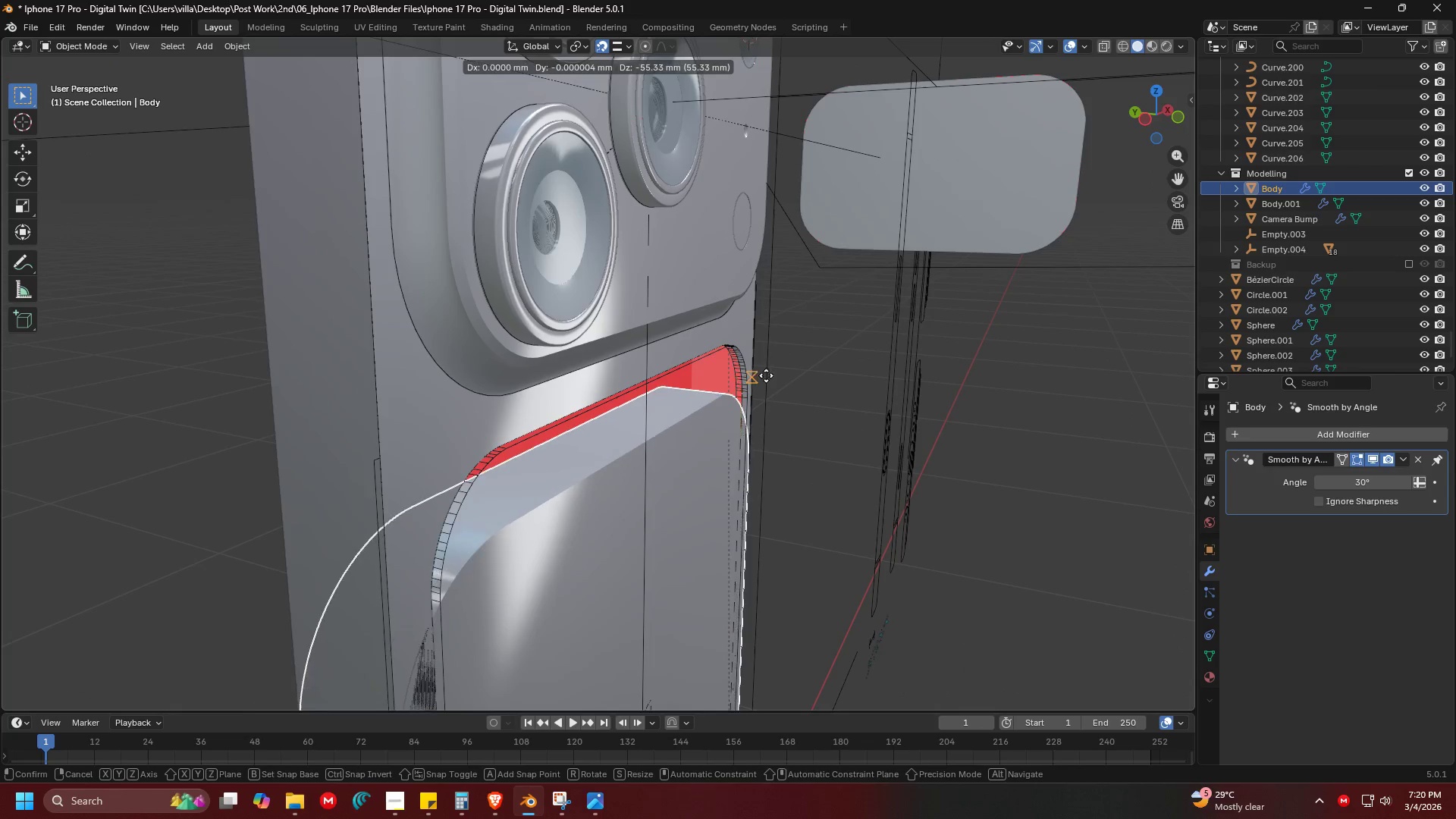 
key(Escape)
 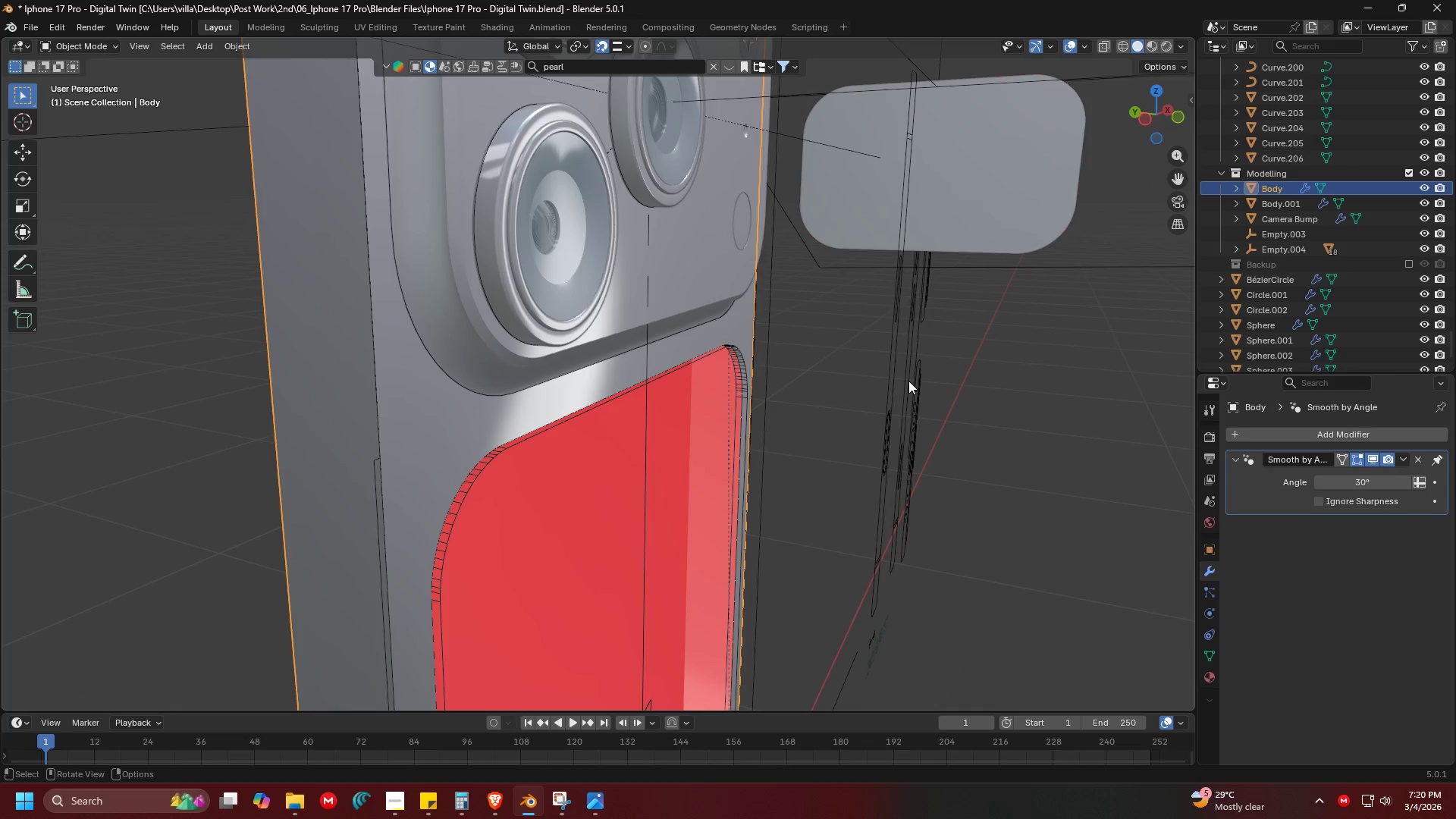 
key(Control+Z)
 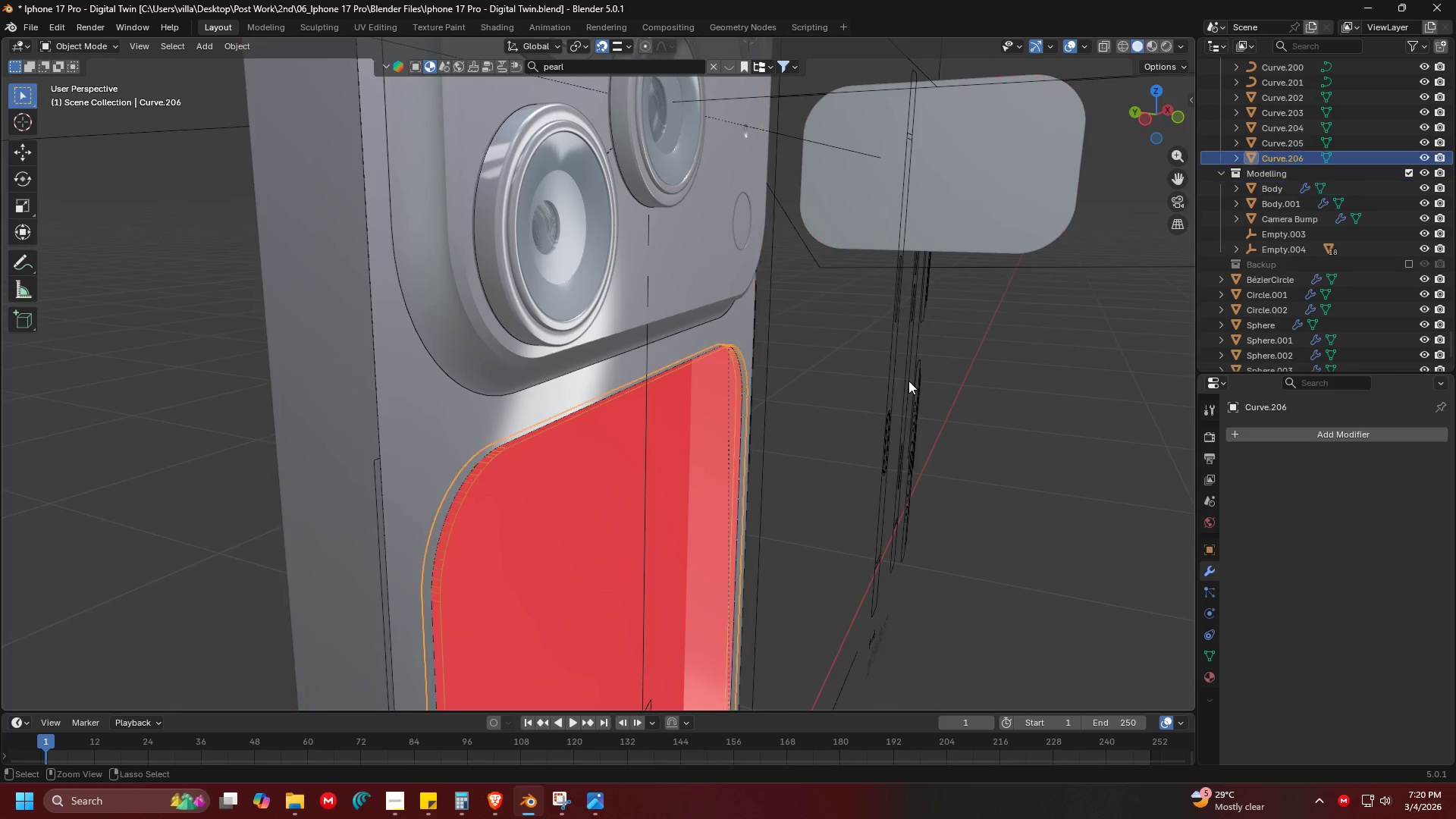 
key(Control+Z)
 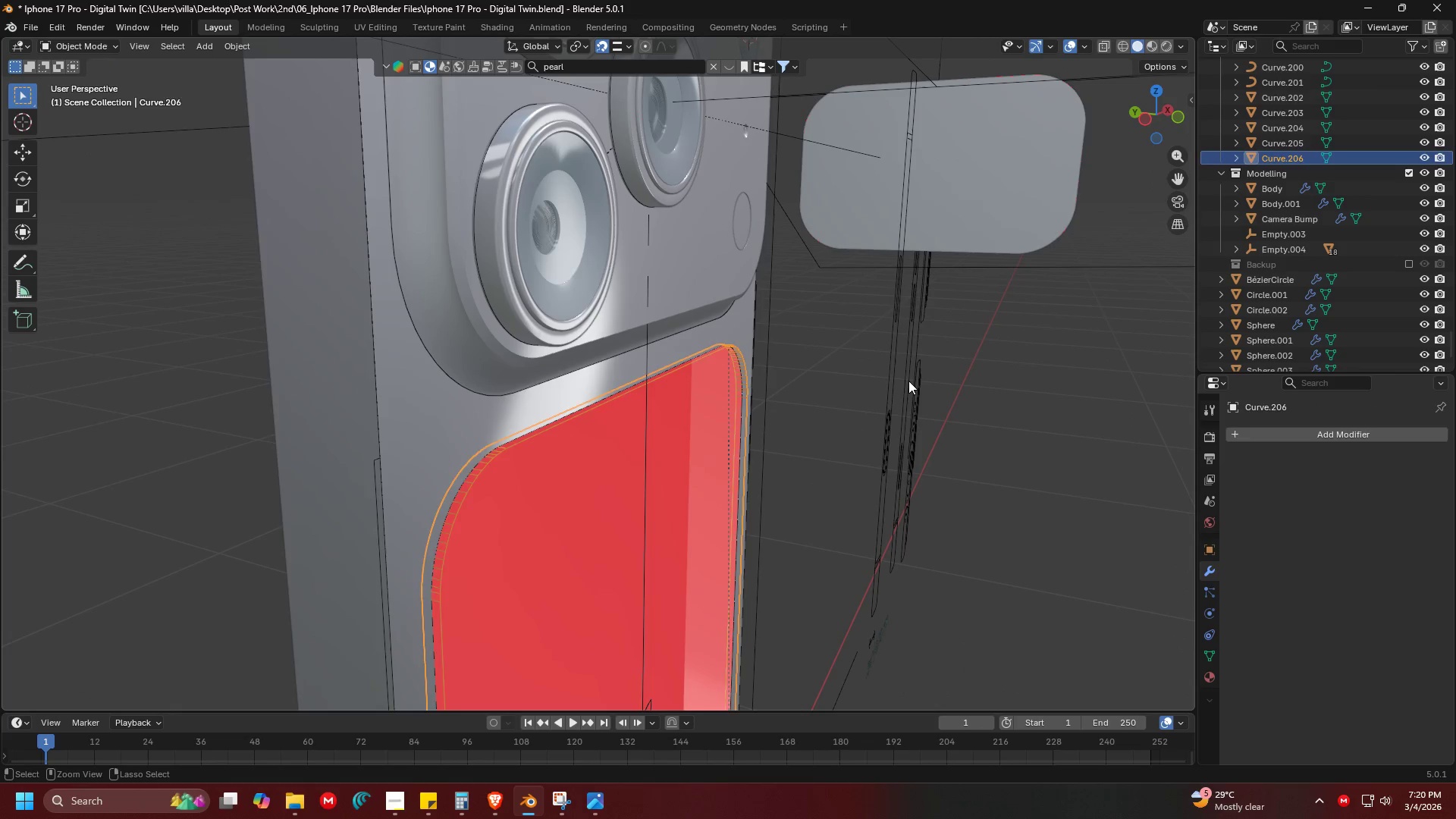 
key(Control+Z)
 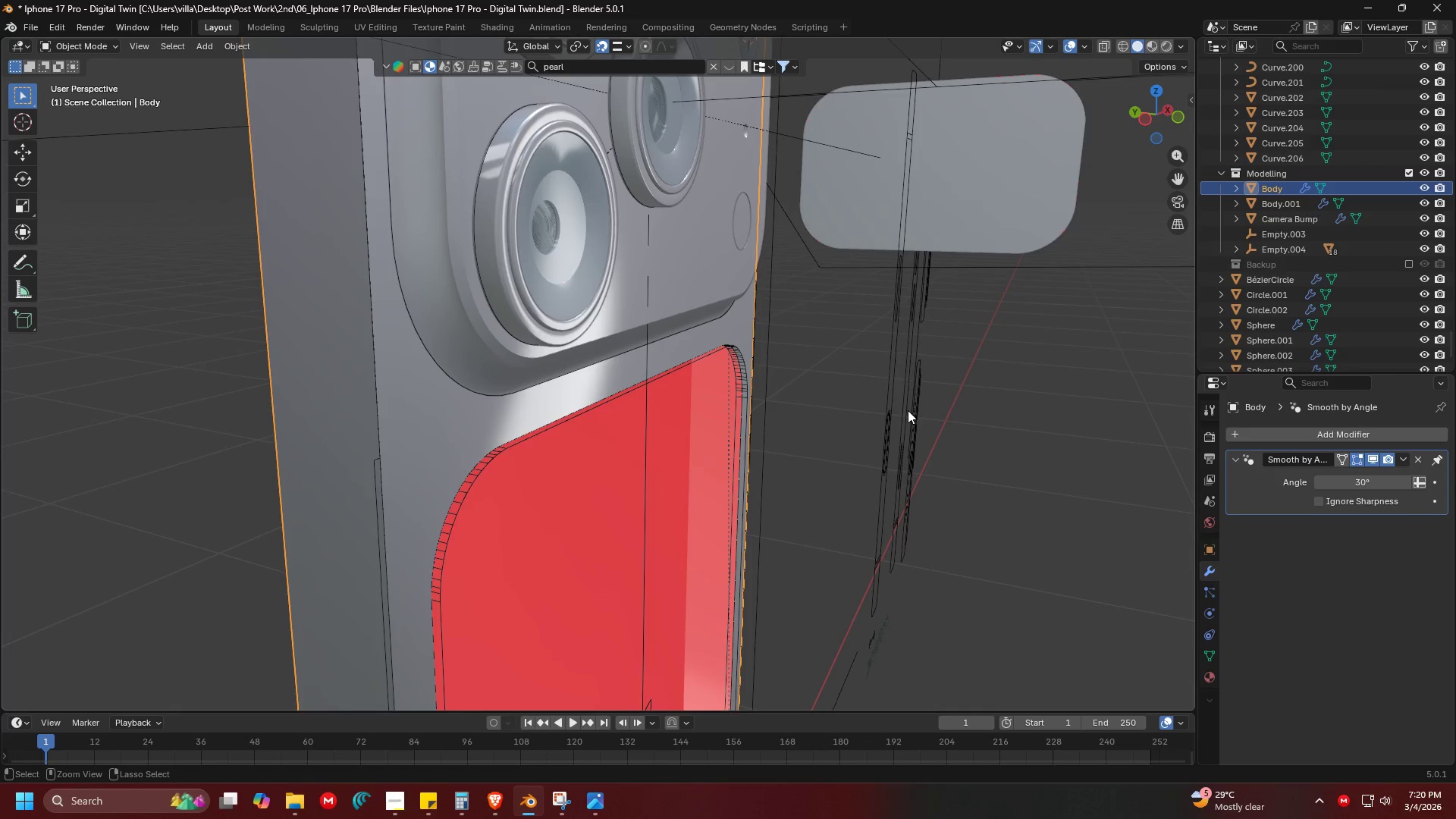 
key(Control+Z)
 